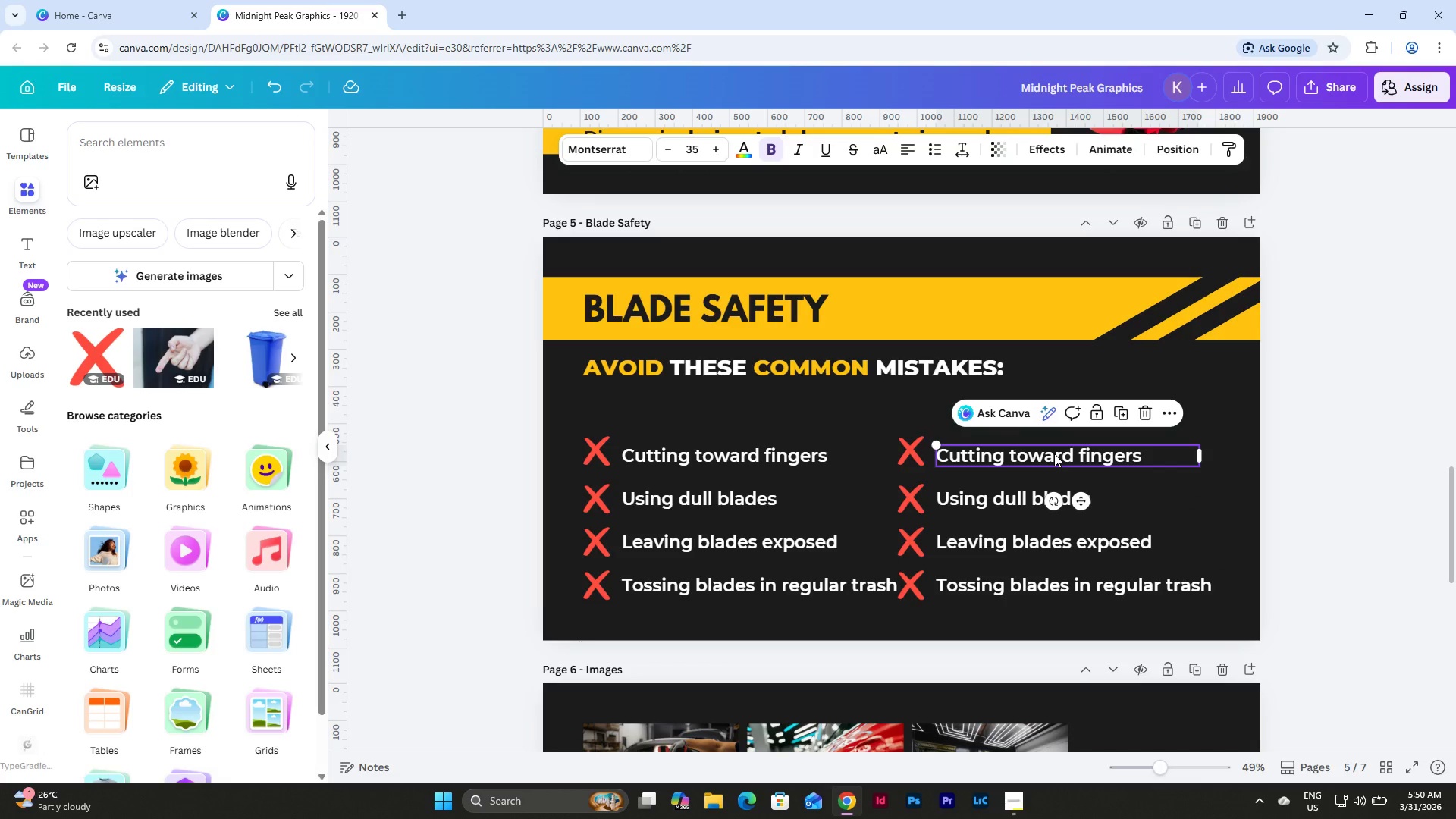 
type(Cont)
 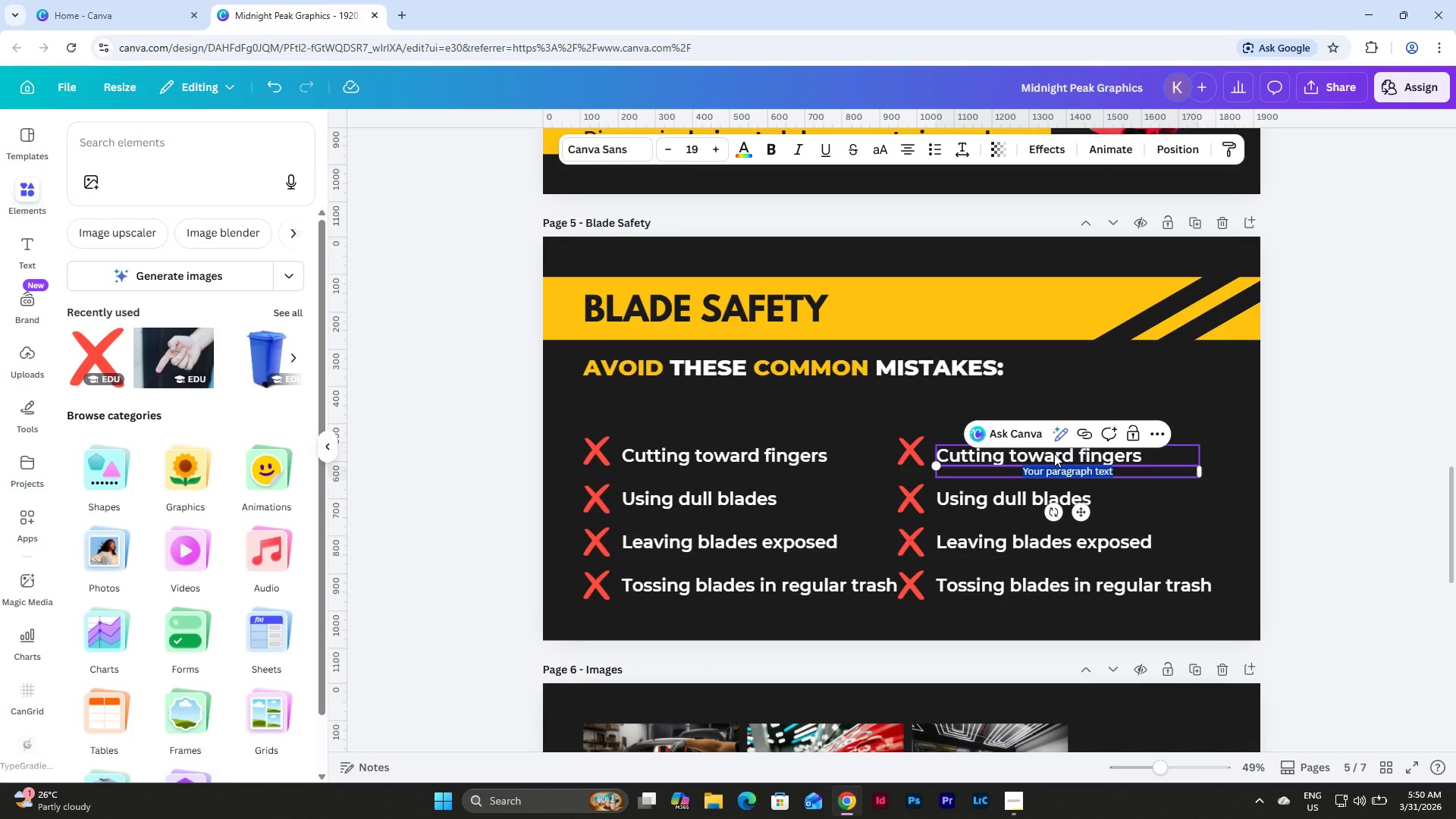 
key(Control+Z)
 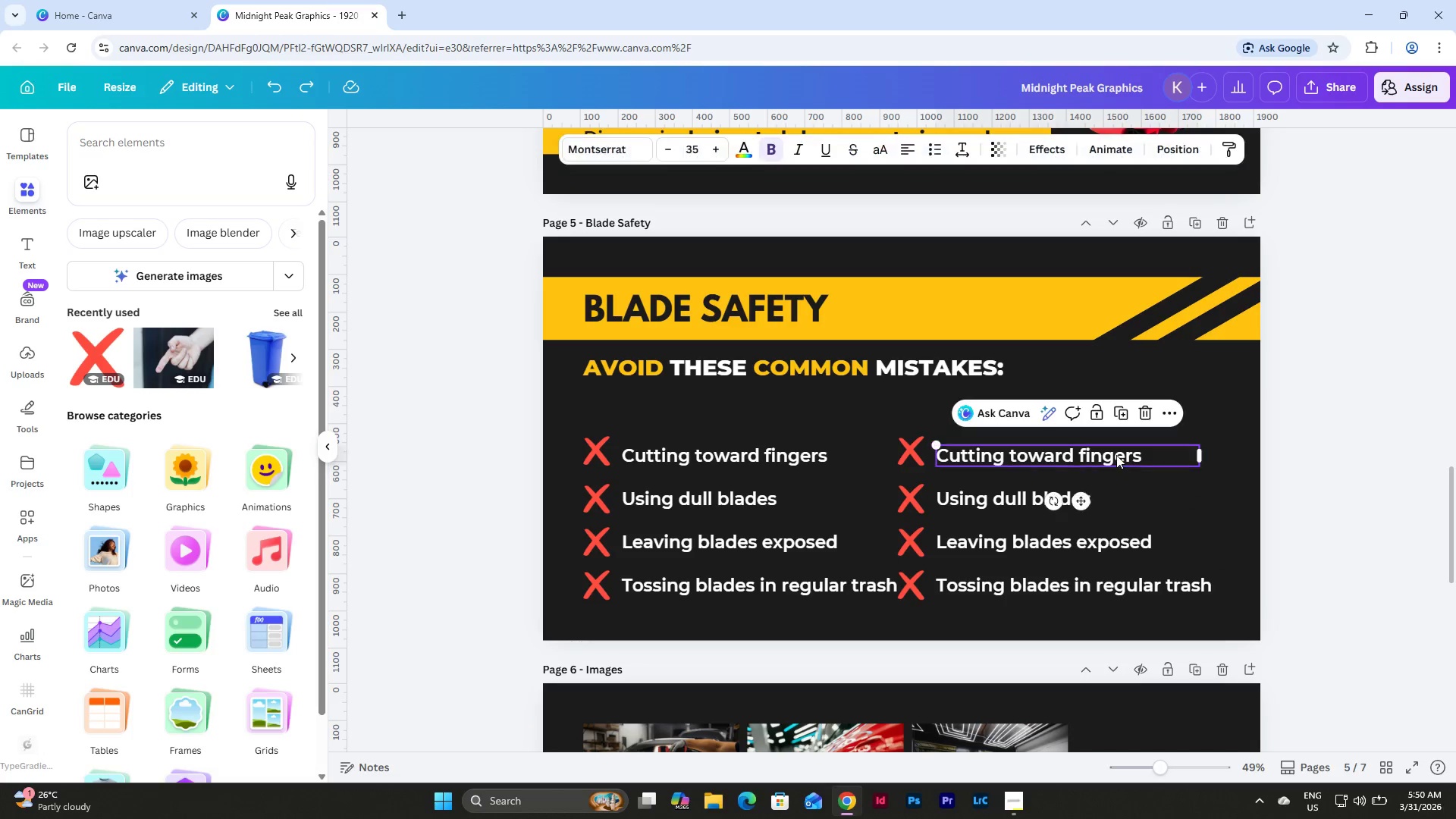 
double_click([1116, 455])
 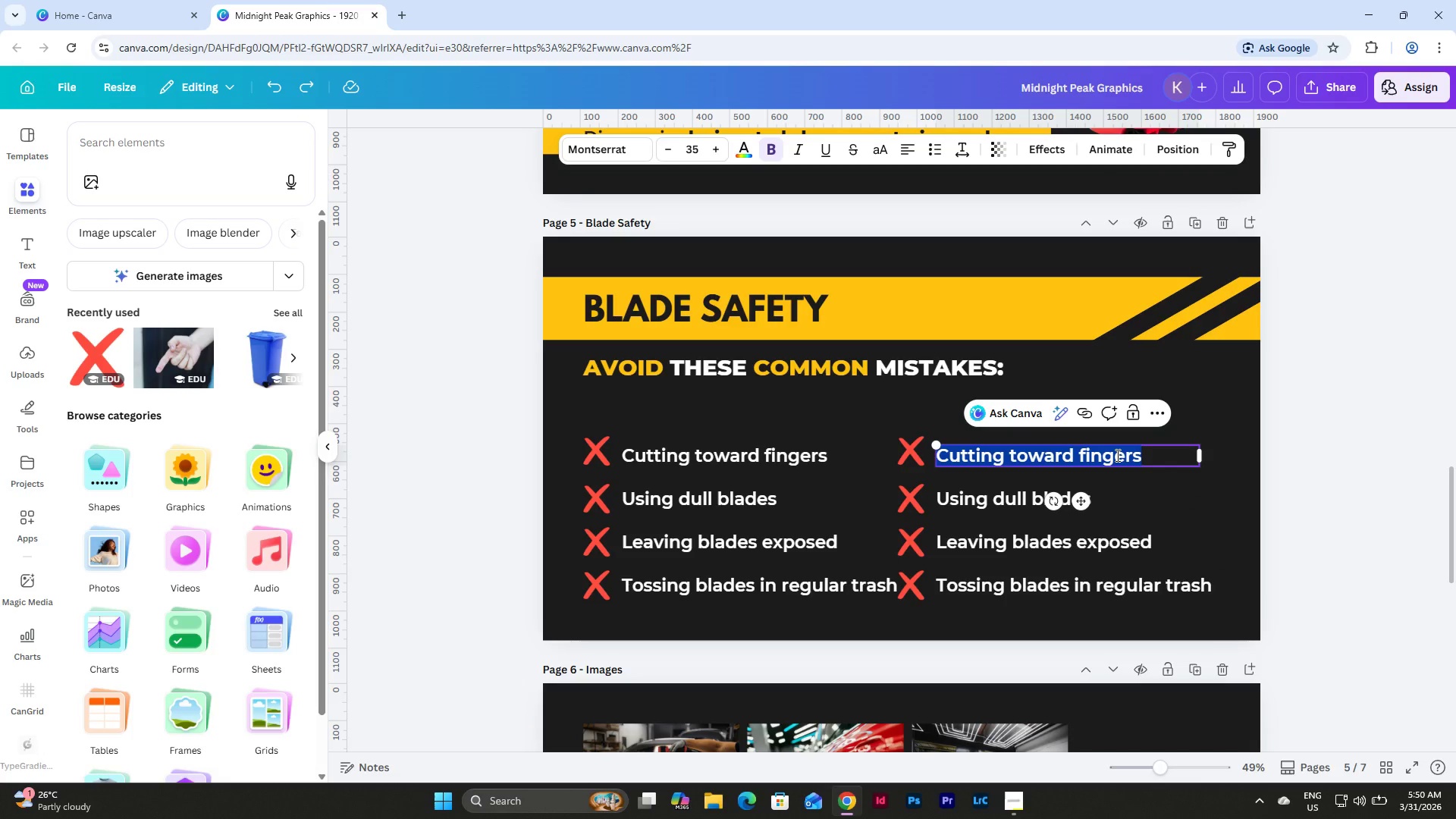 
type(Controlled)
 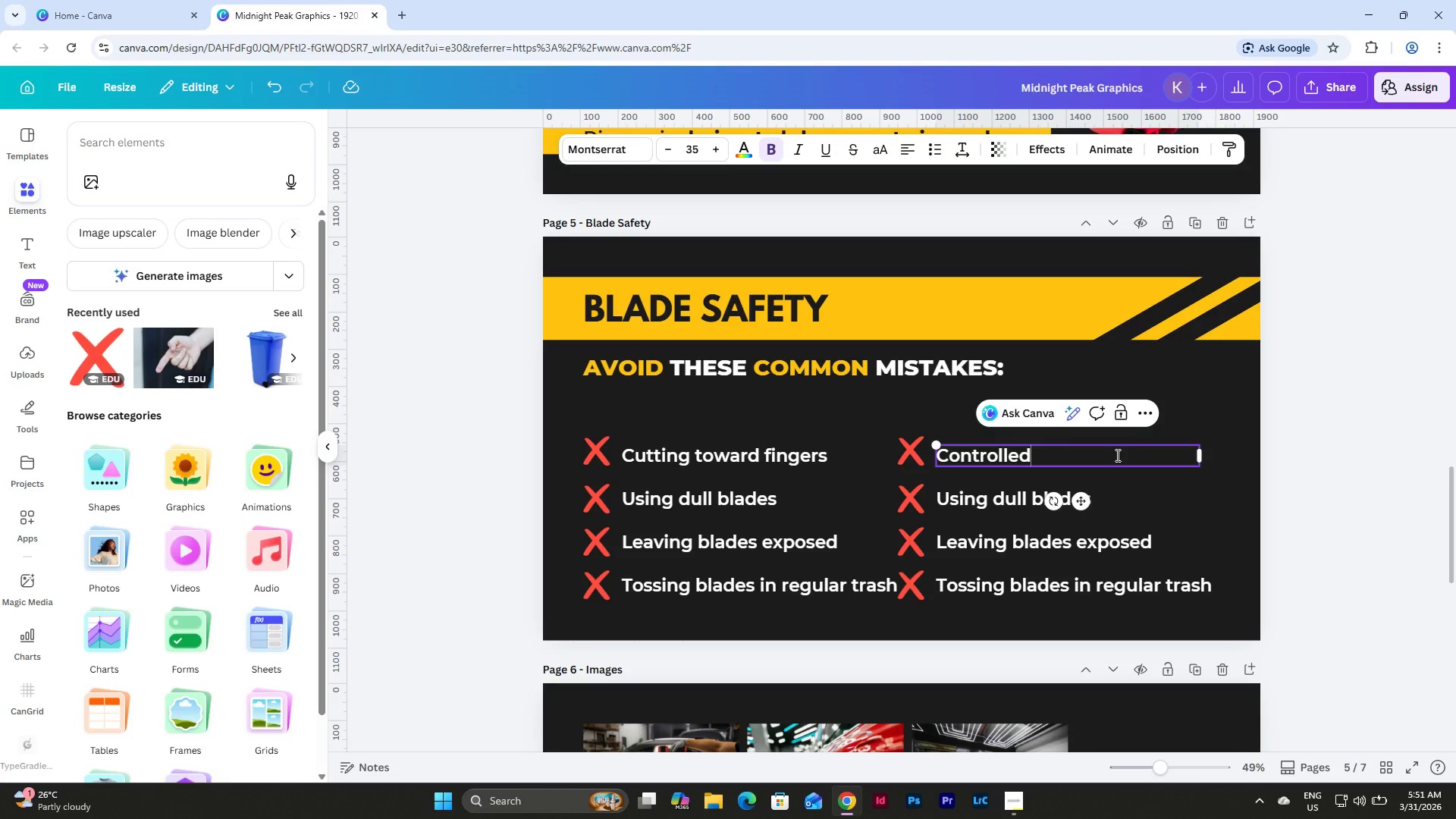 
wait(6.01)
 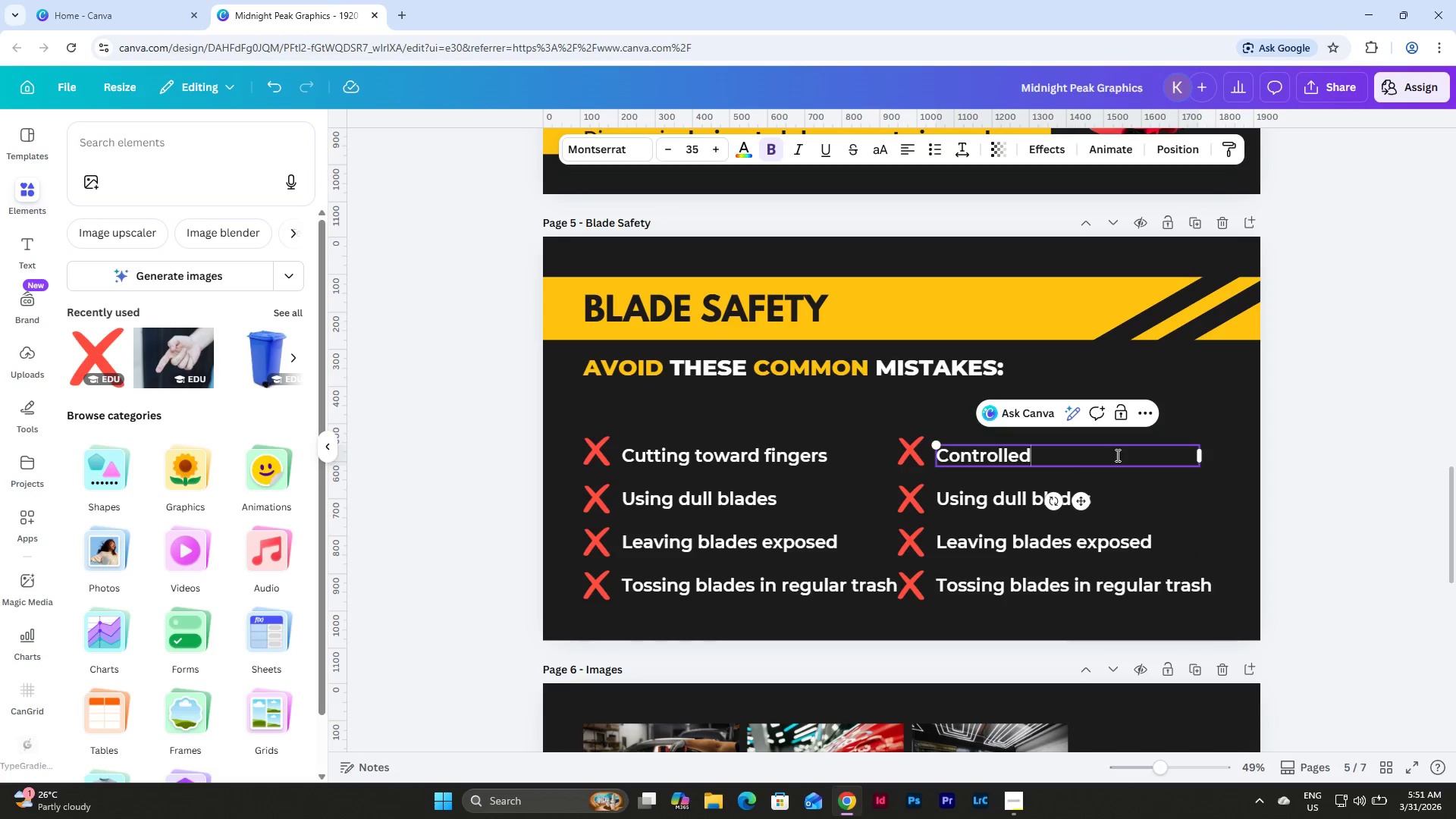 
type(, angle cuts)
 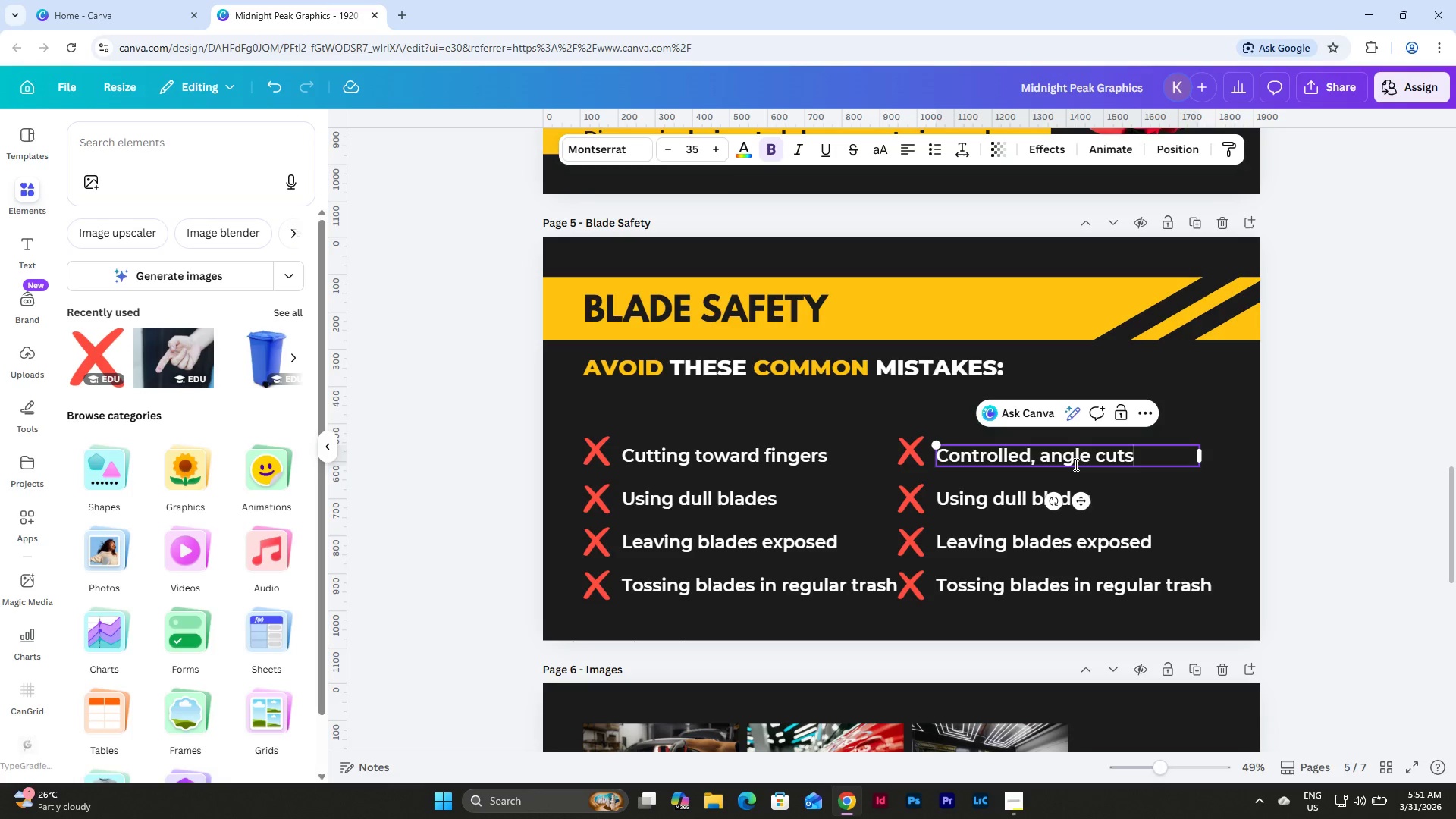 
left_click([1088, 456])
 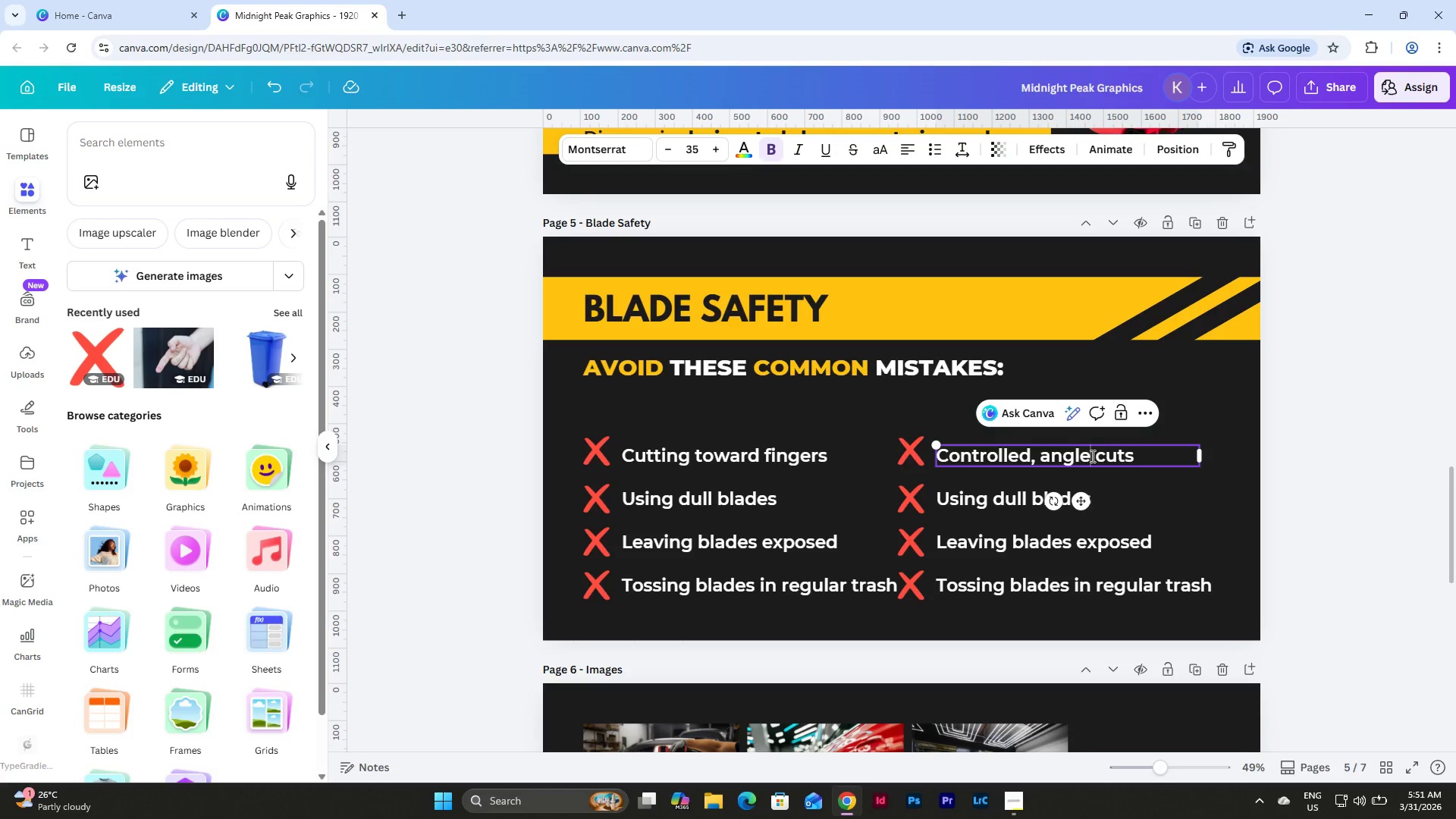 
key(D)
 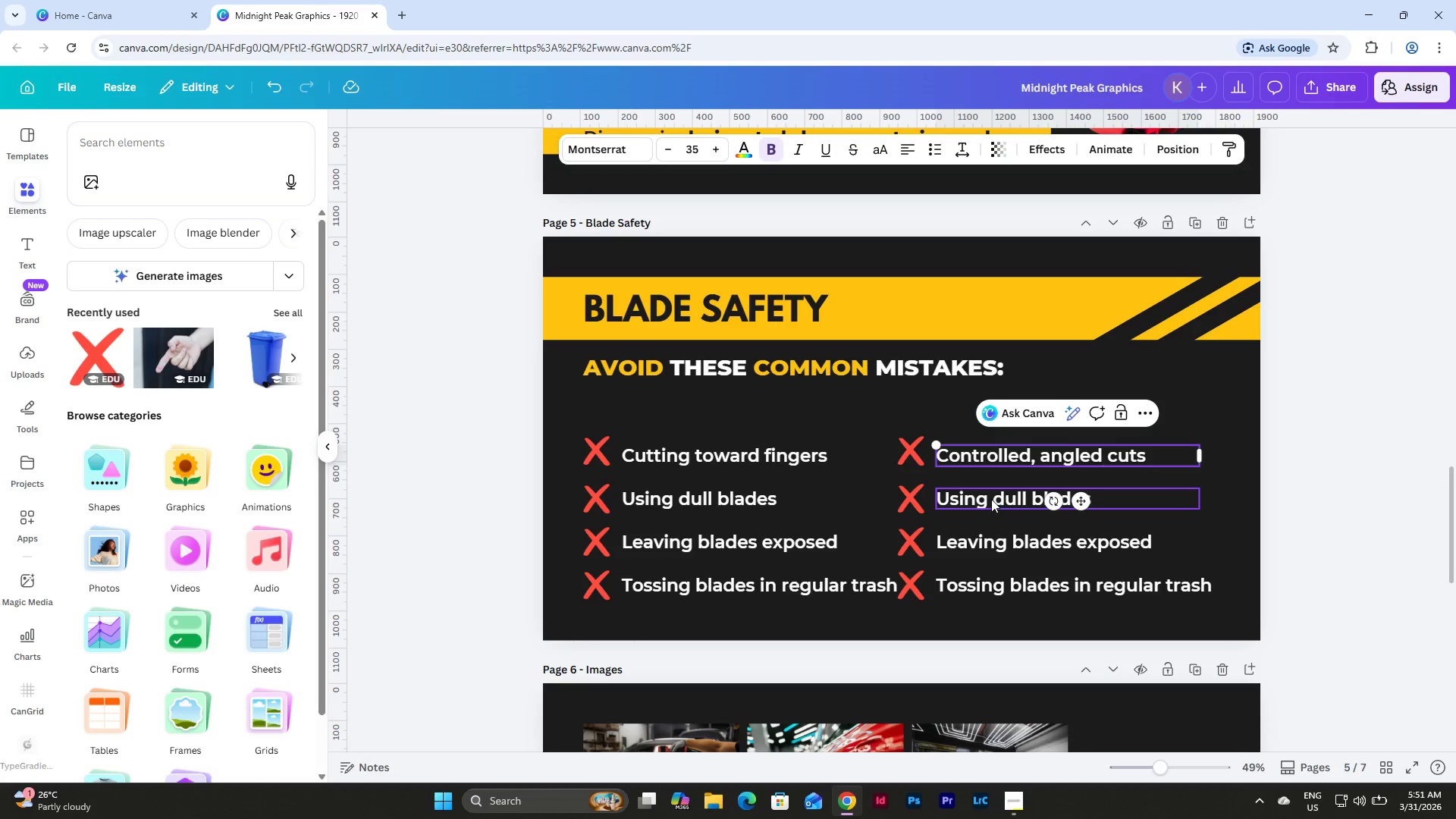 
double_click([988, 499])
 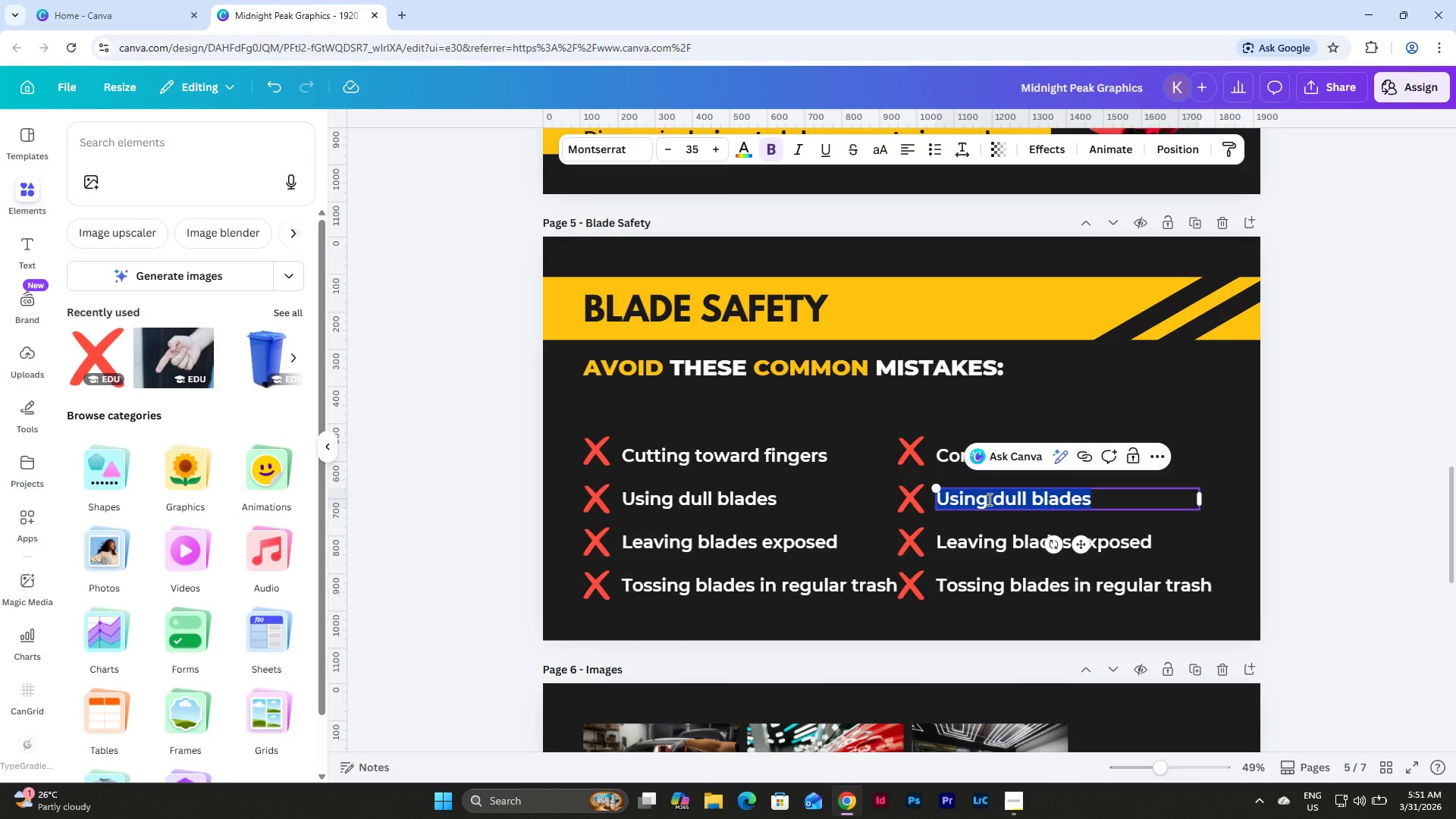 
type(Frequent bl;)
key(Backspace)
type(ade snapping)
 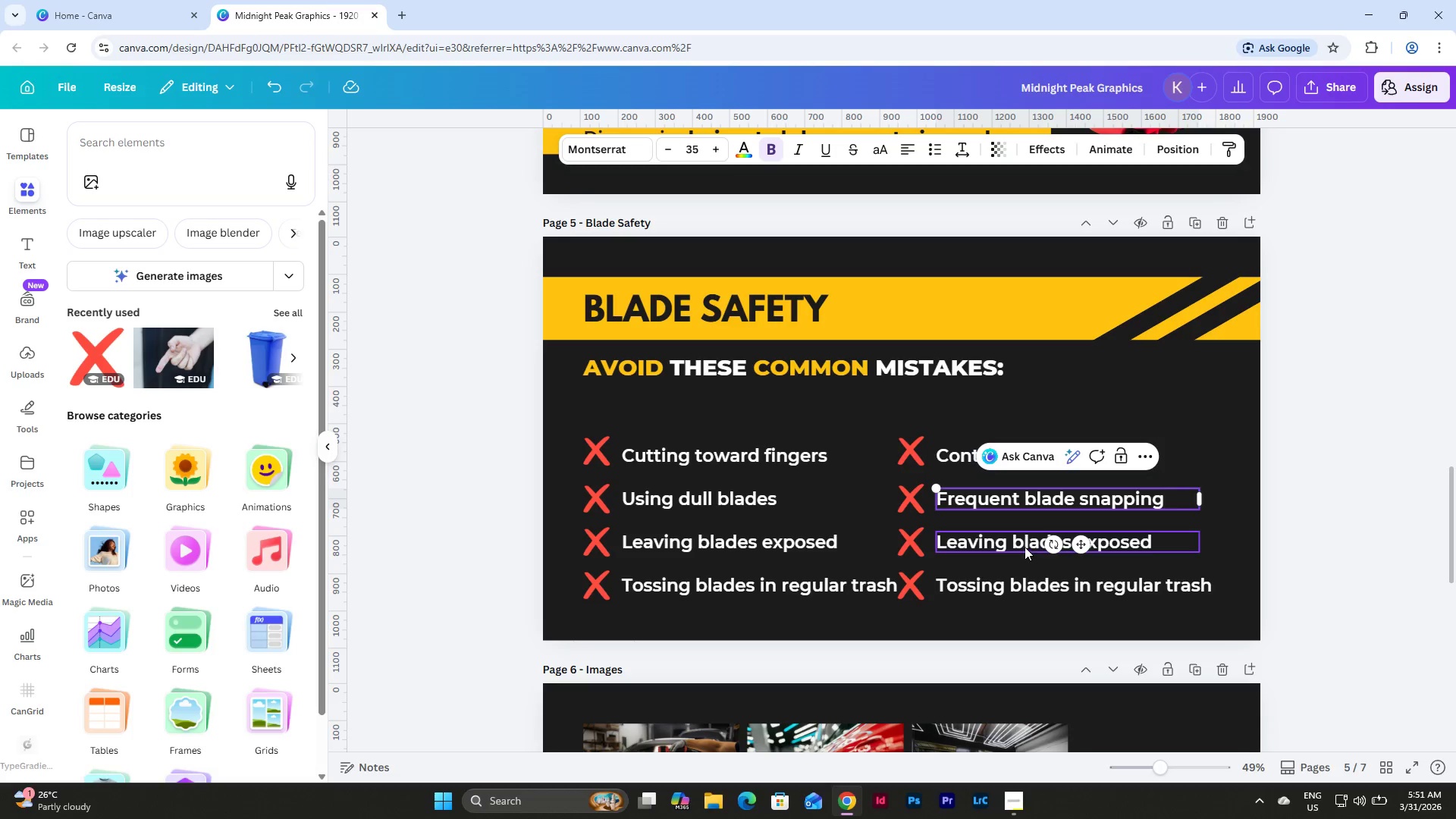 
double_click([1012, 541])
 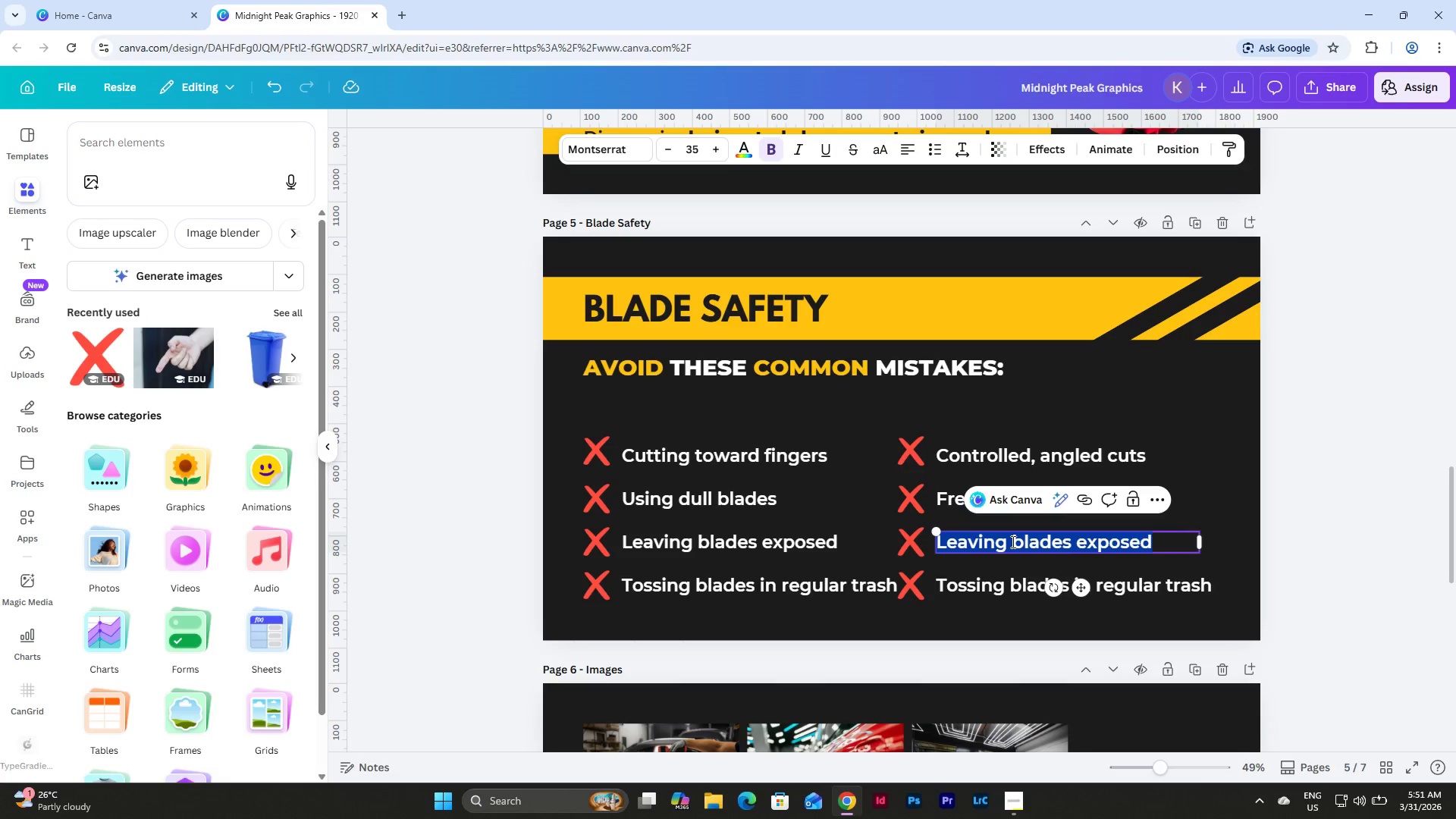 
type(Safe storage after use)
 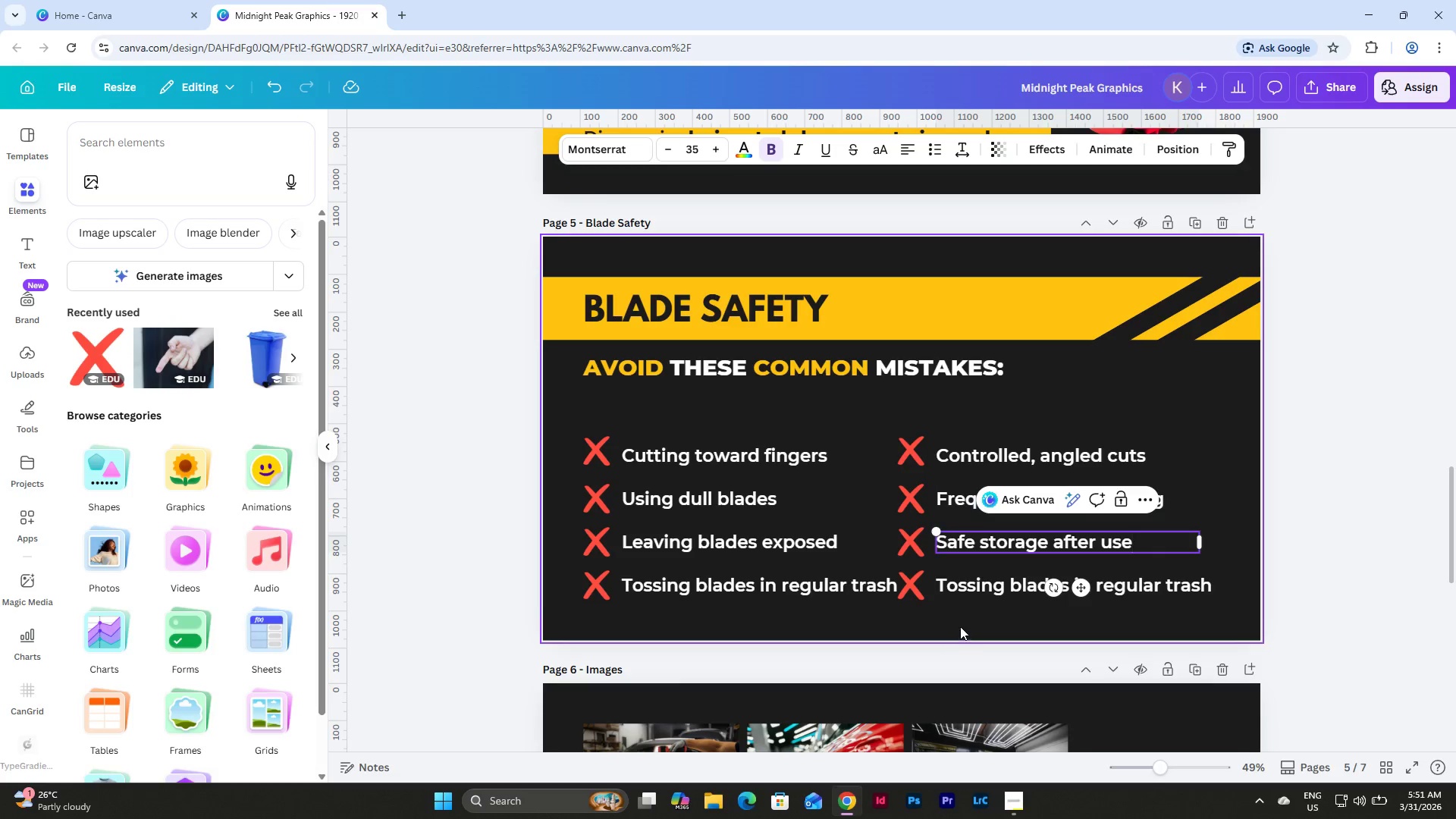 
left_click_drag(start_coordinate=[985, 610], to_coordinate=[911, 577])
 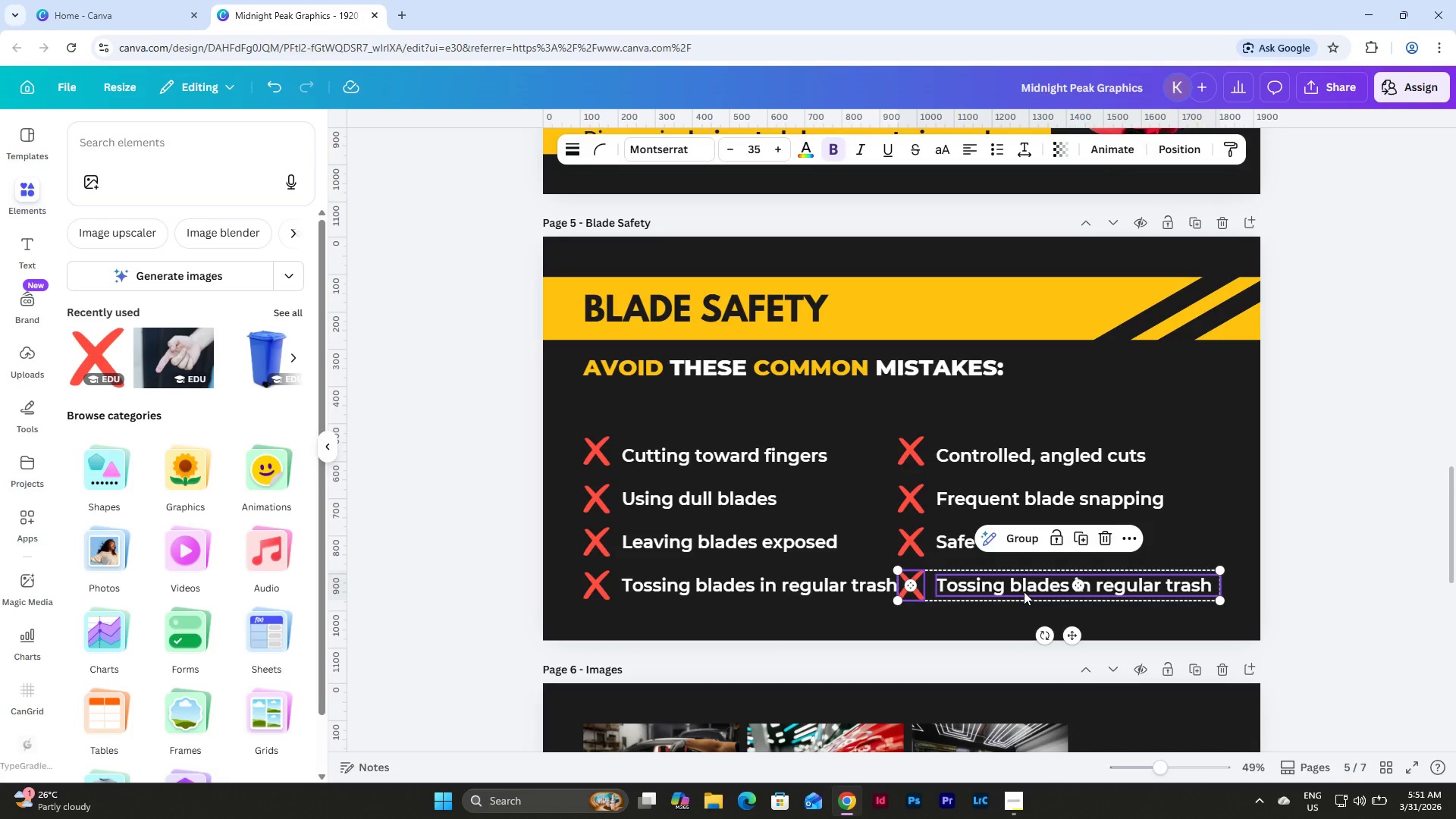 
key(Backspace)
 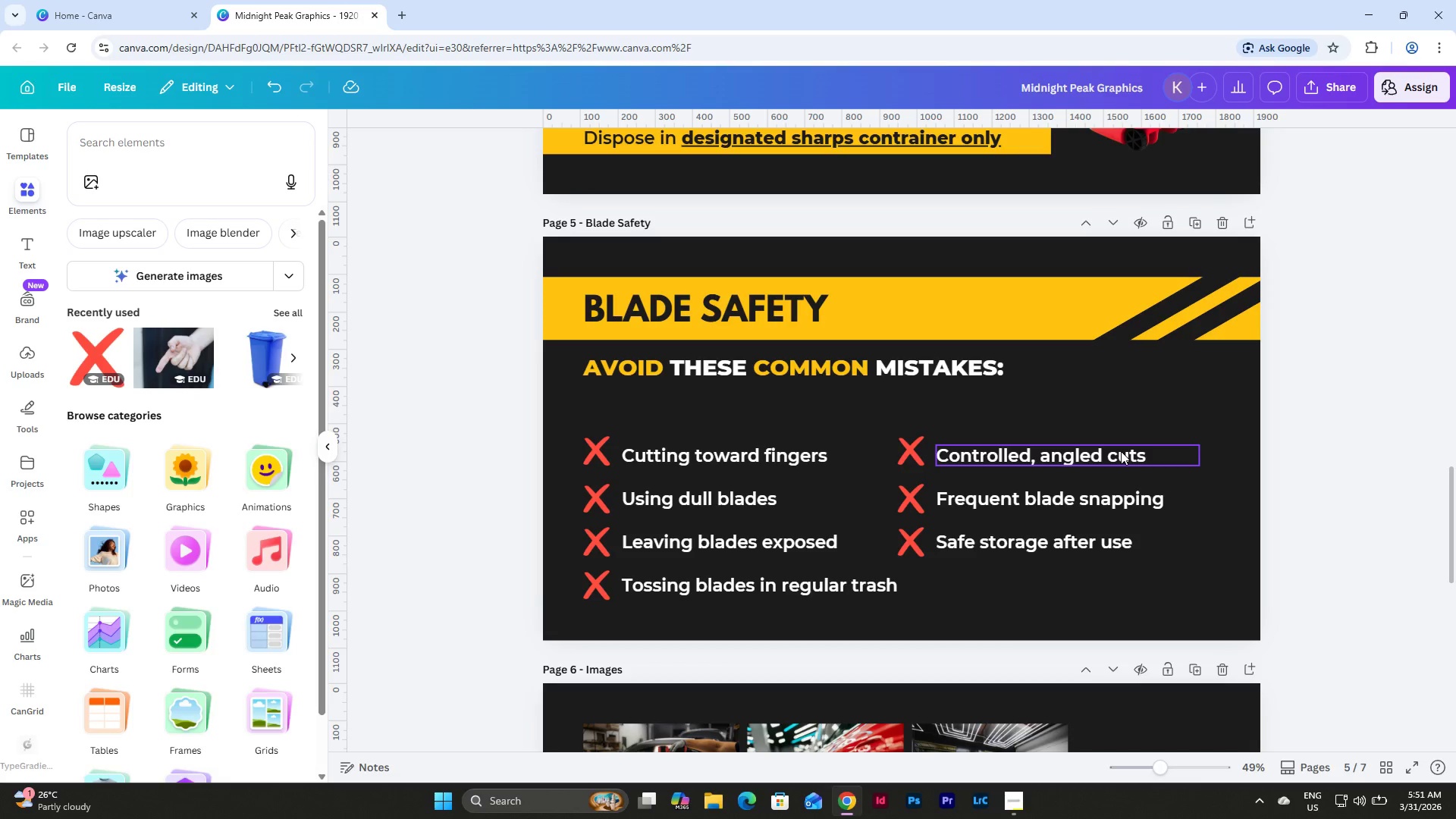 
left_click([1121, 451])
 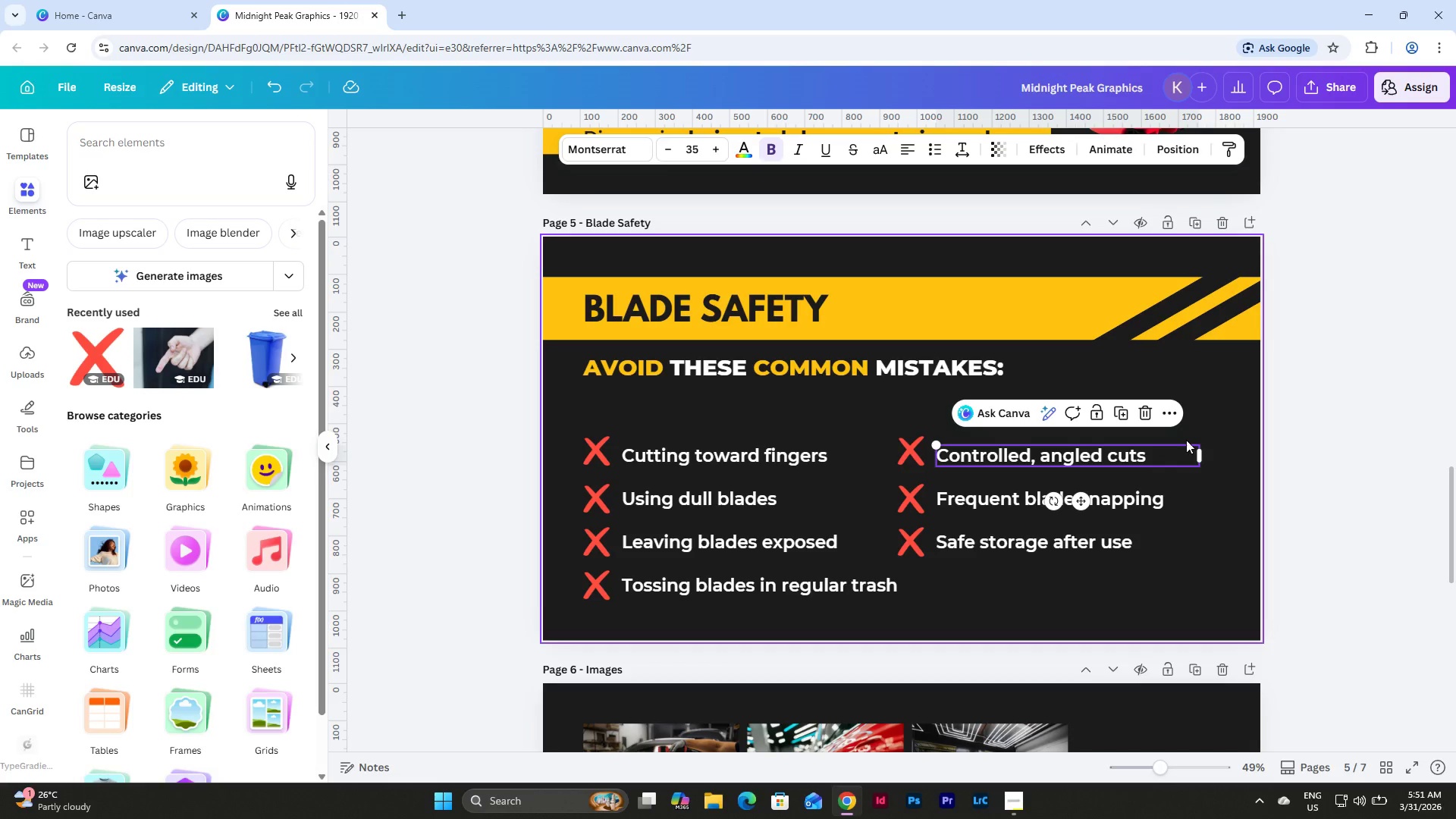 
left_click_drag(start_coordinate=[1203, 455], to_coordinate=[1182, 457])
 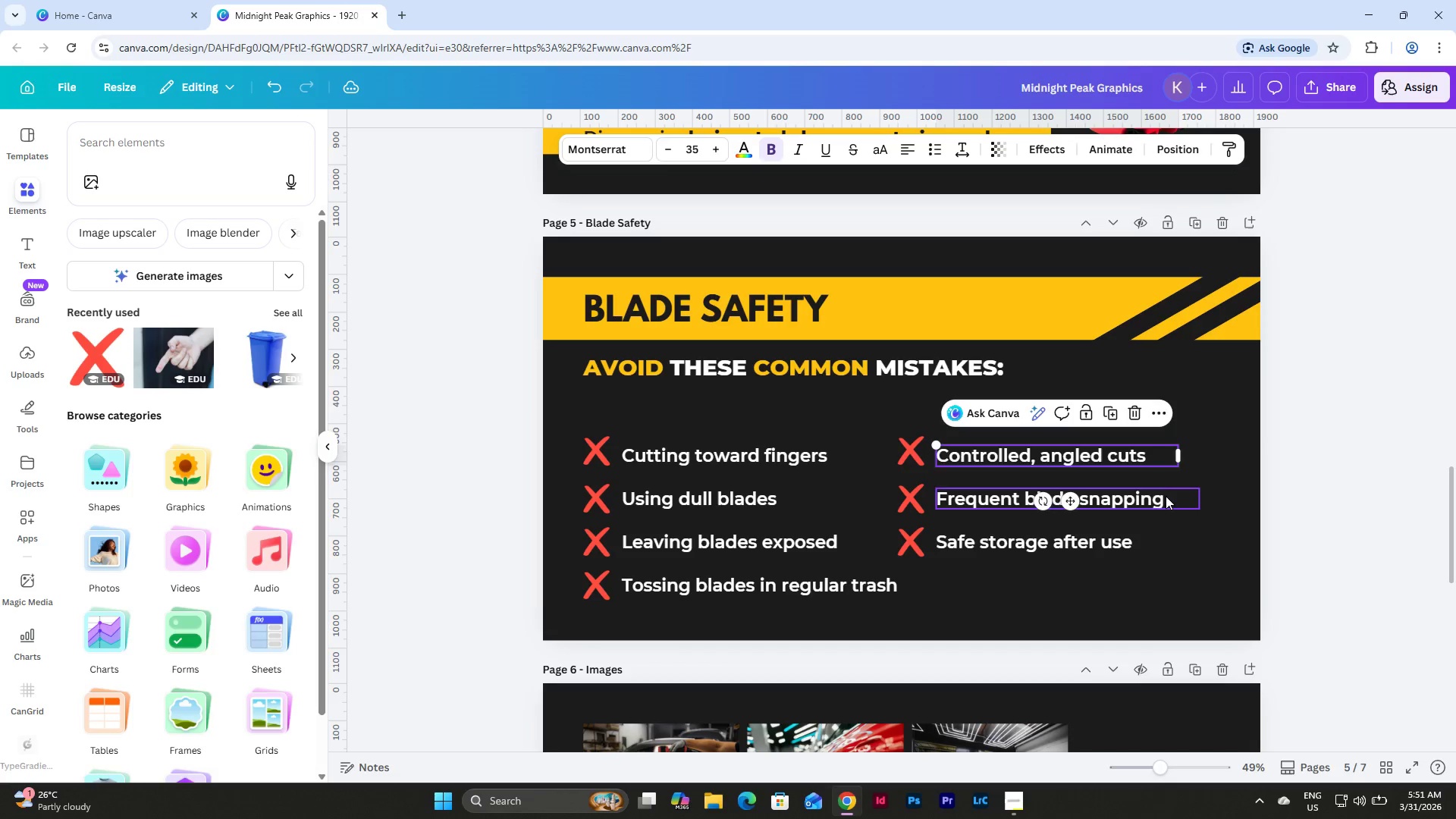 
left_click([1162, 497])
 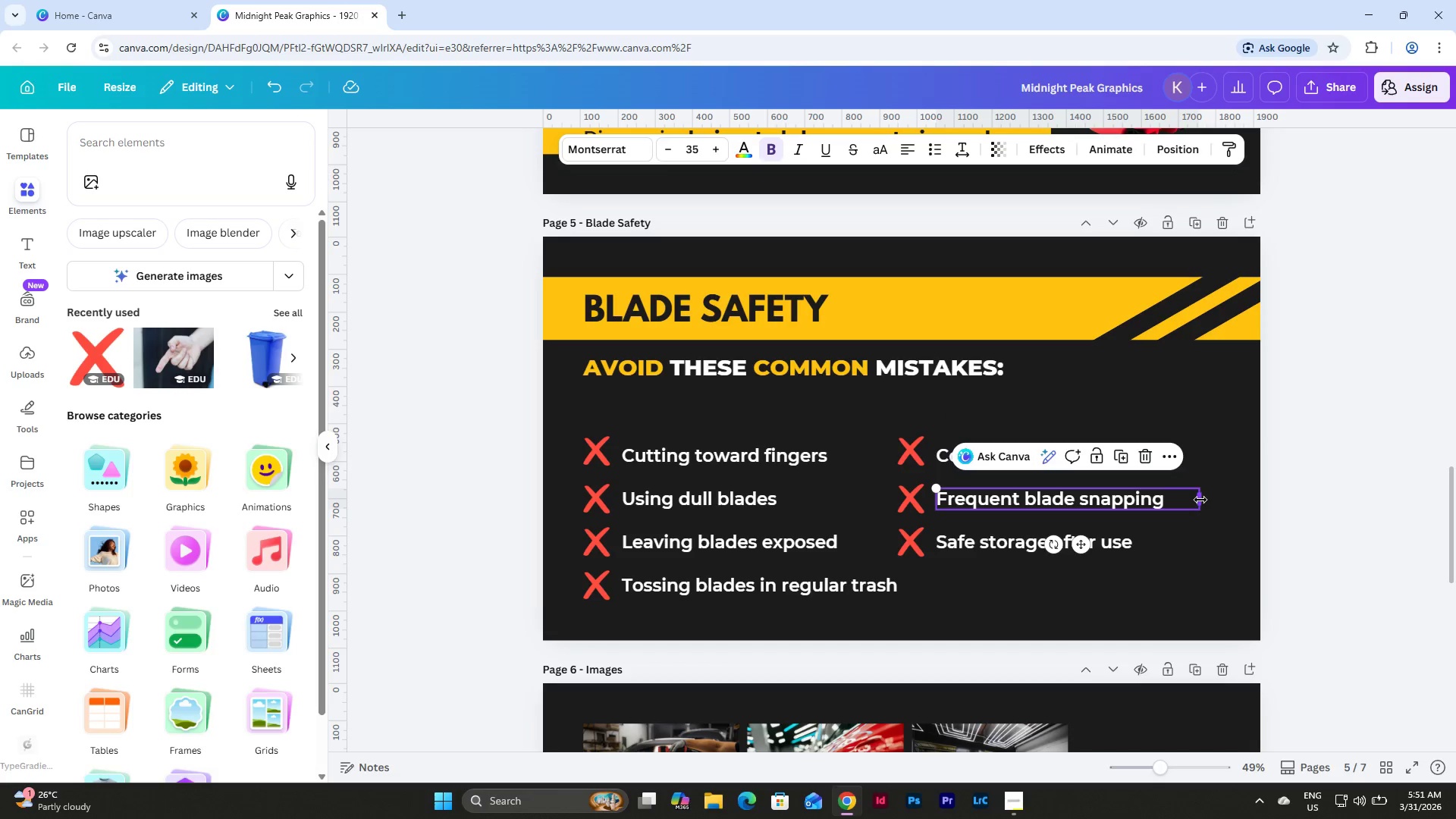 
left_click_drag(start_coordinate=[1200, 500], to_coordinate=[1181, 503])
 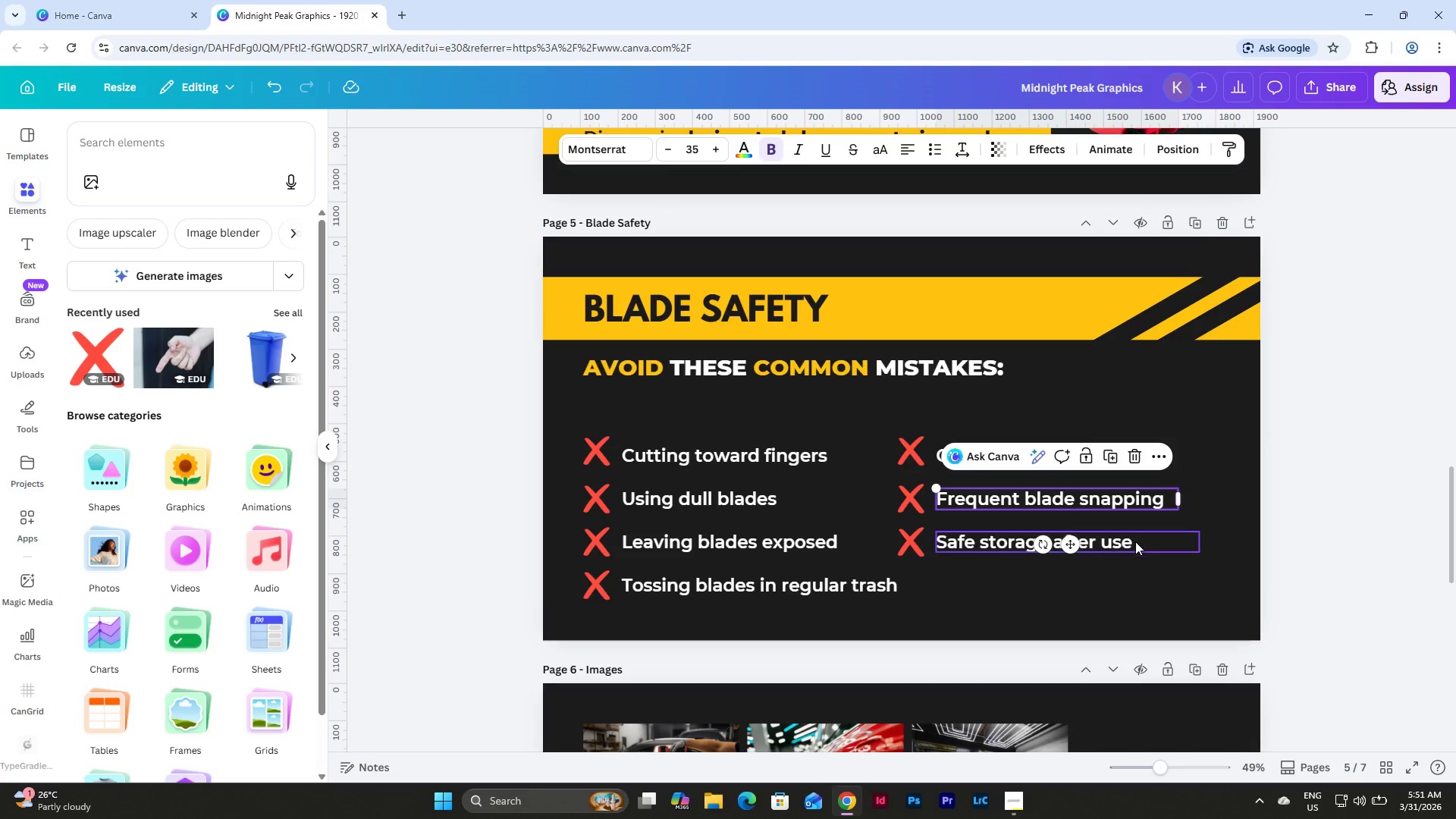 
left_click([1134, 541])
 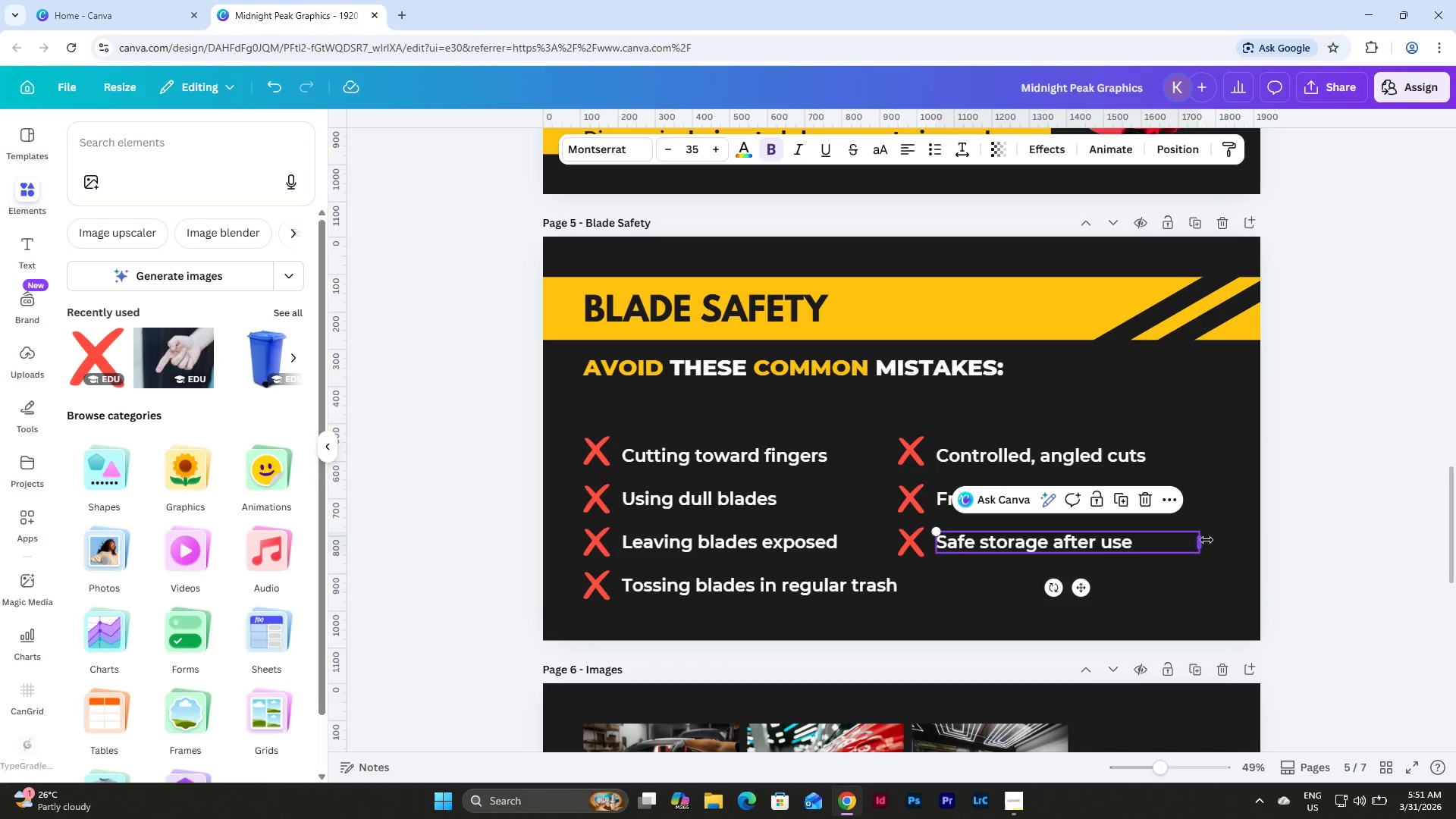 
left_click_drag(start_coordinate=[1203, 541], to_coordinate=[1178, 546])
 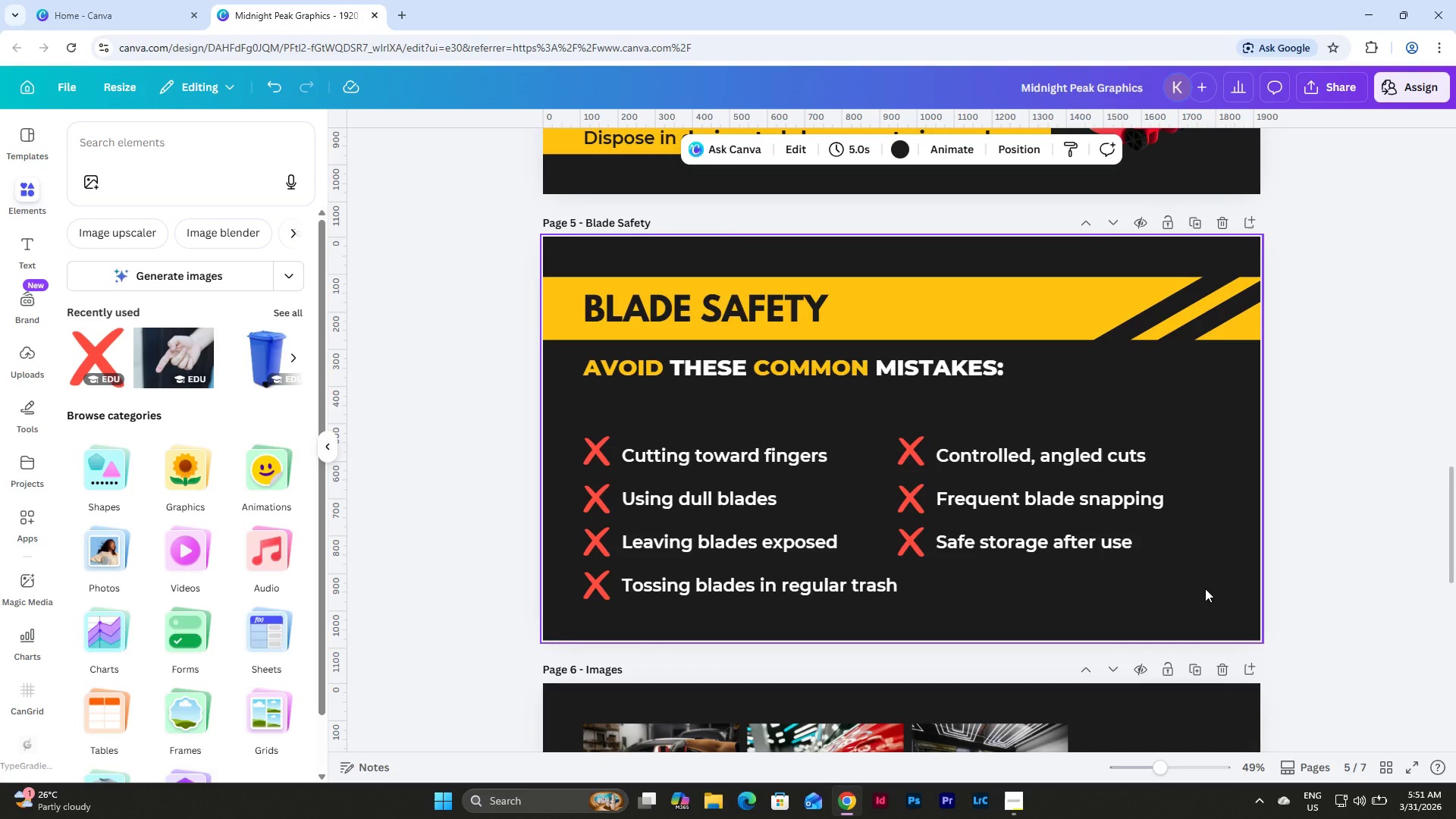 
left_click_drag(start_coordinate=[1205, 589], to_coordinate=[915, 428])
 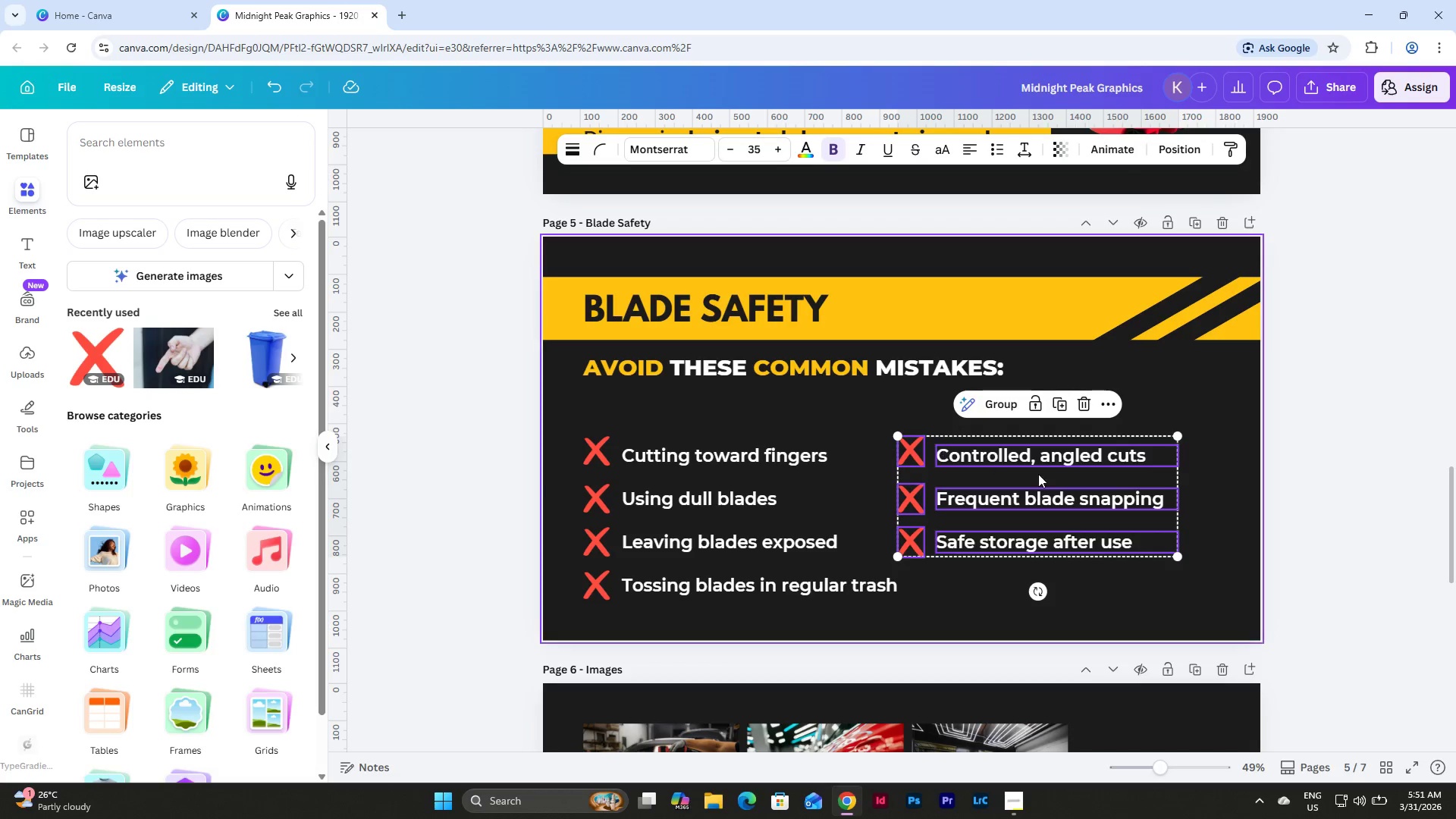 
left_click_drag(start_coordinate=[1067, 484], to_coordinate=[1105, 484])
 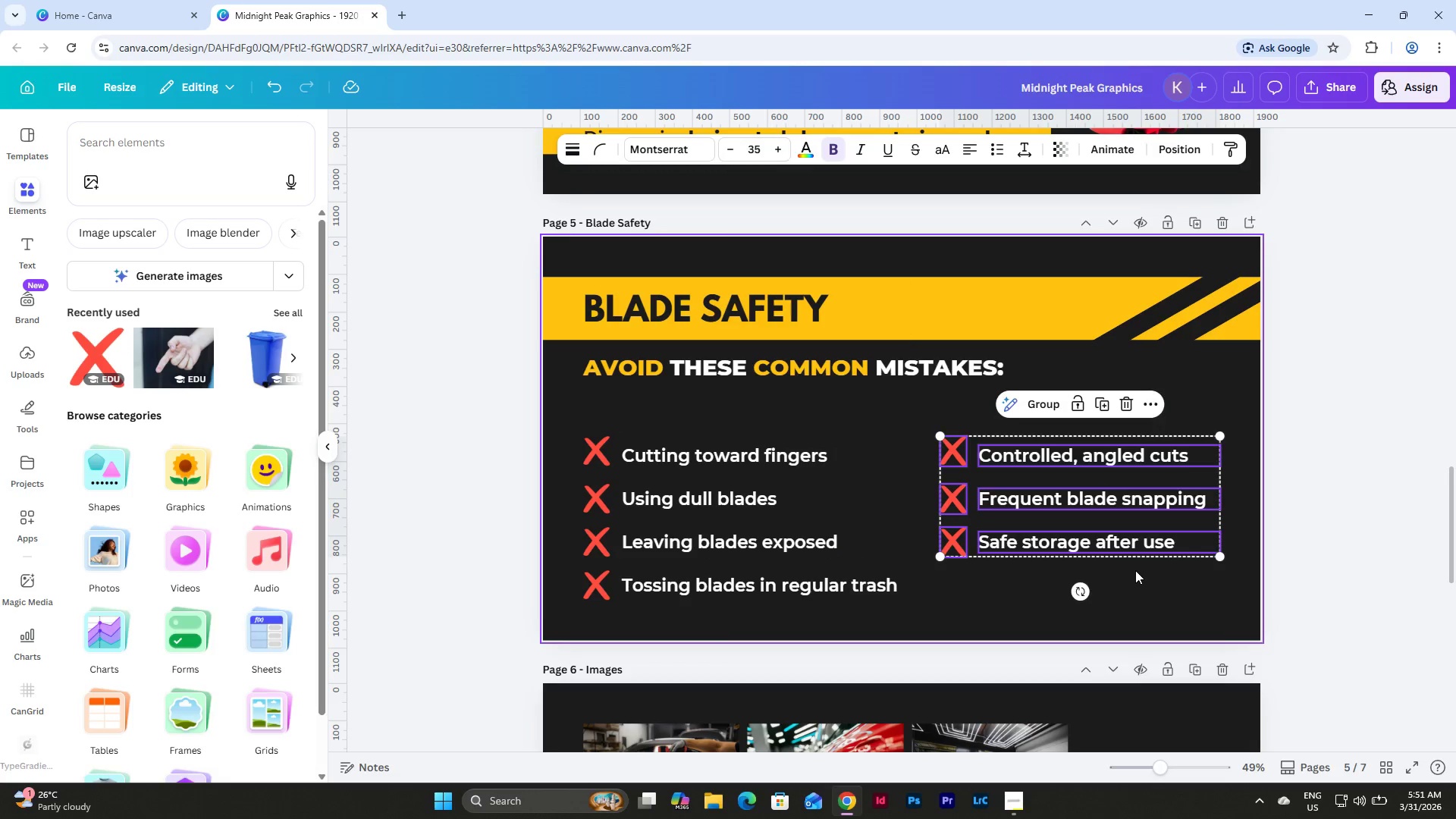 
left_click([1135, 570])
 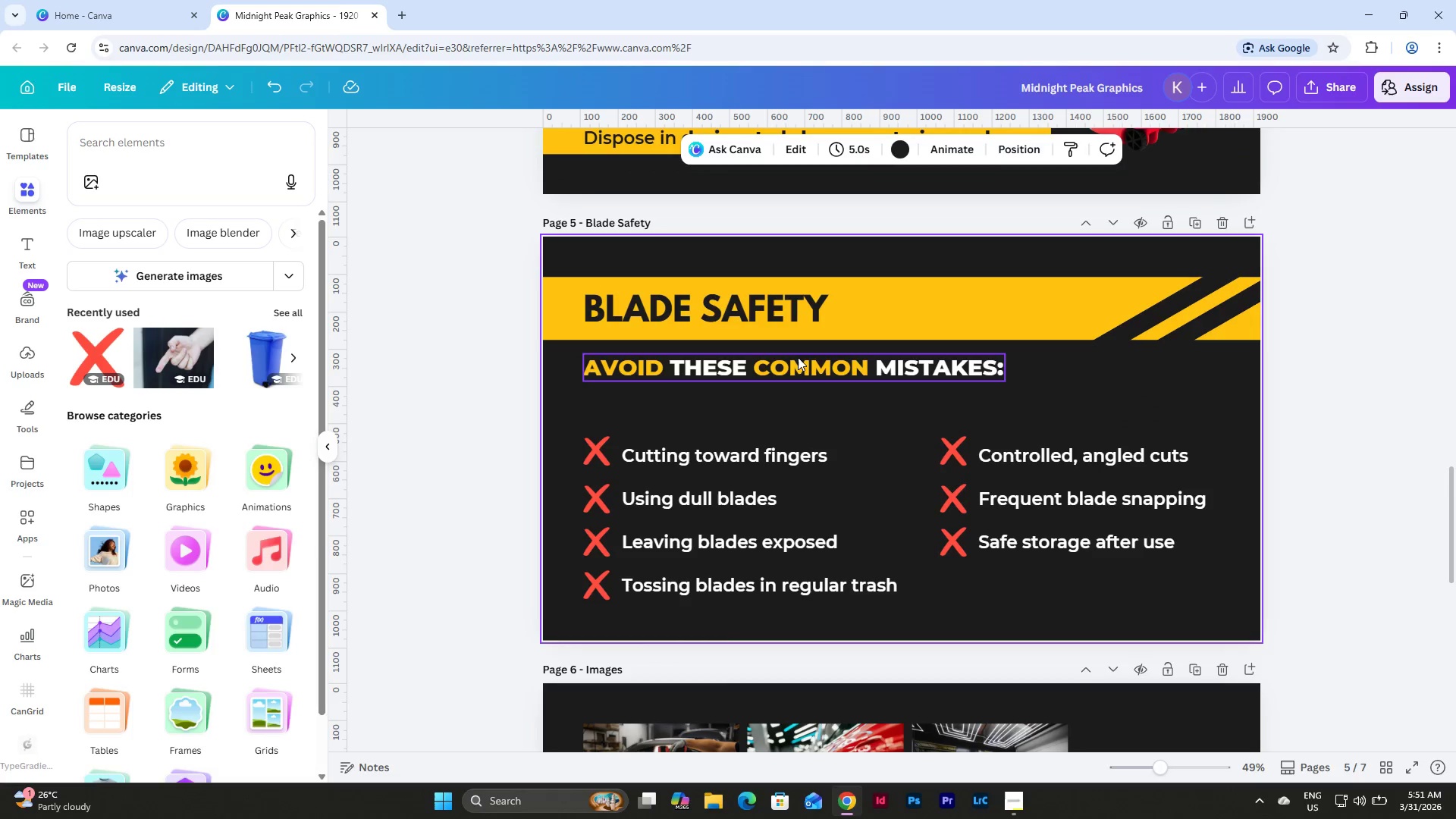 
wait(7.28)
 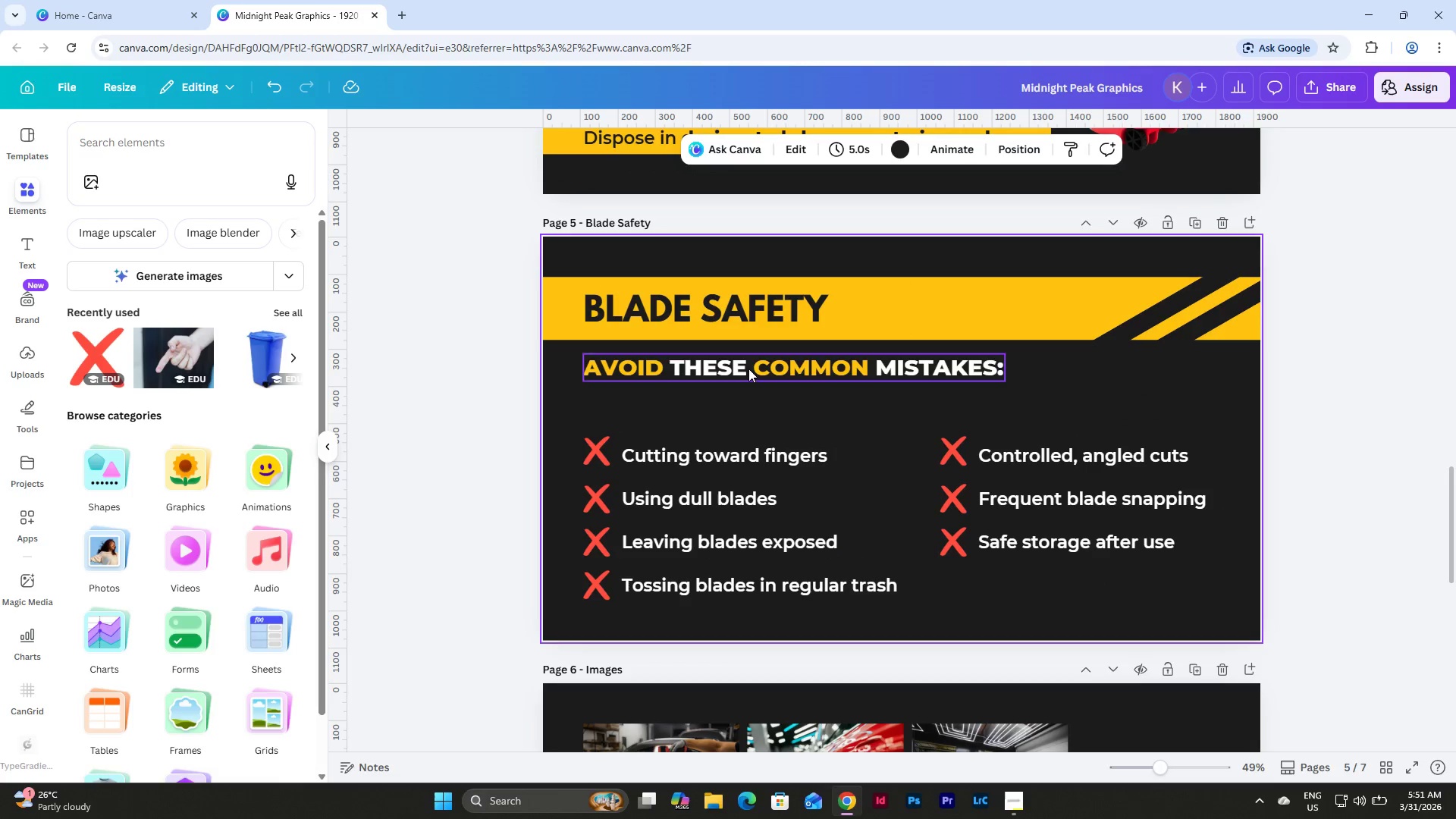 
scroll: coordinate [642, 388], scroll_direction: up, amount: 19.0
 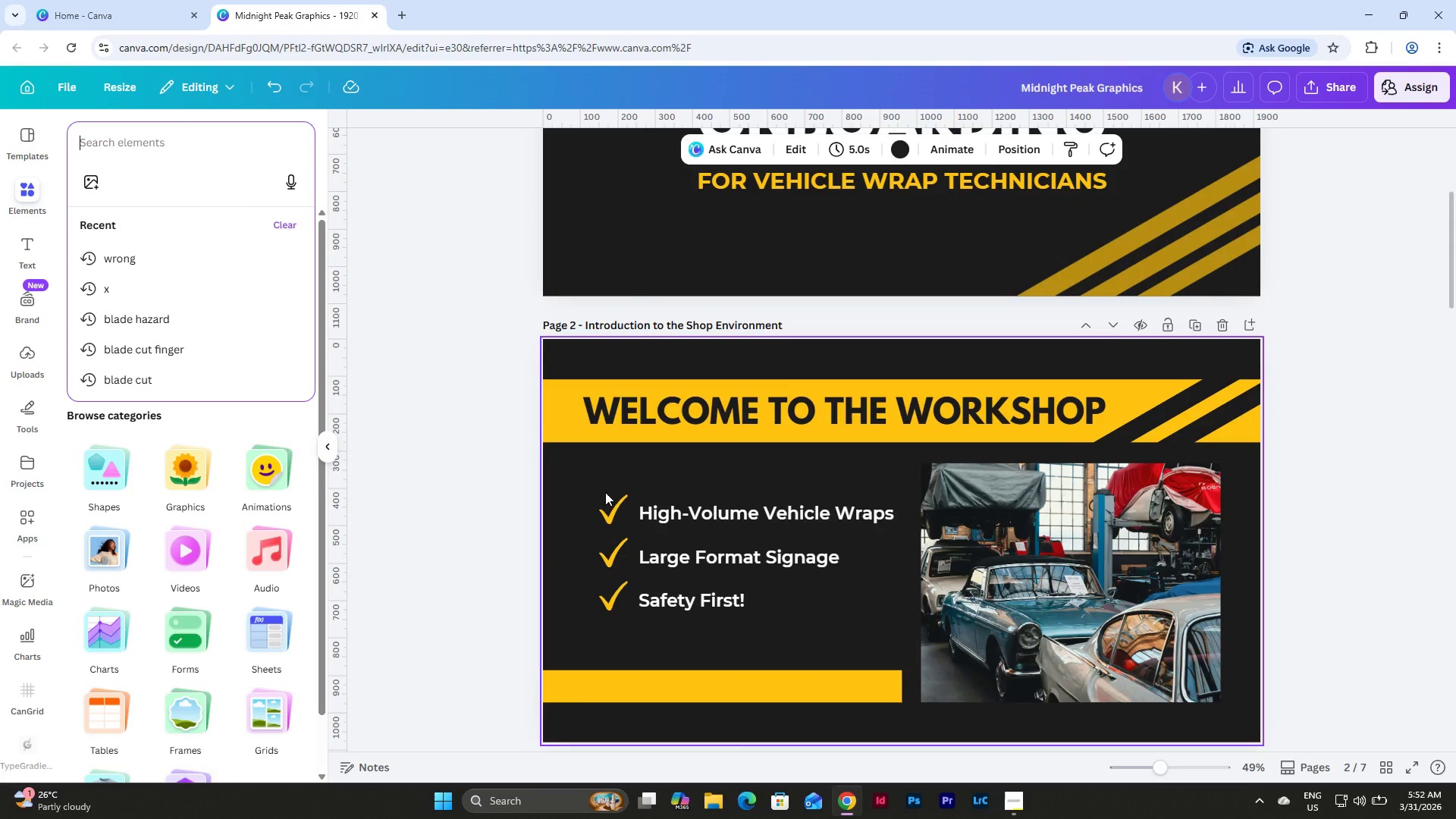 
left_click([608, 501])
 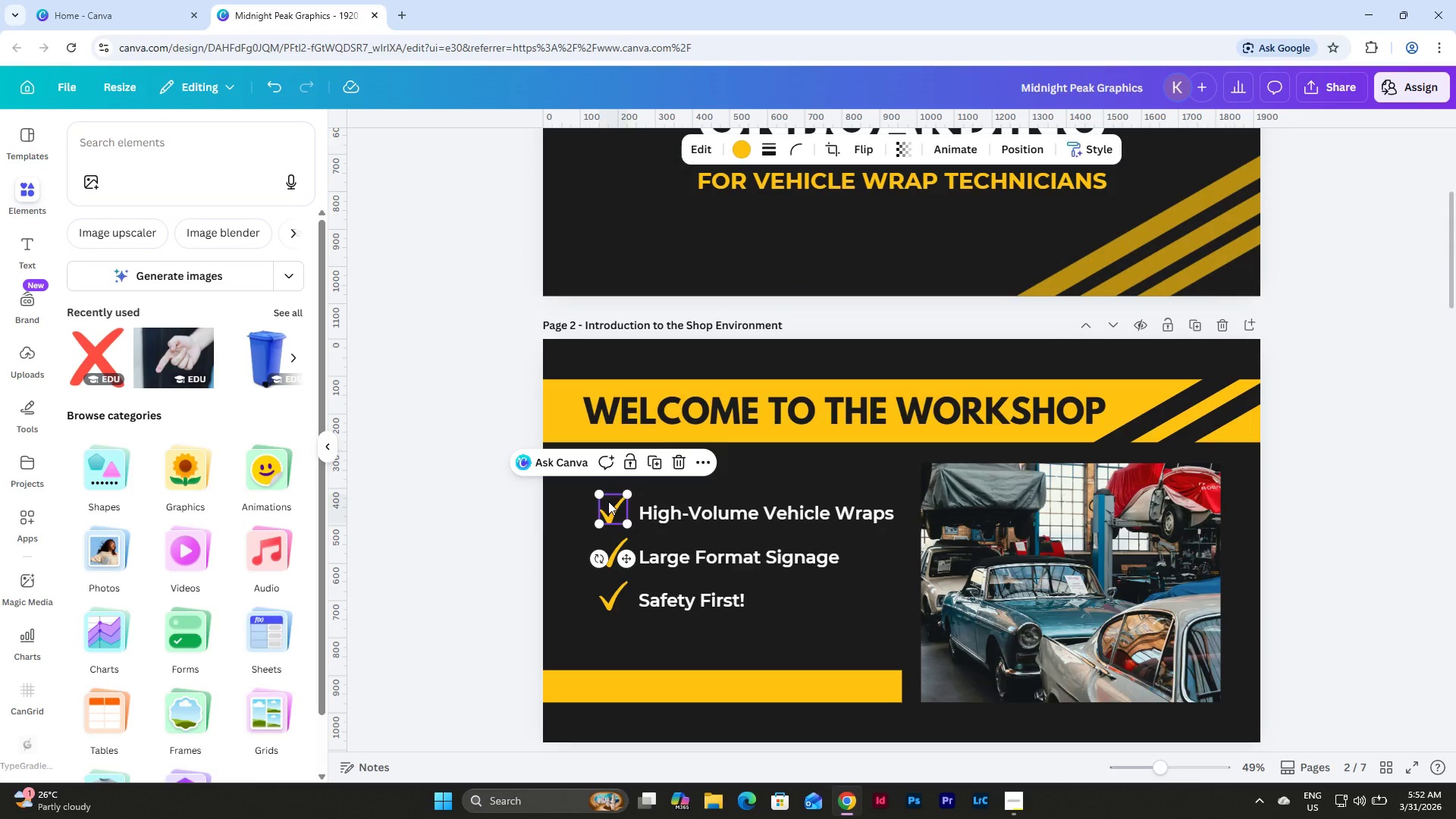 
key(Control+C)
 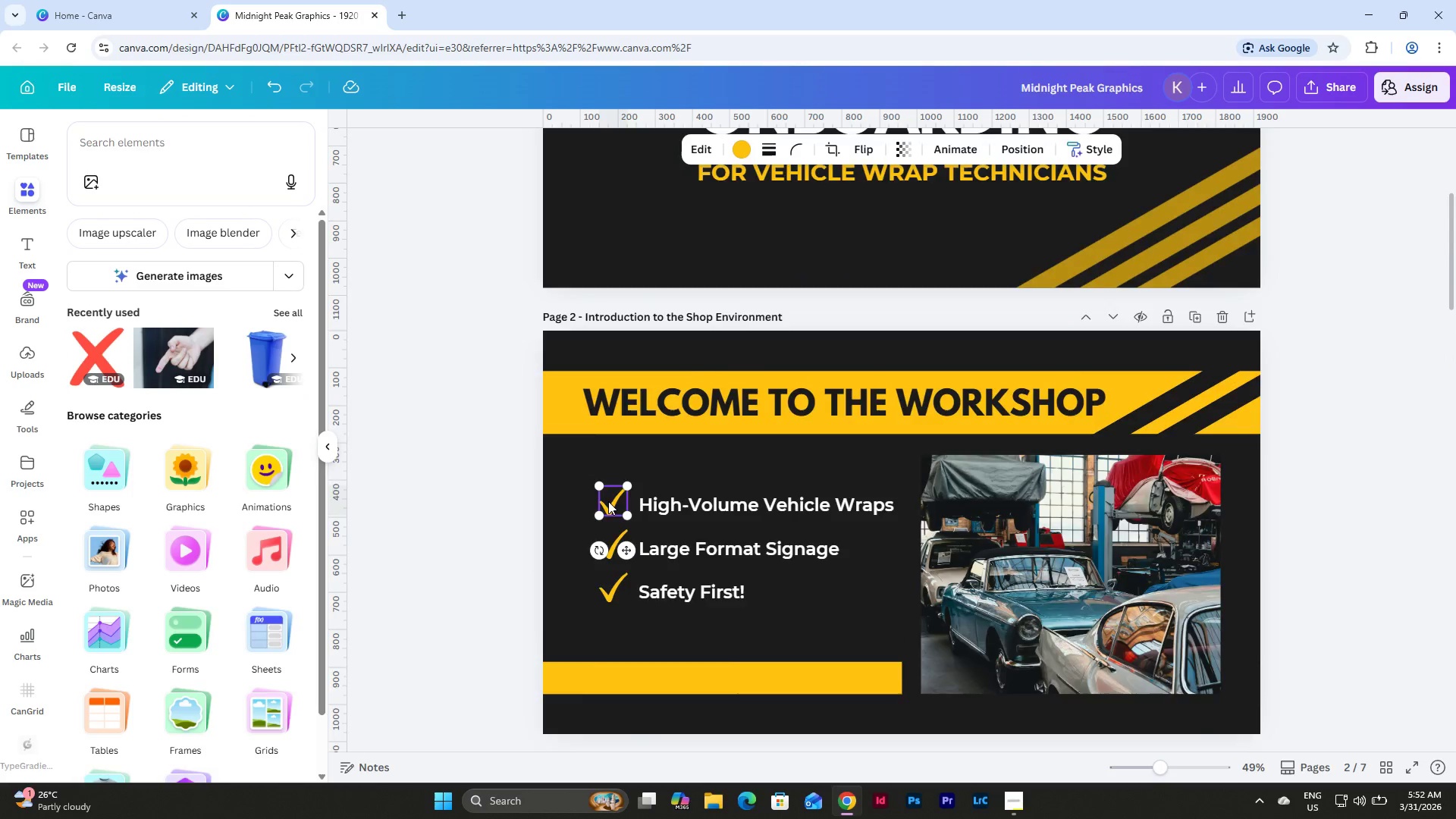 
scroll: coordinate [645, 469], scroll_direction: down, amount: 19.0
 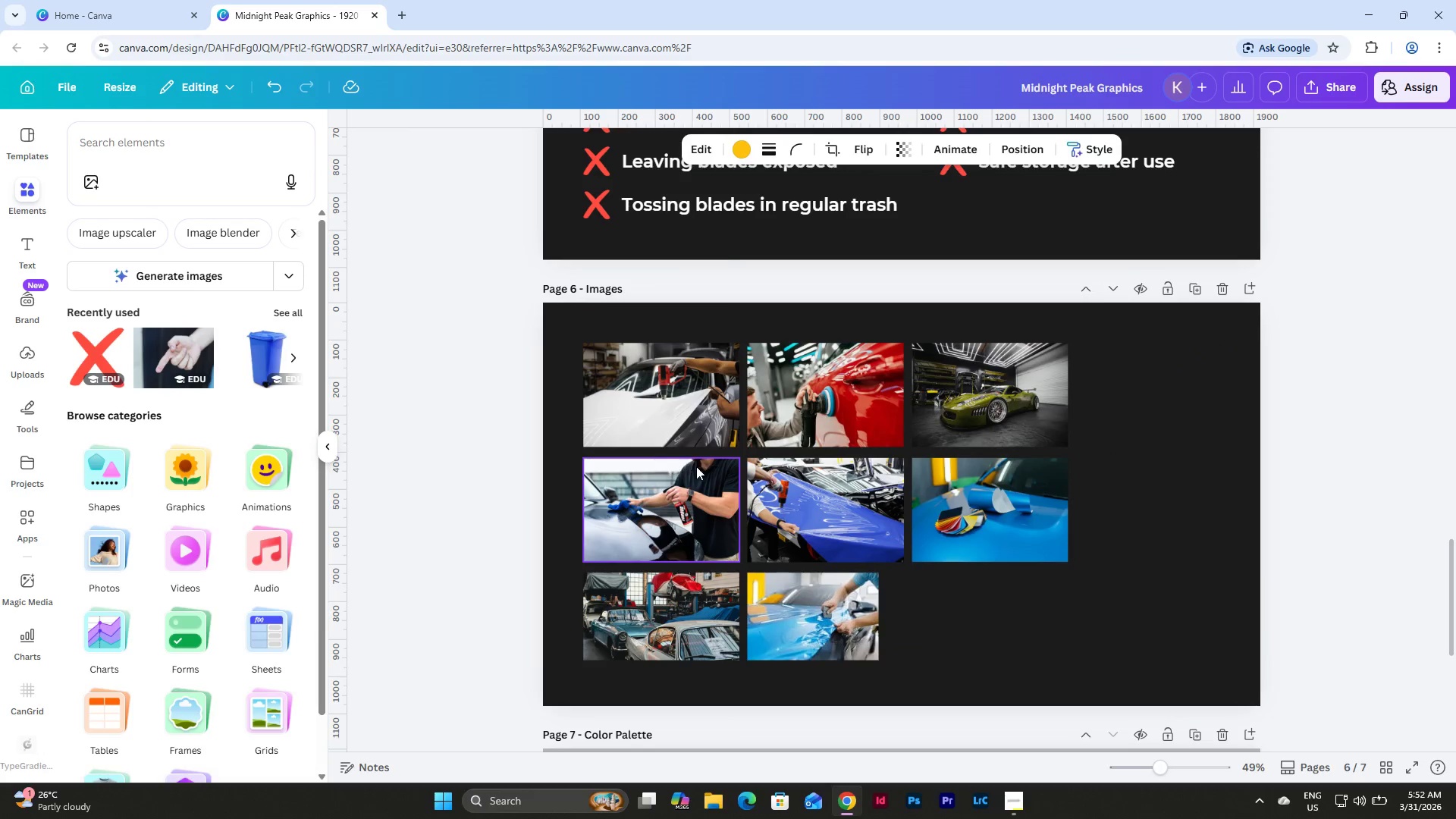 
scroll: coordinate [696, 466], scroll_direction: up, amount: 4.0
 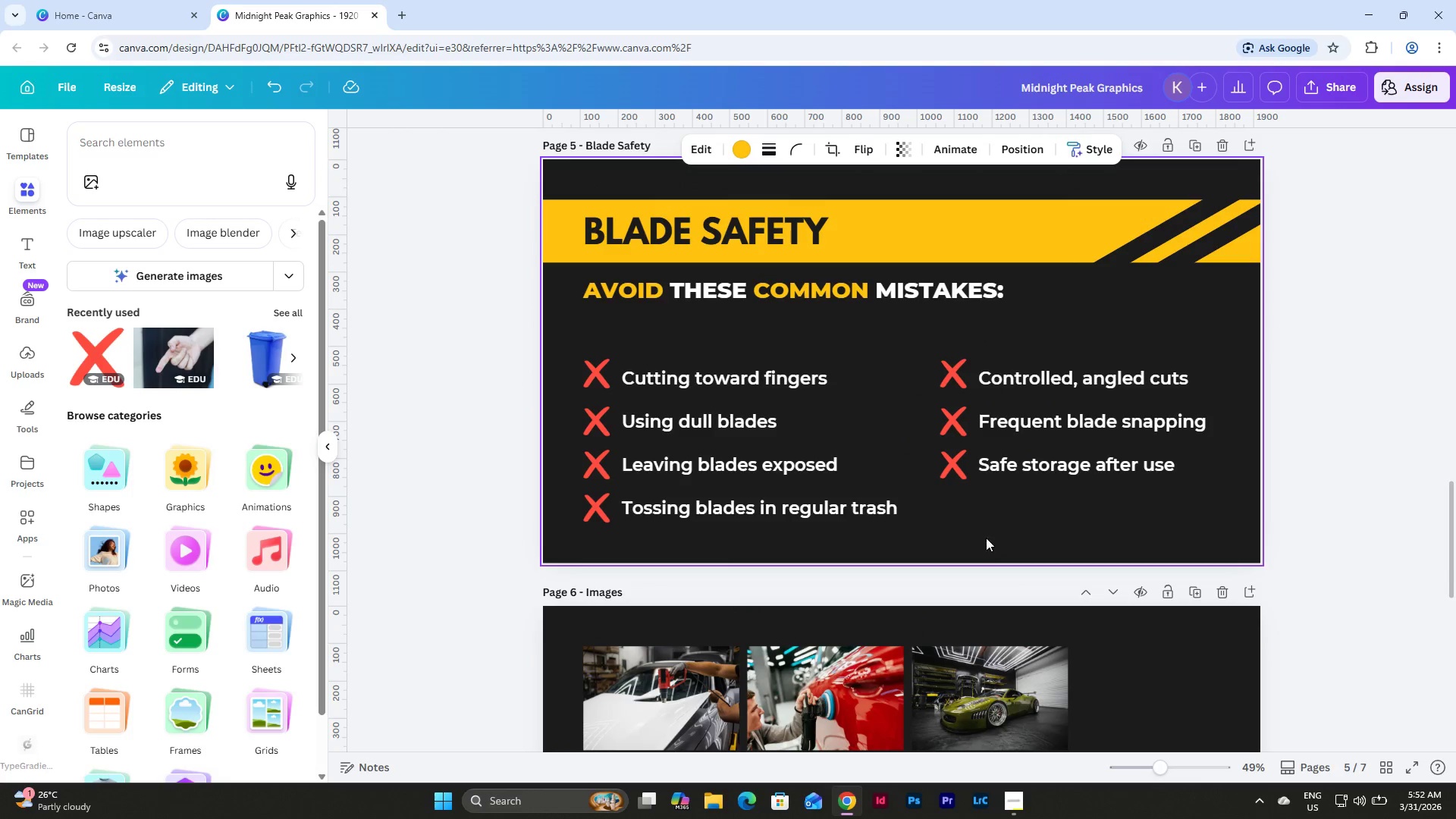 
key(Control+V)
 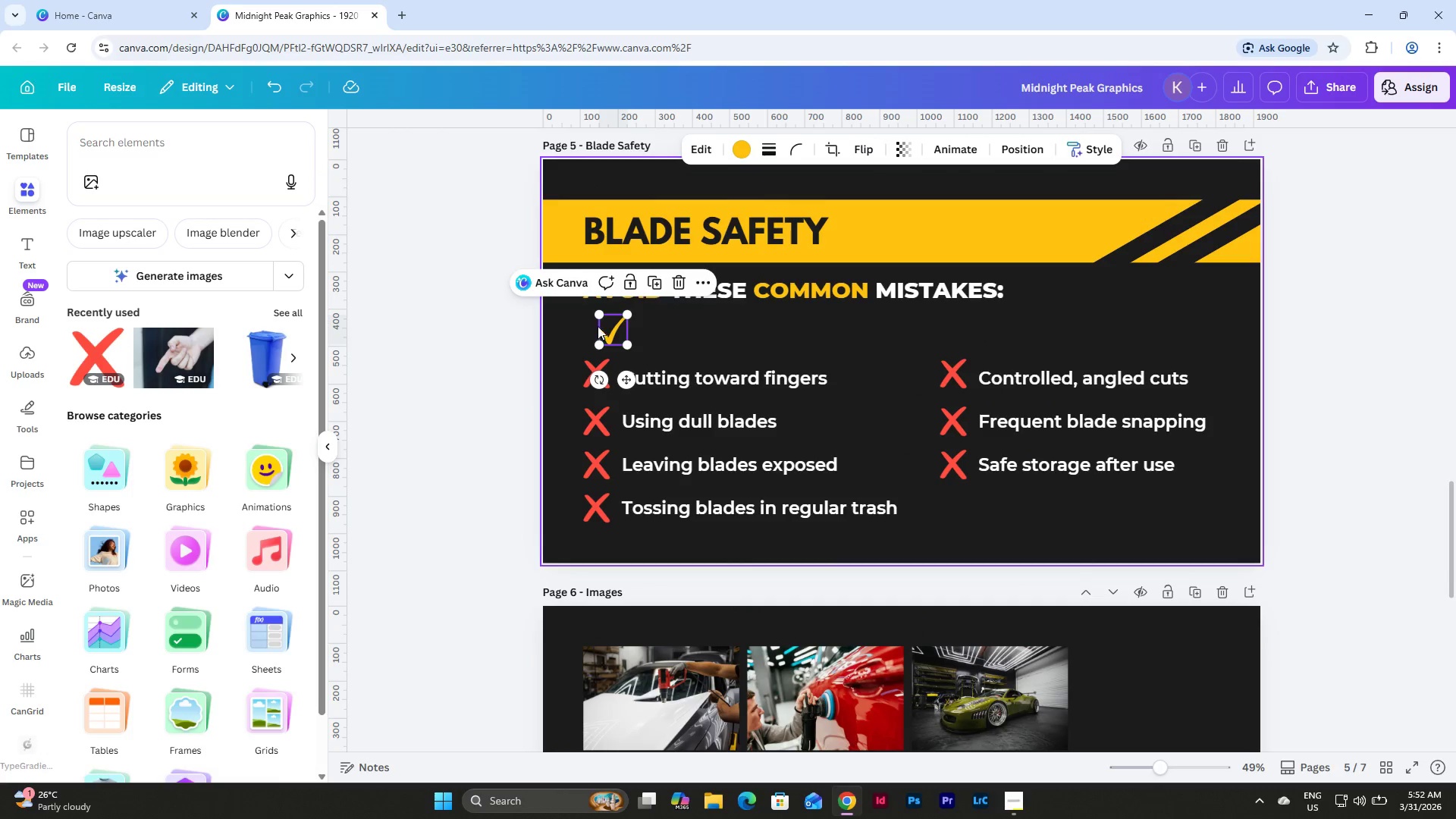 
left_click_drag(start_coordinate=[611, 326], to_coordinate=[953, 369])
 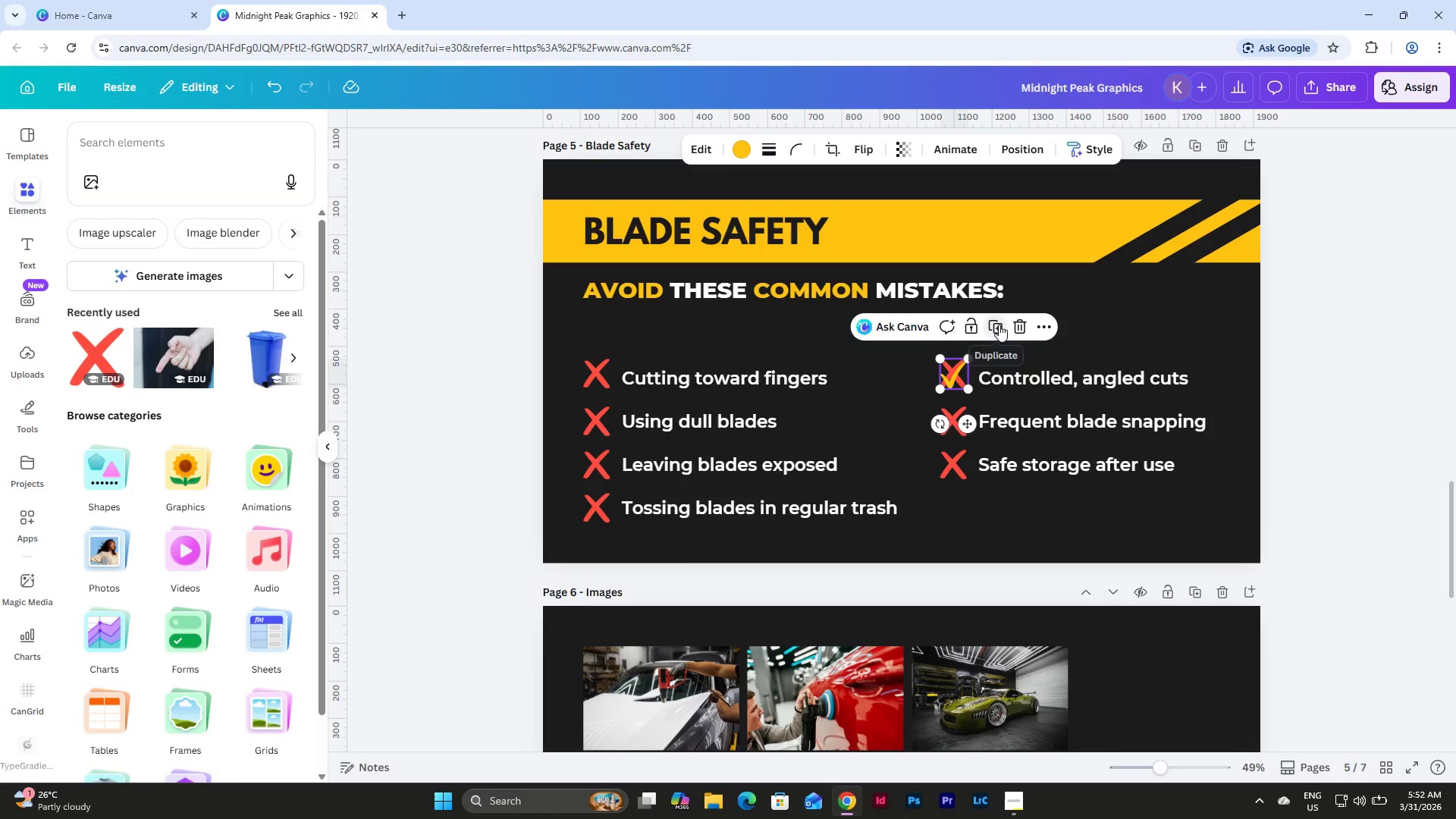 
left_click_drag(start_coordinate=[965, 381], to_coordinate=[1030, 510])
 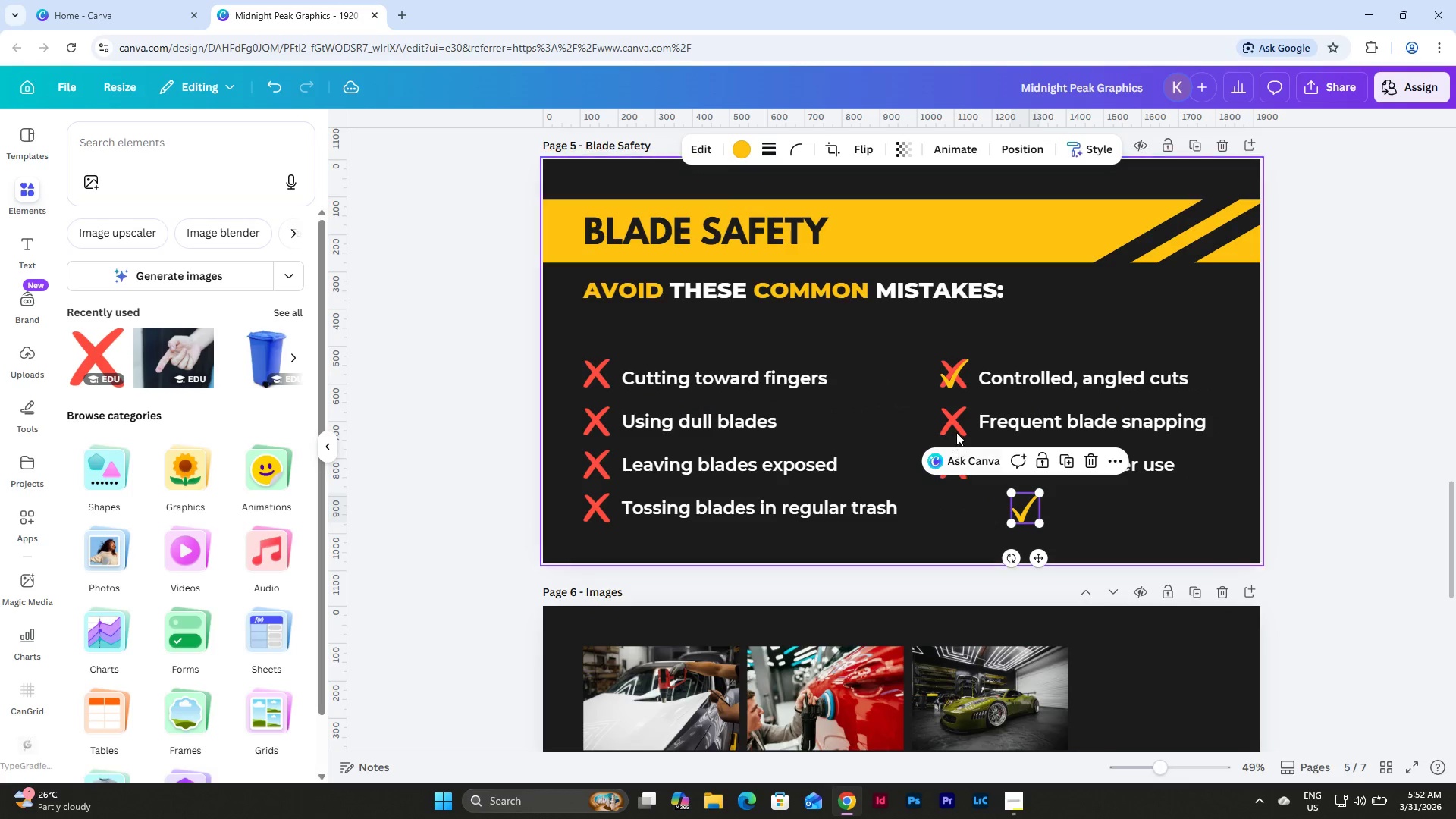 
left_click([959, 409])
 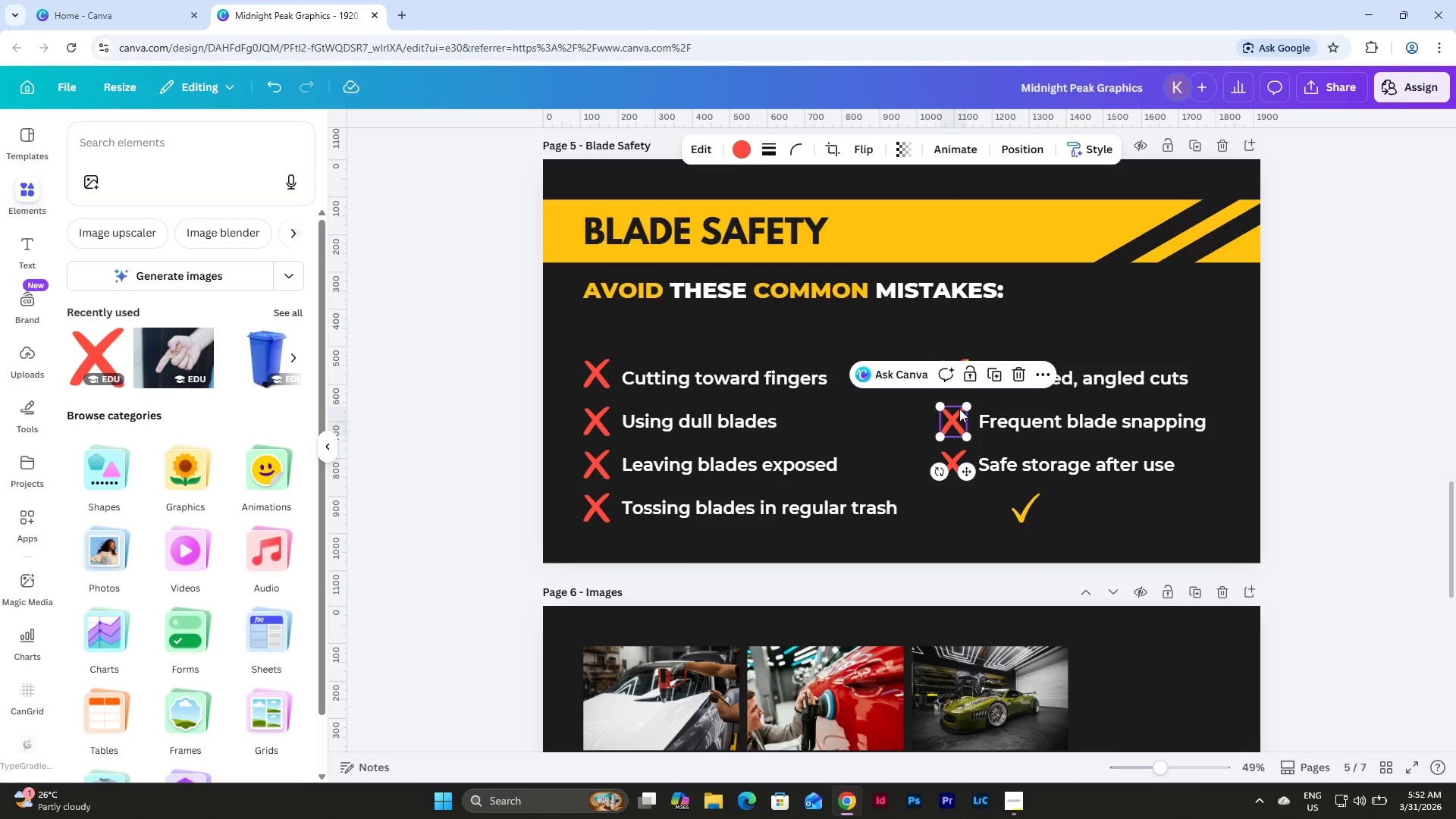 
key(Backspace)
 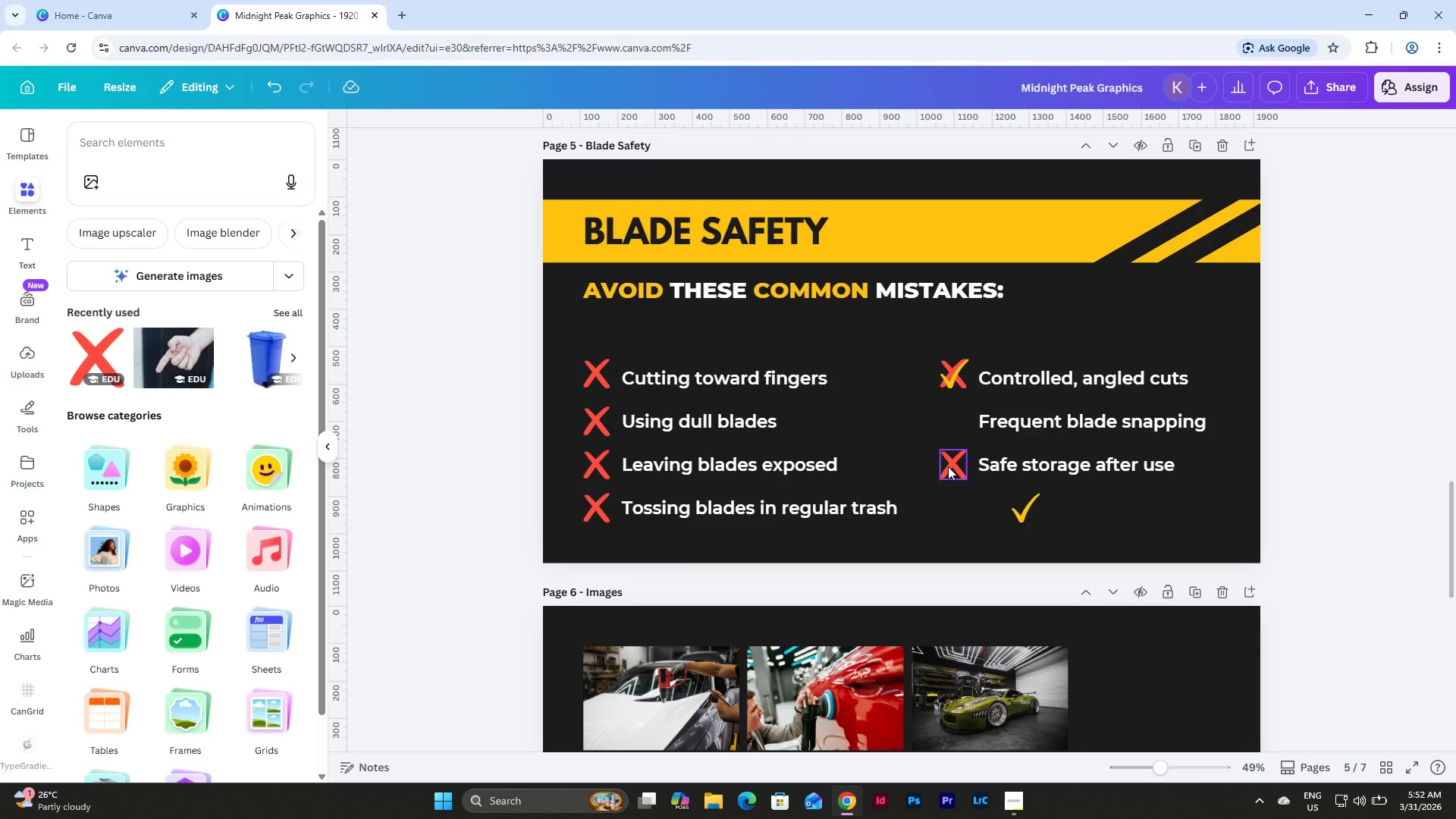 
left_click([948, 466])
 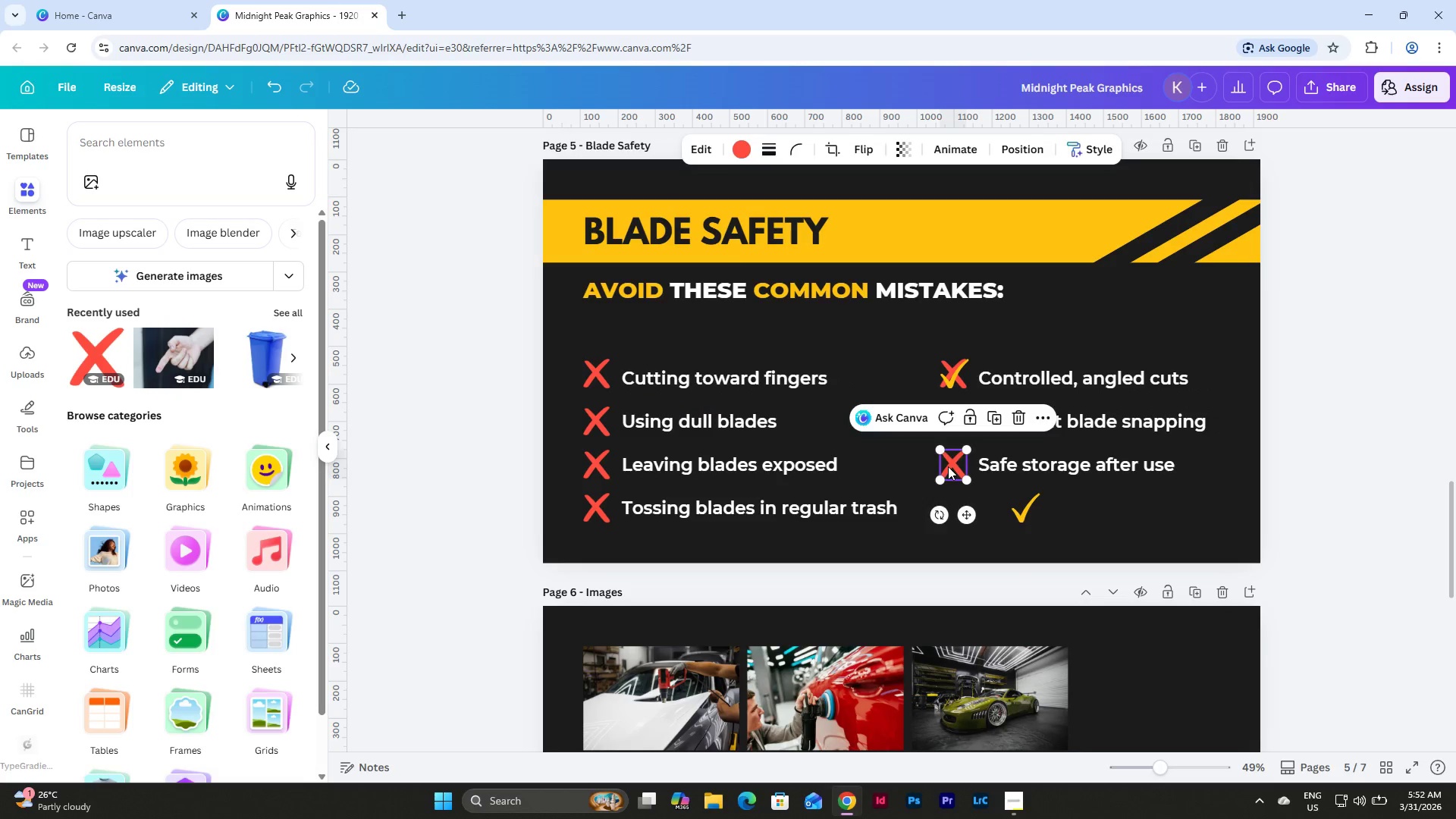 
key(Backspace)
 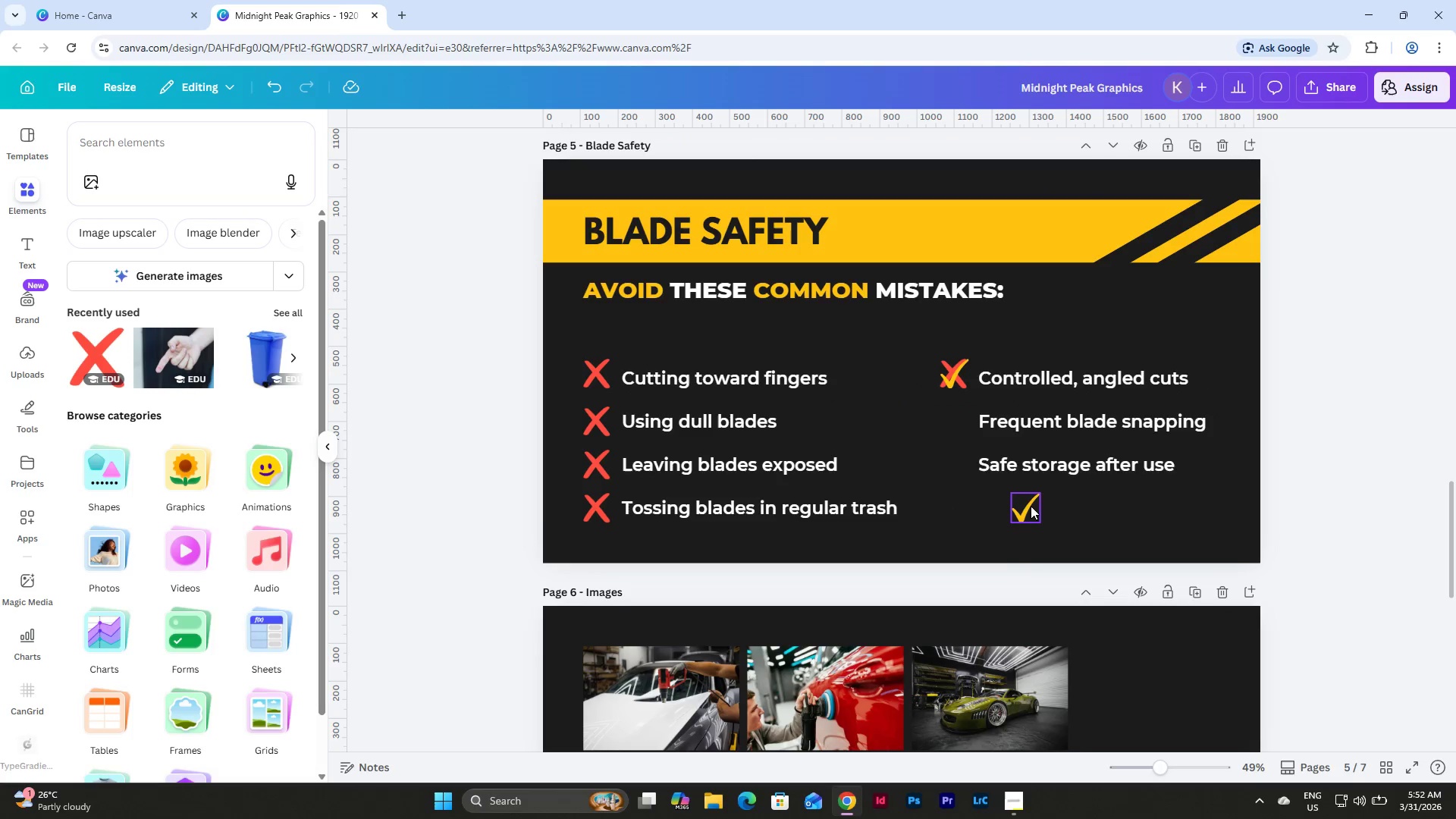 
left_click_drag(start_coordinate=[1028, 506], to_coordinate=[959, 421])
 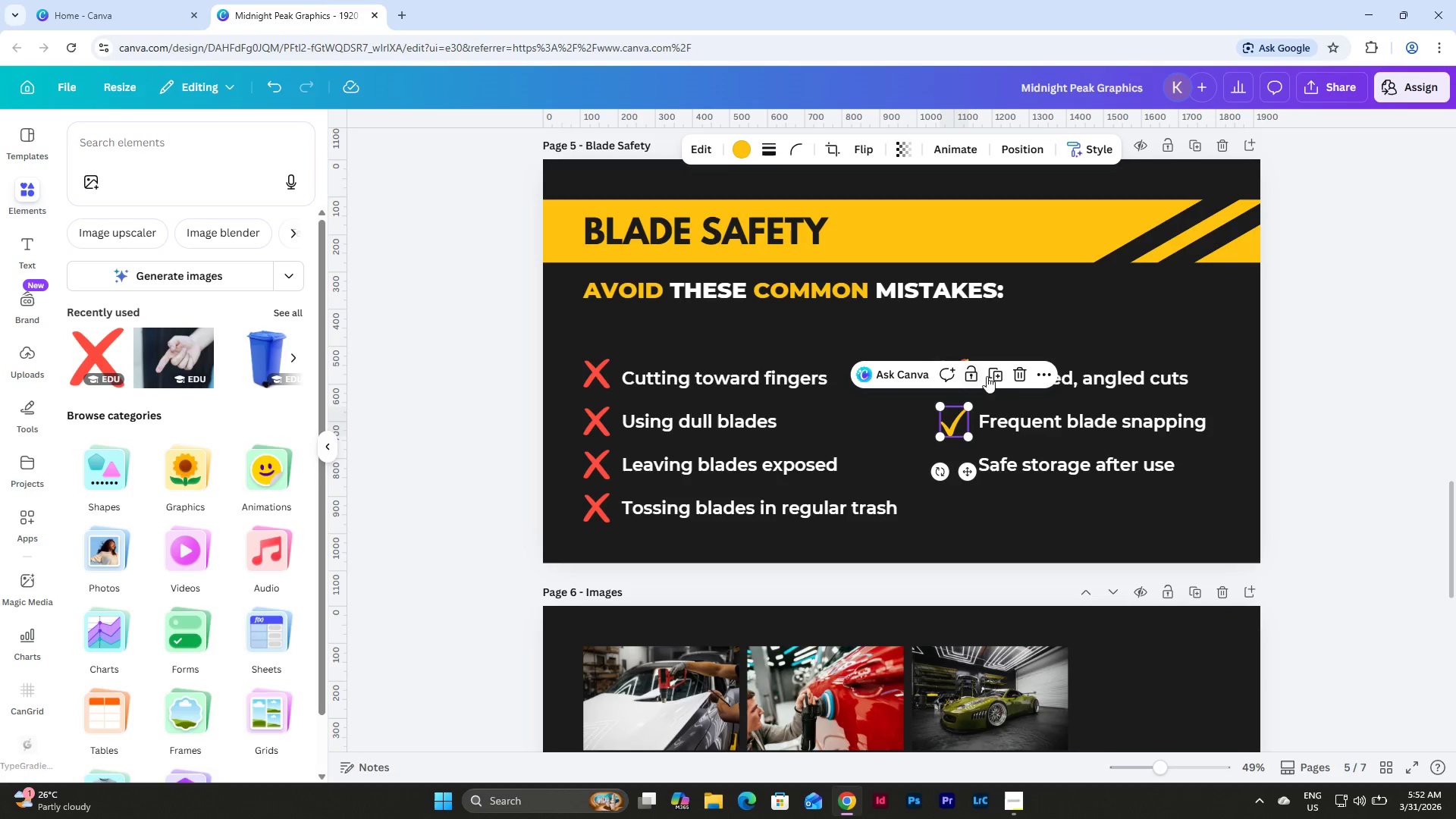 
left_click([995, 371])
 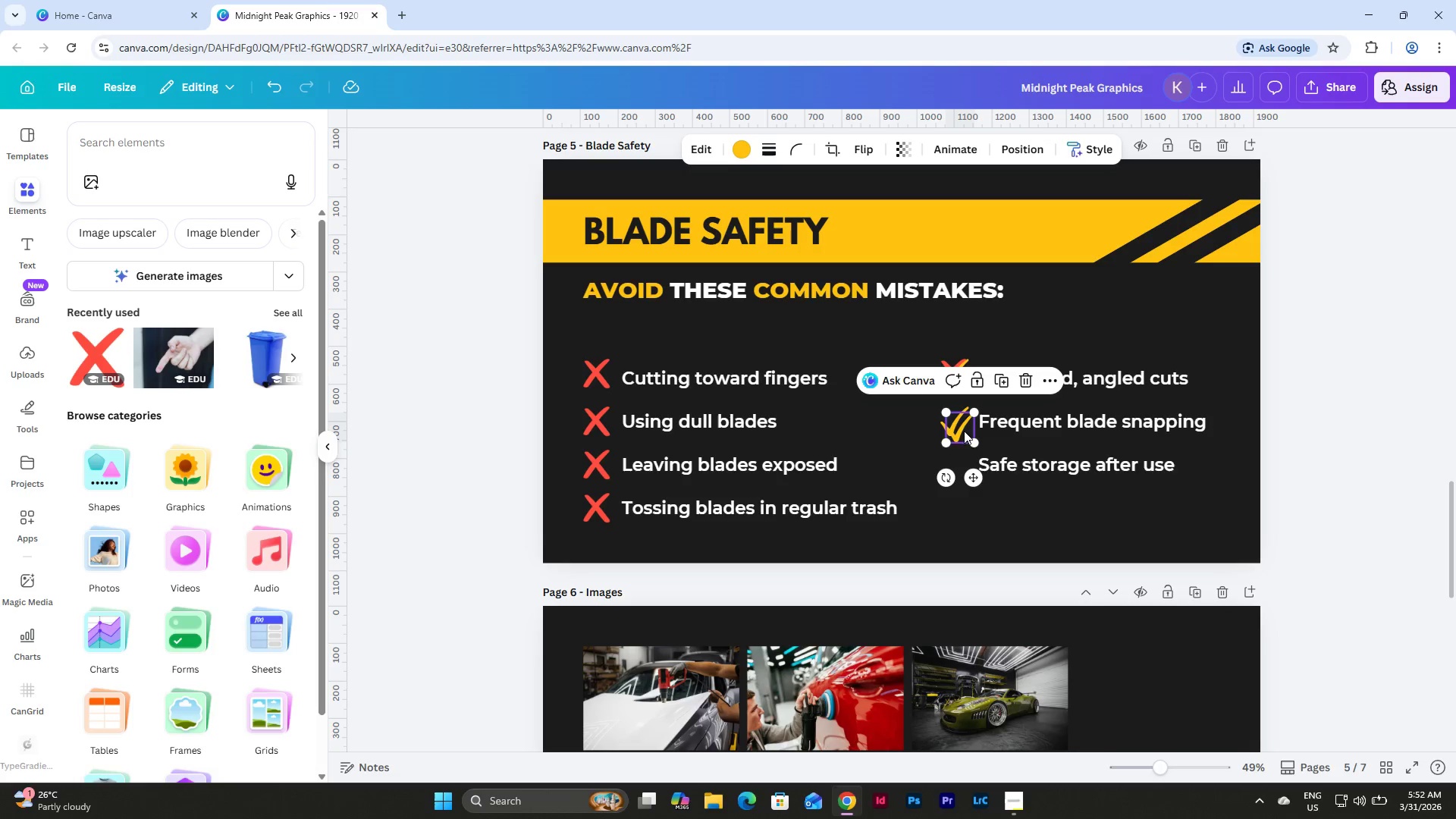 
left_click_drag(start_coordinate=[964, 430], to_coordinate=[962, 469])
 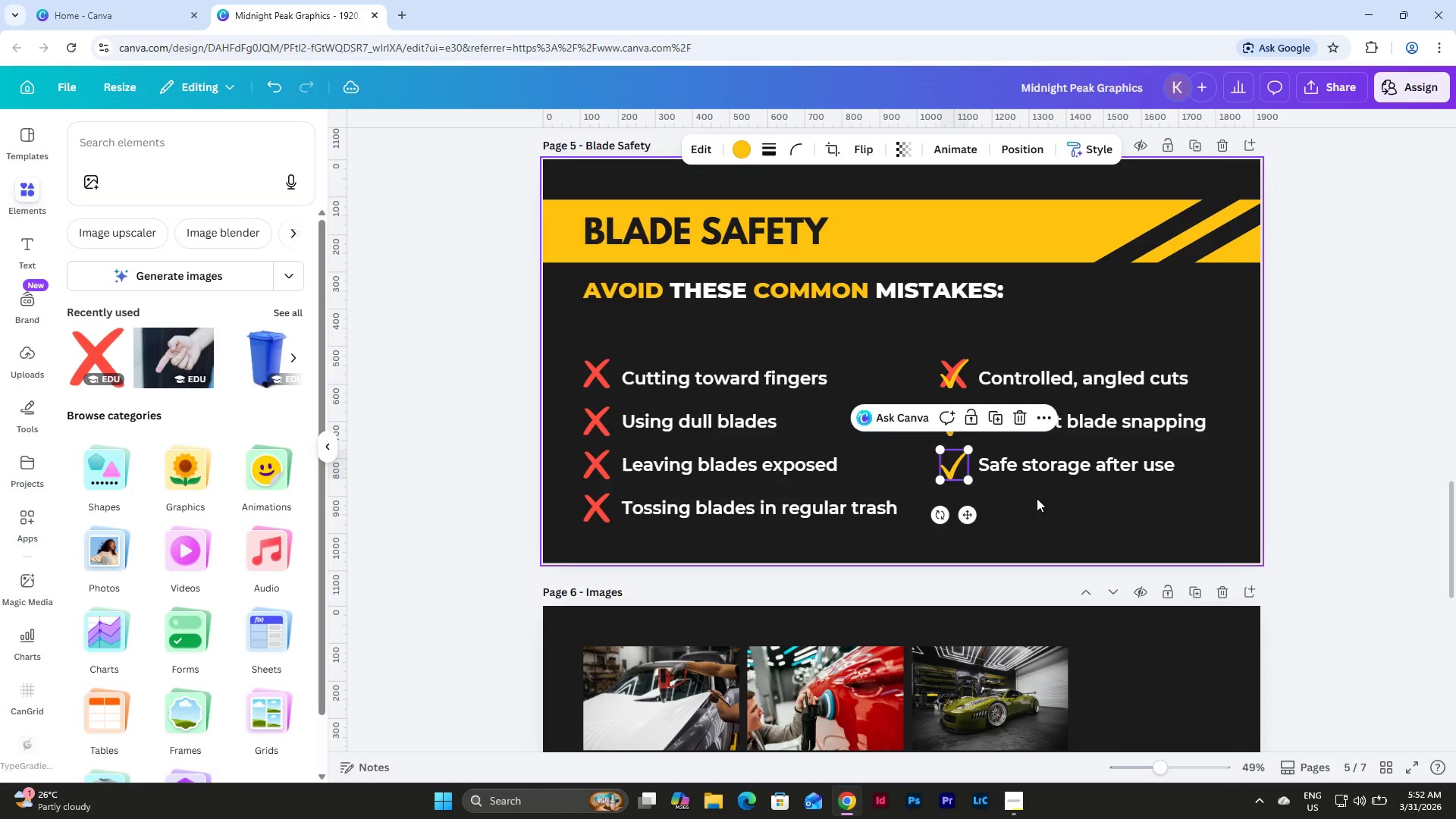 
left_click([1037, 498])
 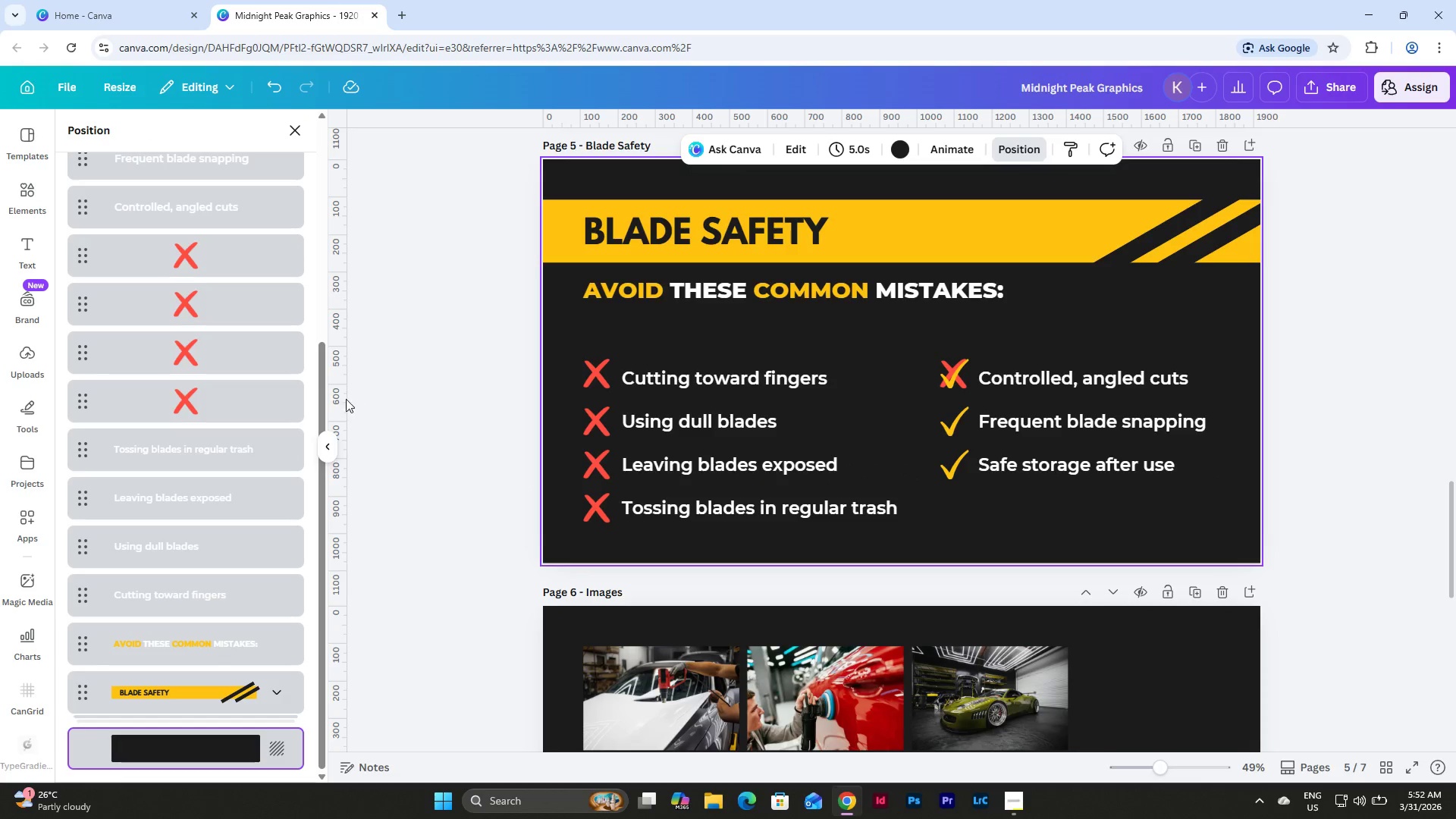 
scroll: coordinate [234, 404], scroll_direction: none, amount: 0.0
 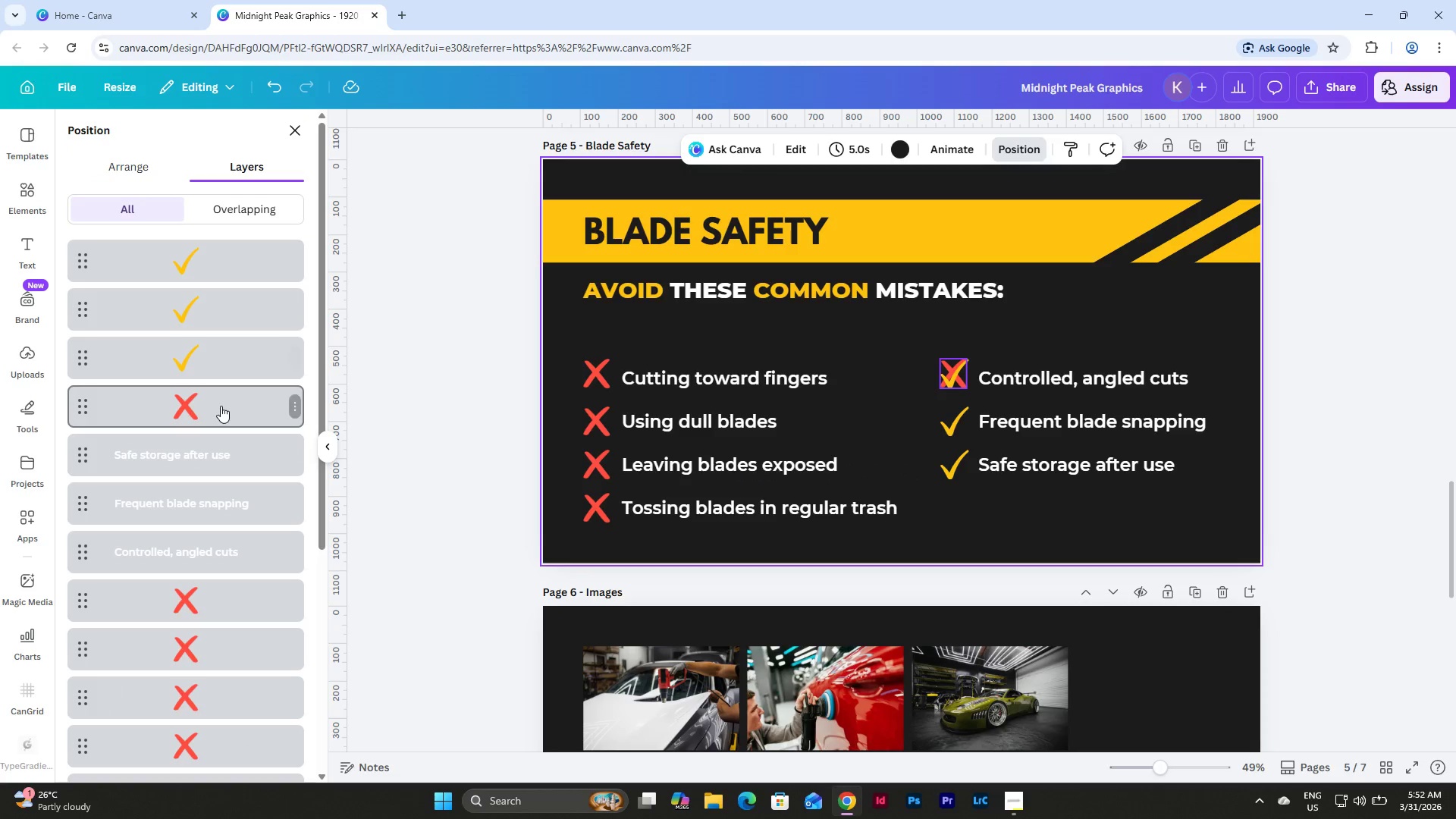 
right_click([221, 406])
 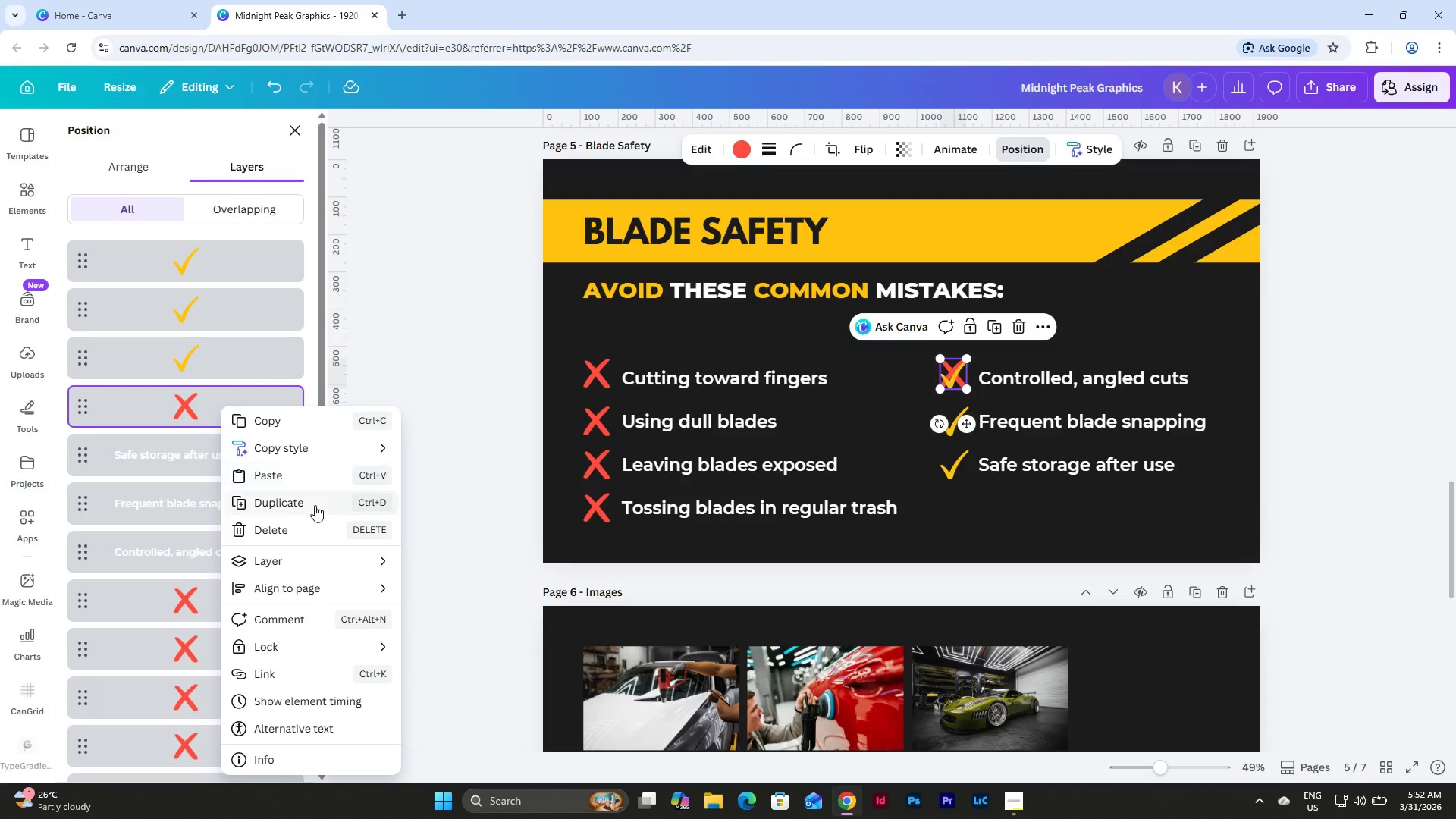 
left_click([309, 529])
 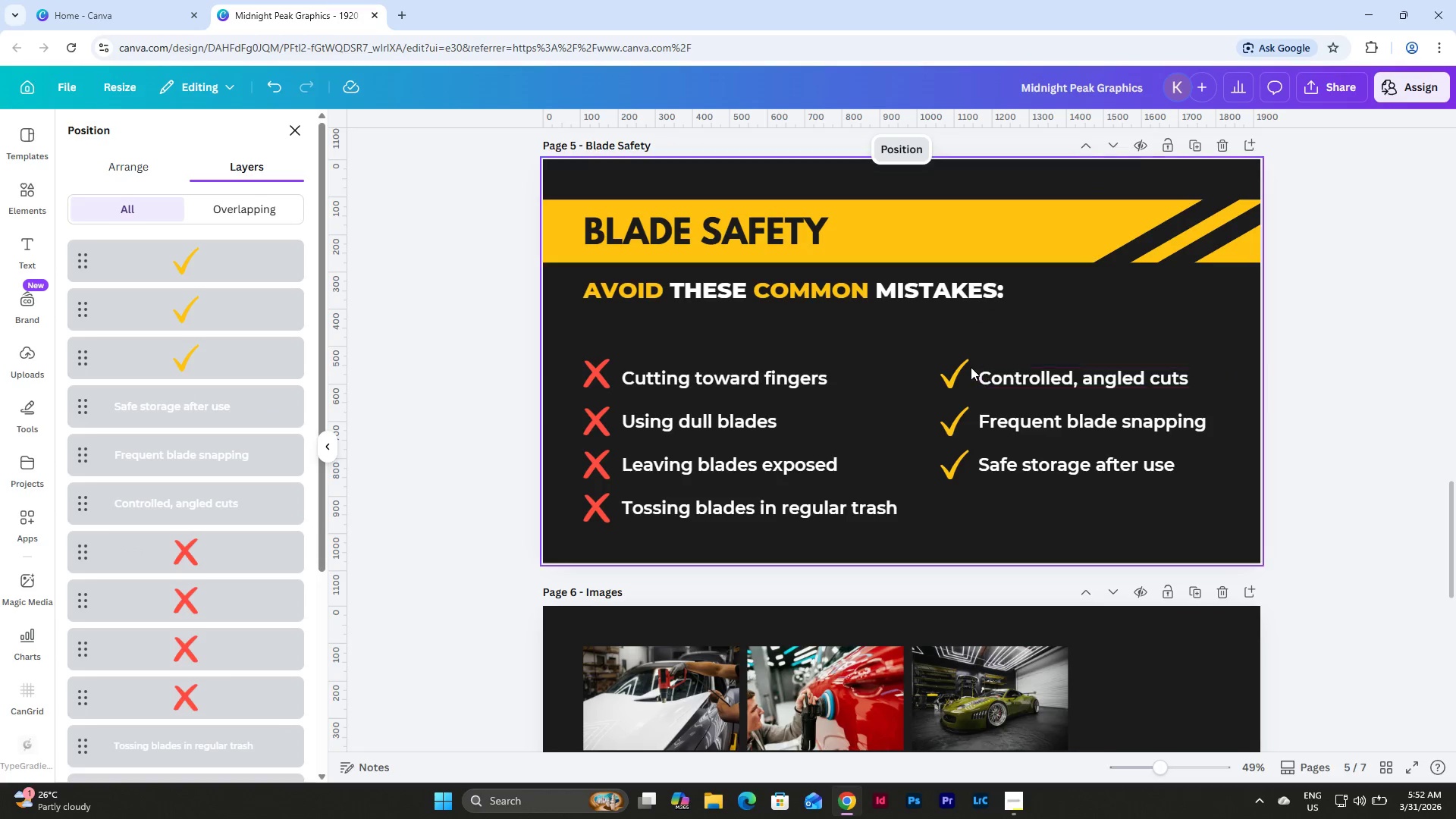 
left_click_drag(start_coordinate=[960, 366], to_coordinate=[960, 370])
 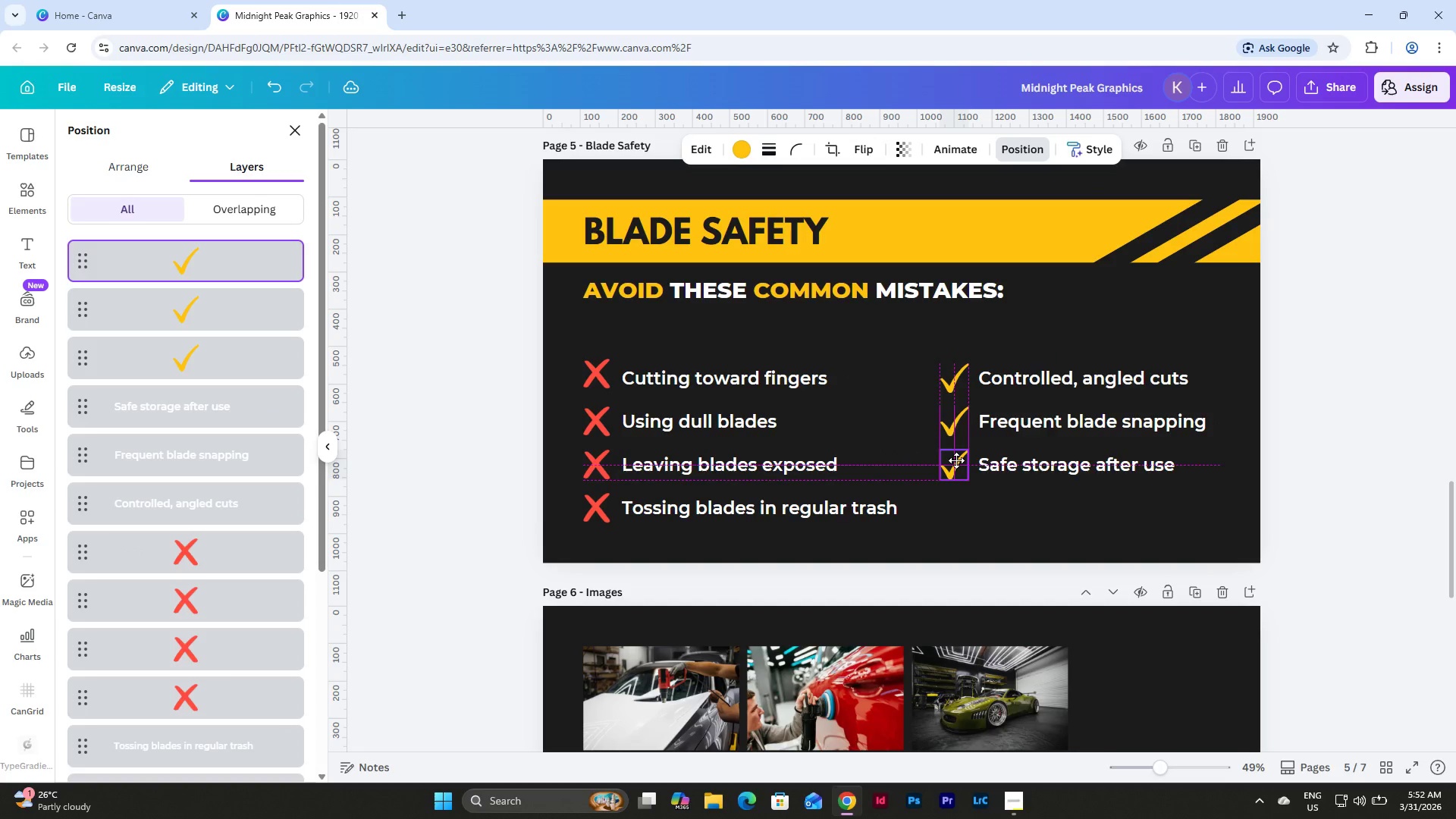 
wait(6.97)
 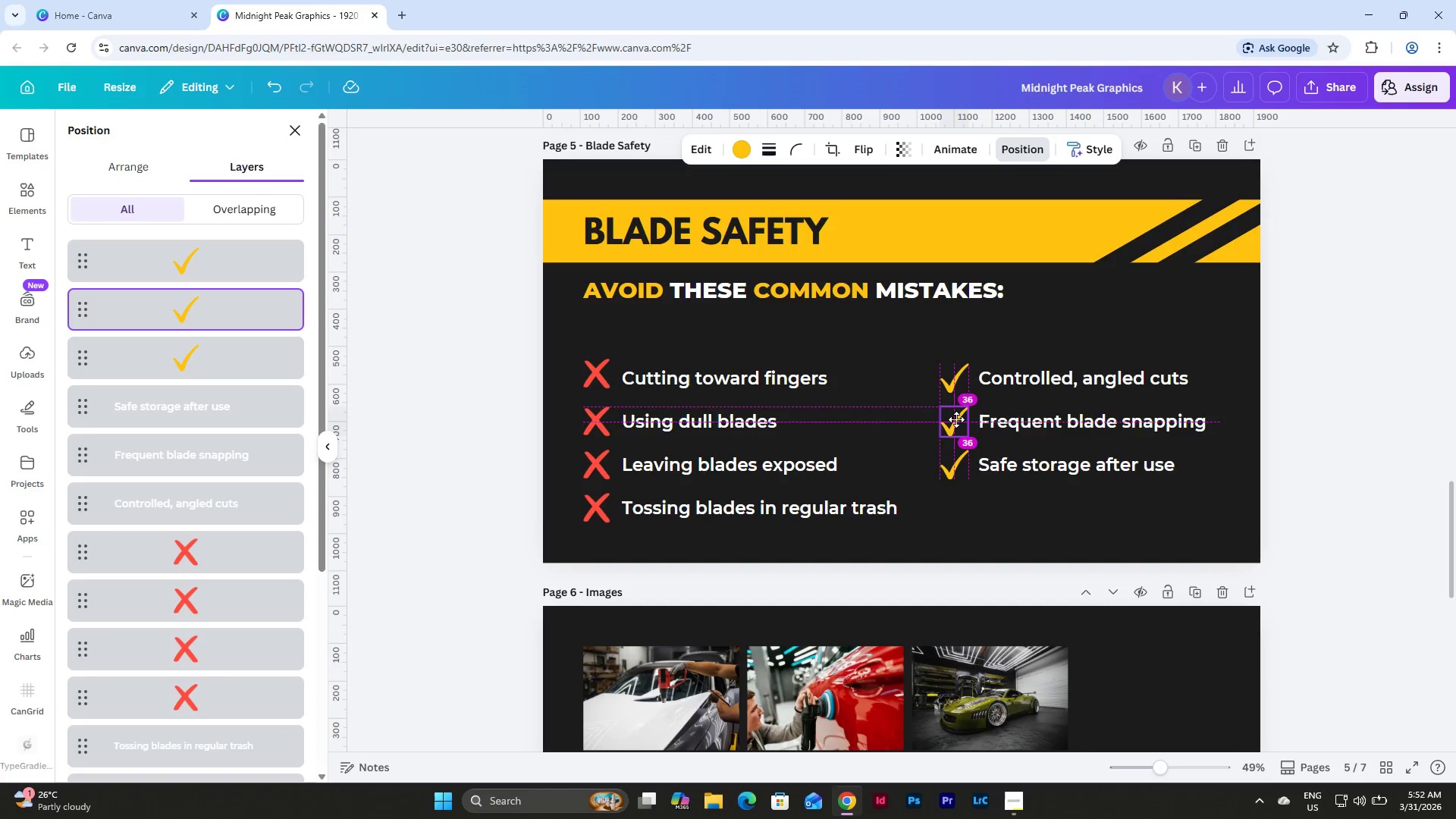 
left_click([952, 378])
 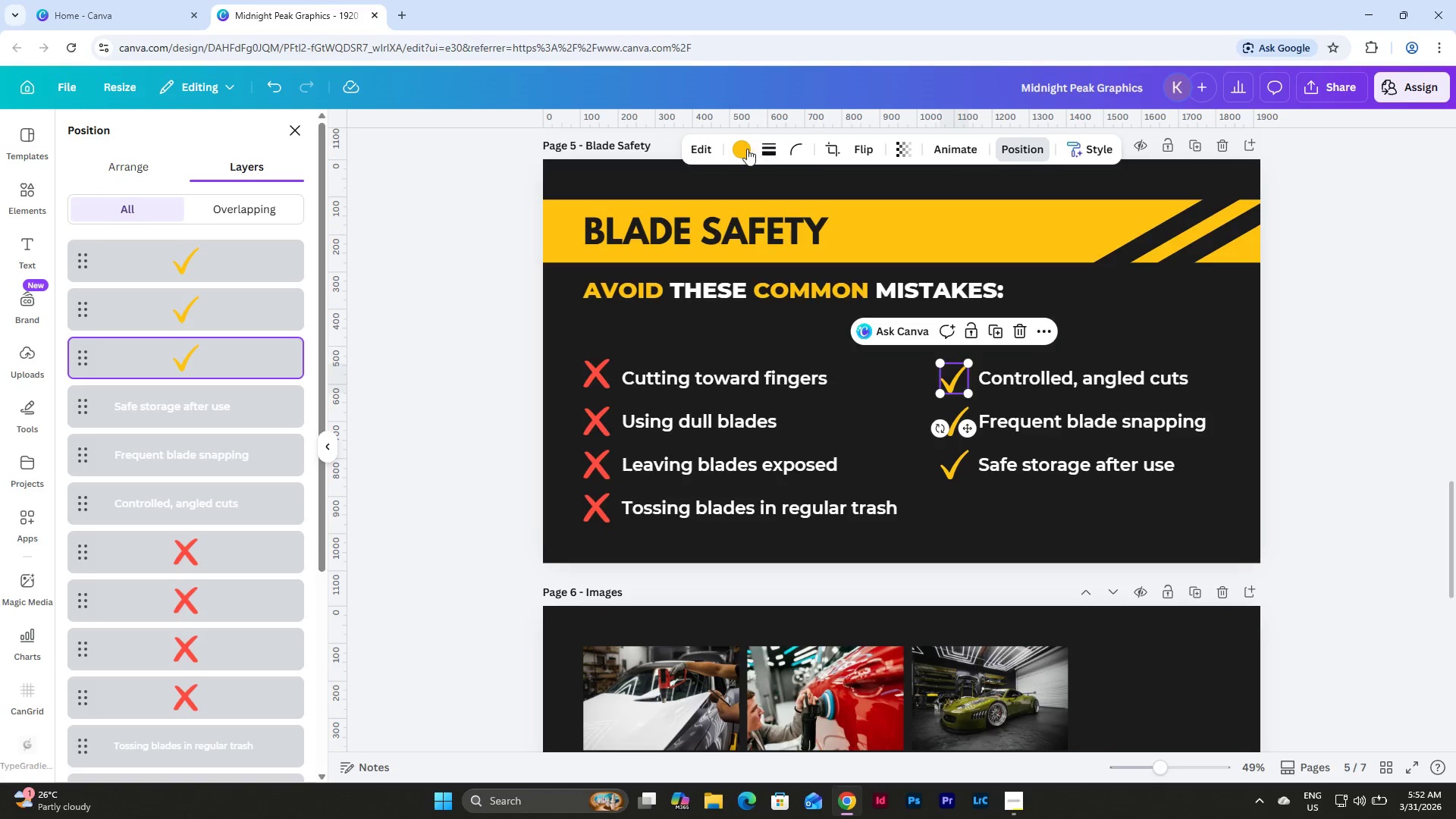 
left_click([746, 149])
 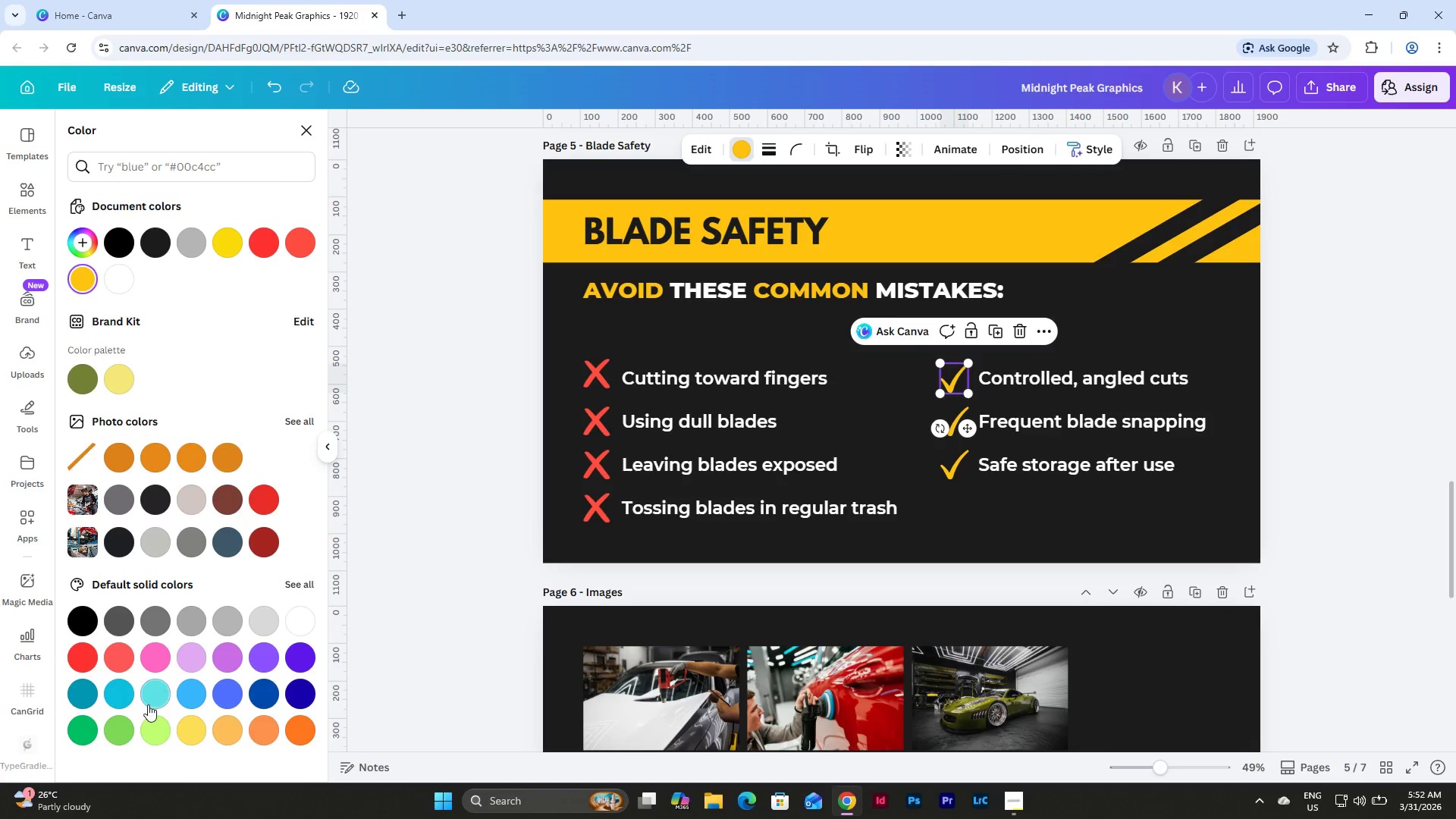 
left_click([116, 736])
 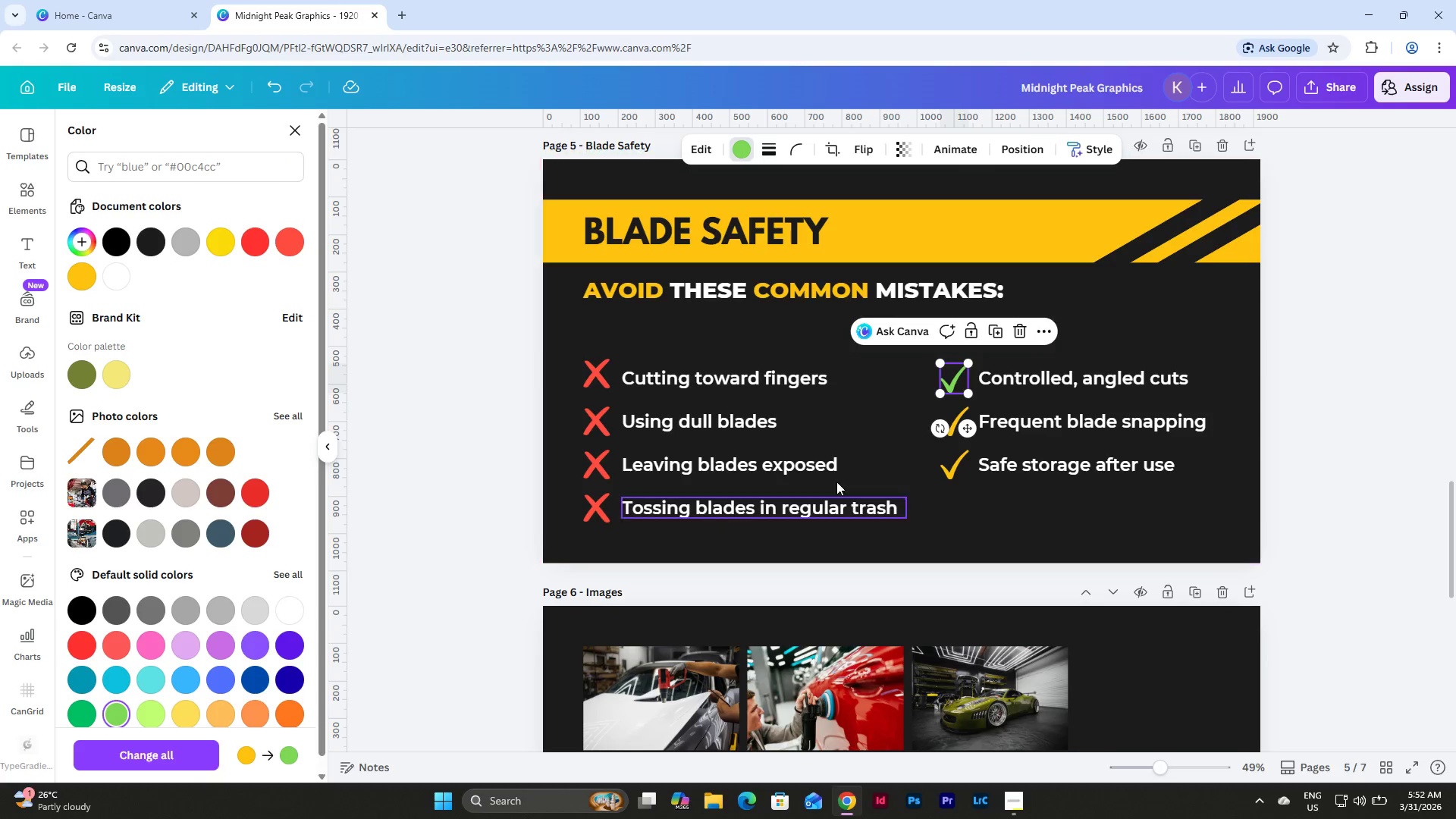 
left_click([978, 503])
 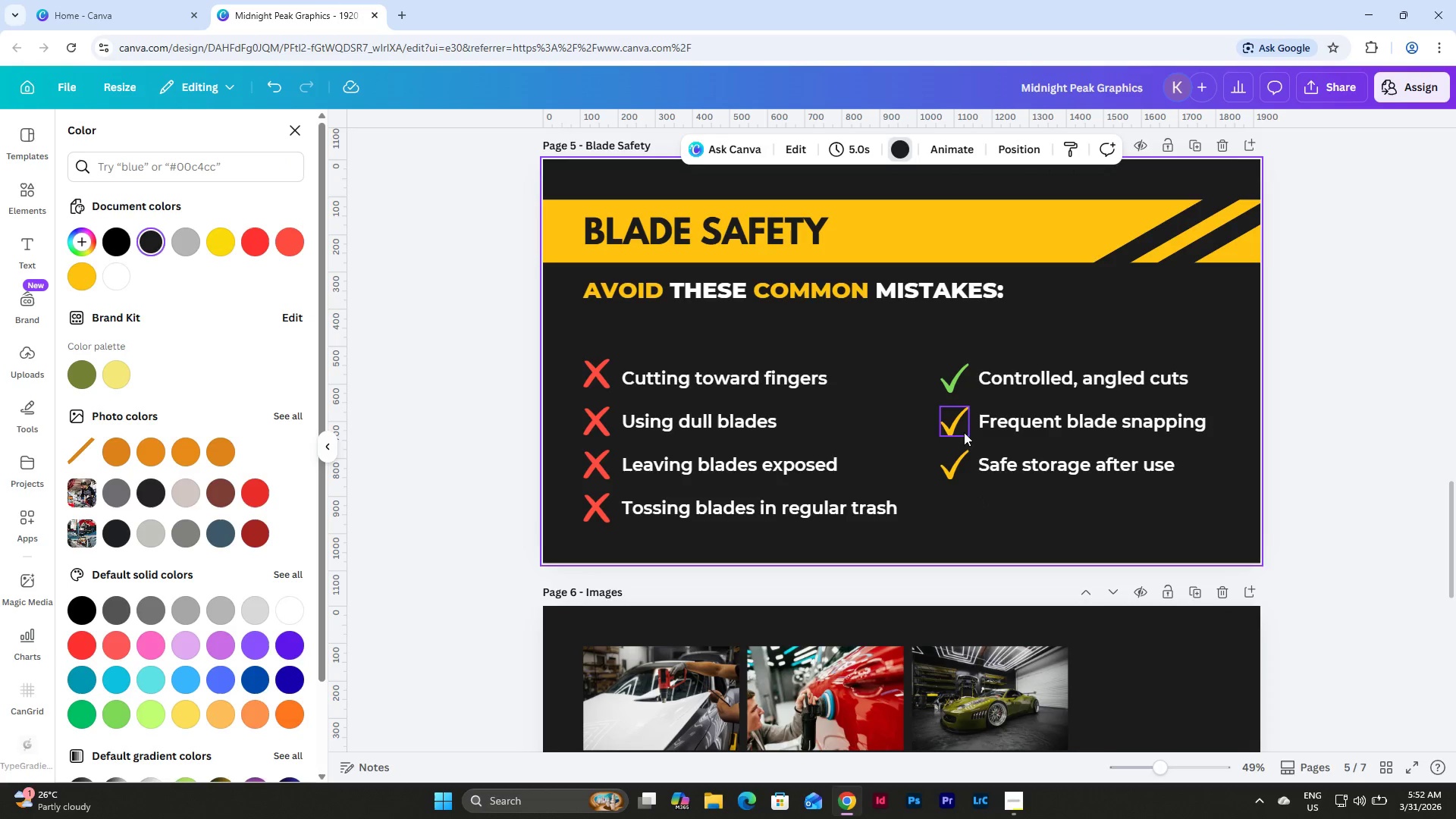 
left_click([960, 430])
 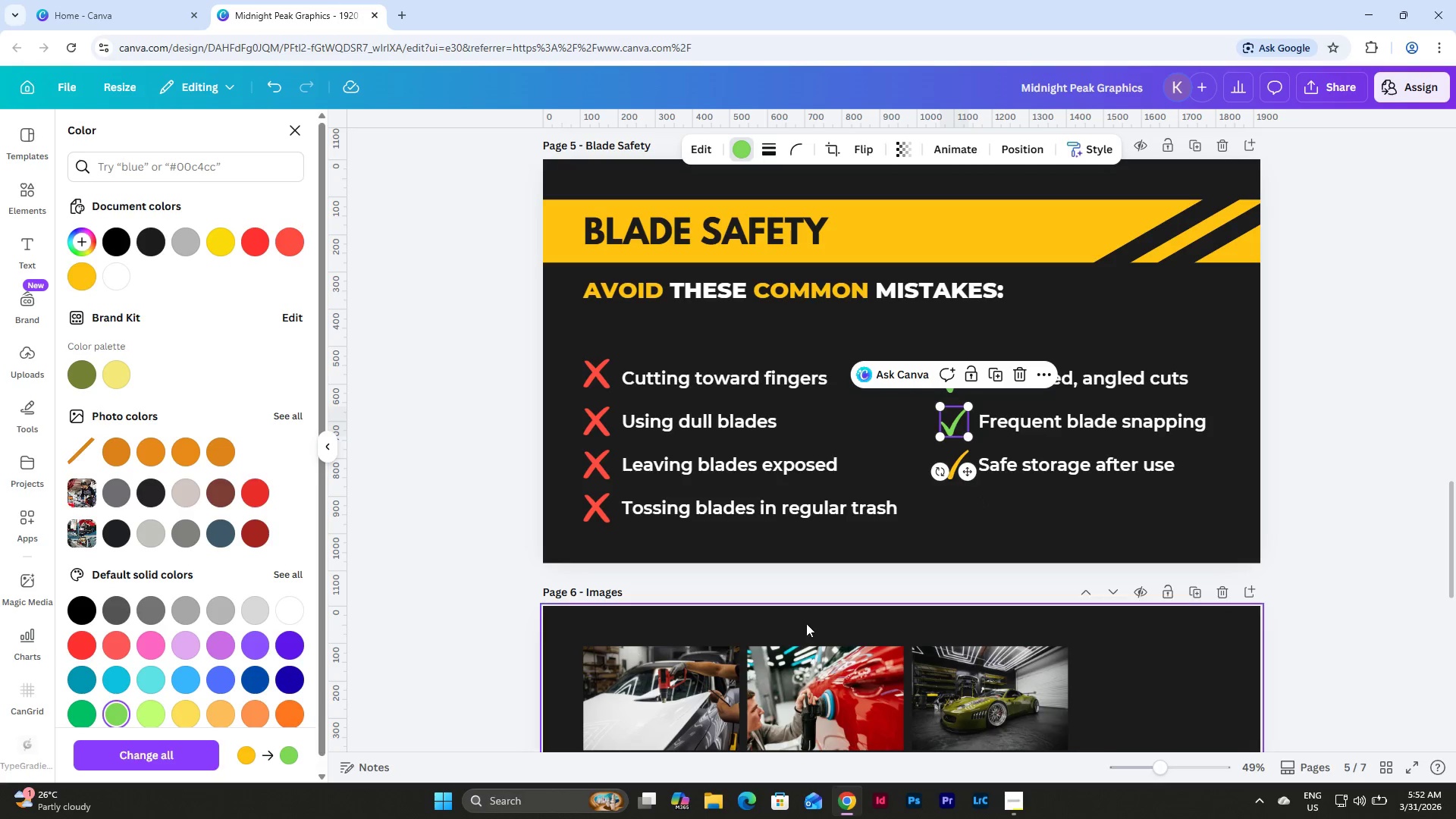 
left_click([969, 515])
 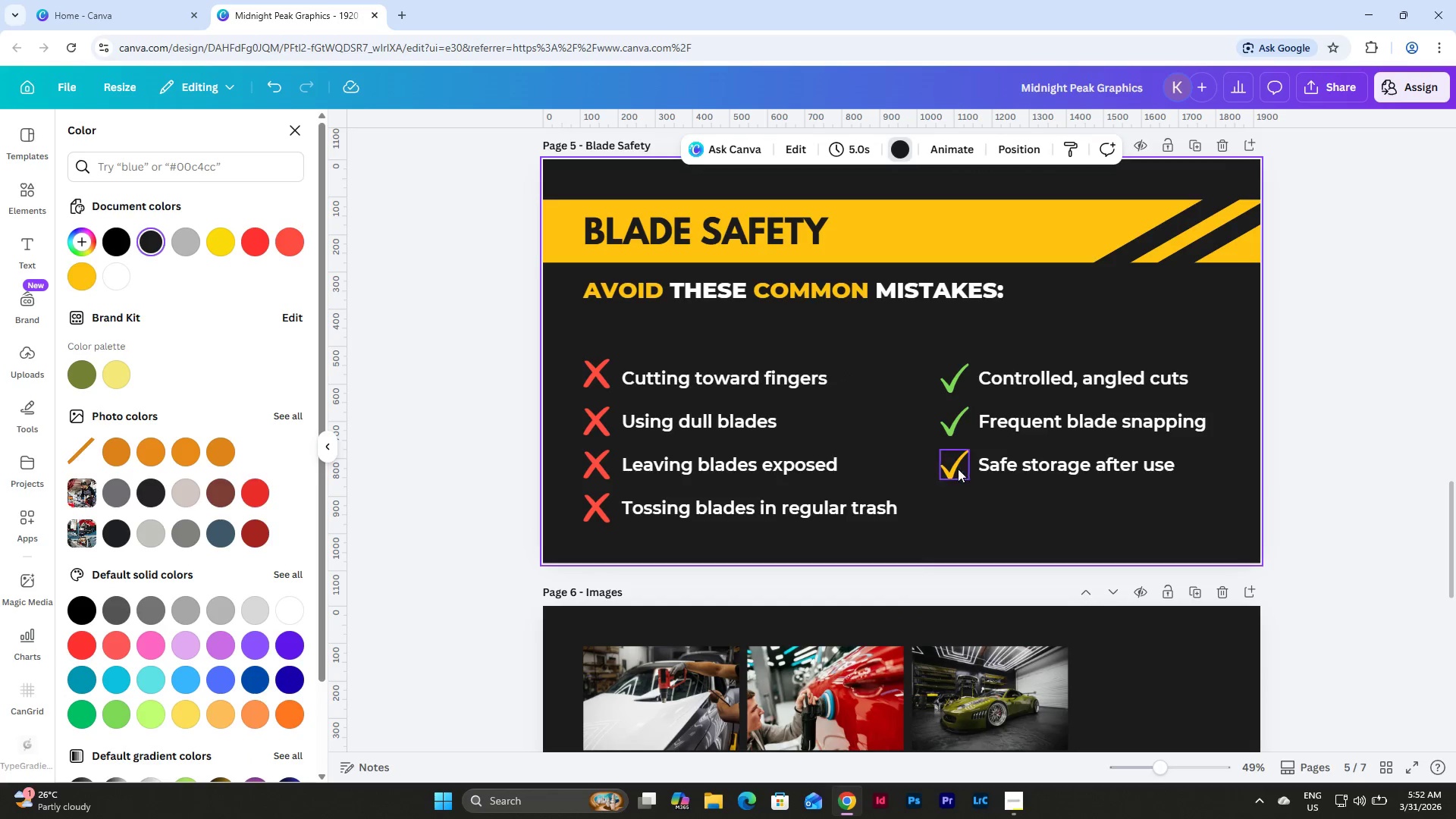 
left_click([956, 465])
 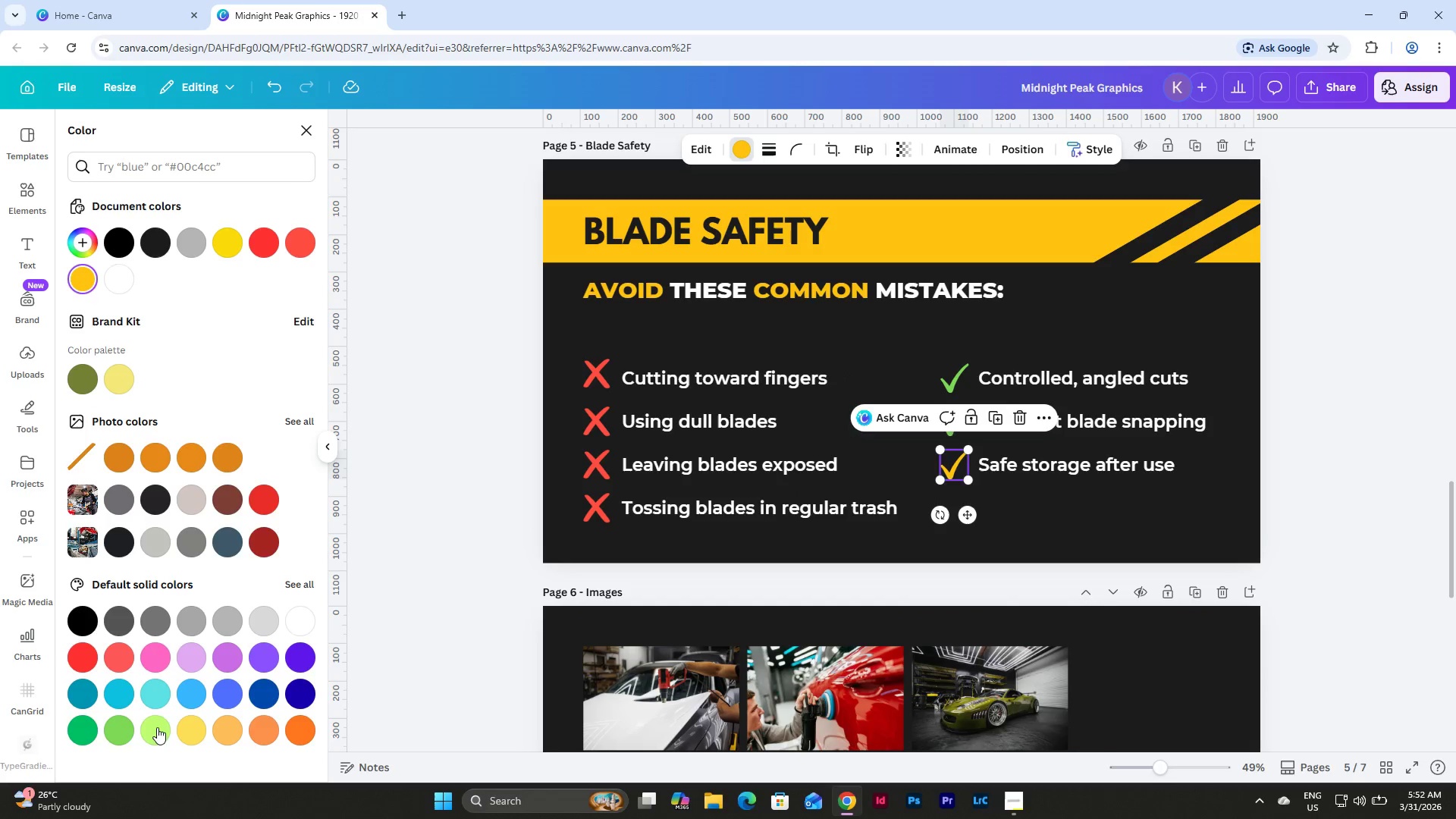 
left_click([121, 732])
 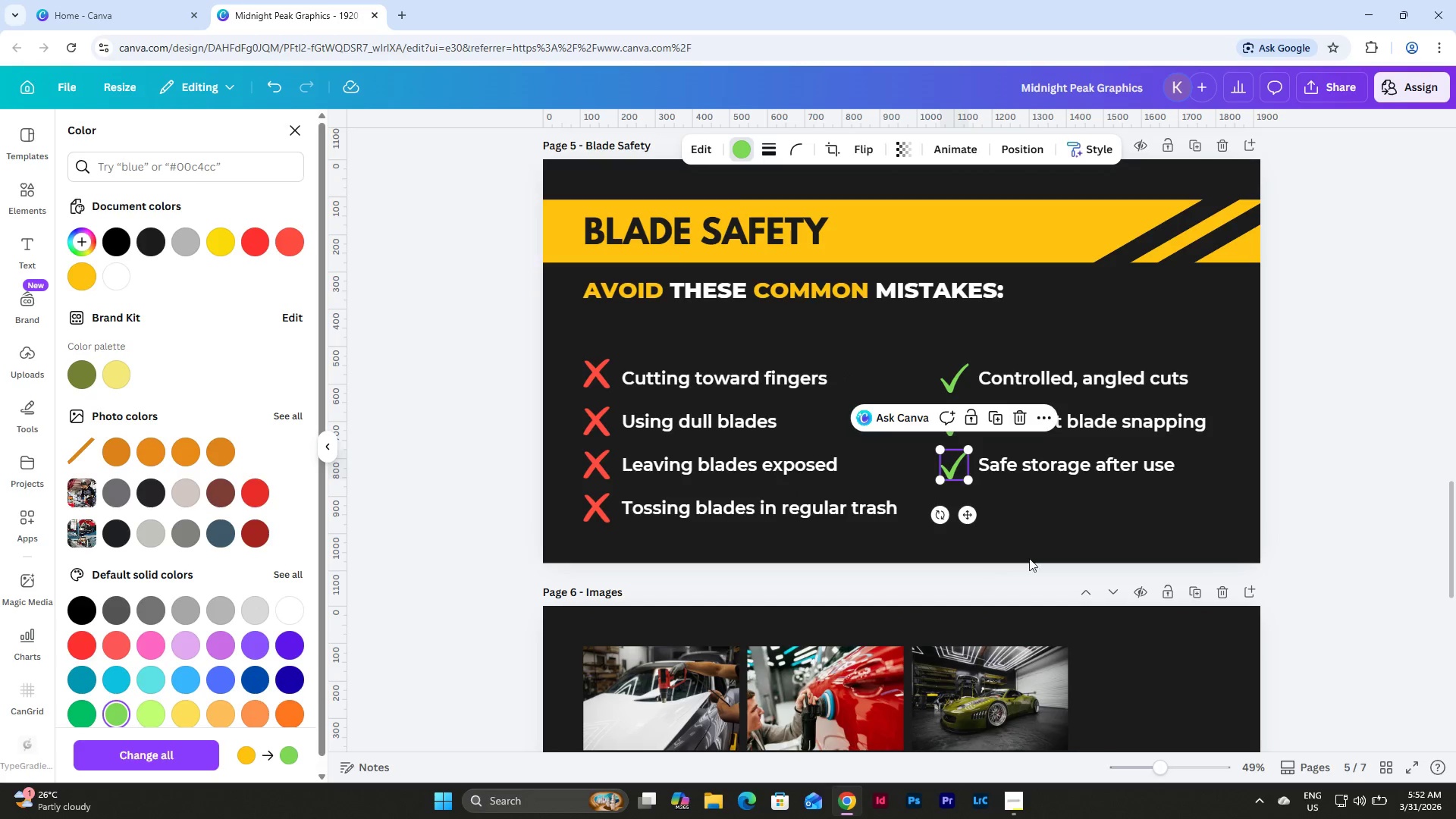 
left_click([1061, 510])
 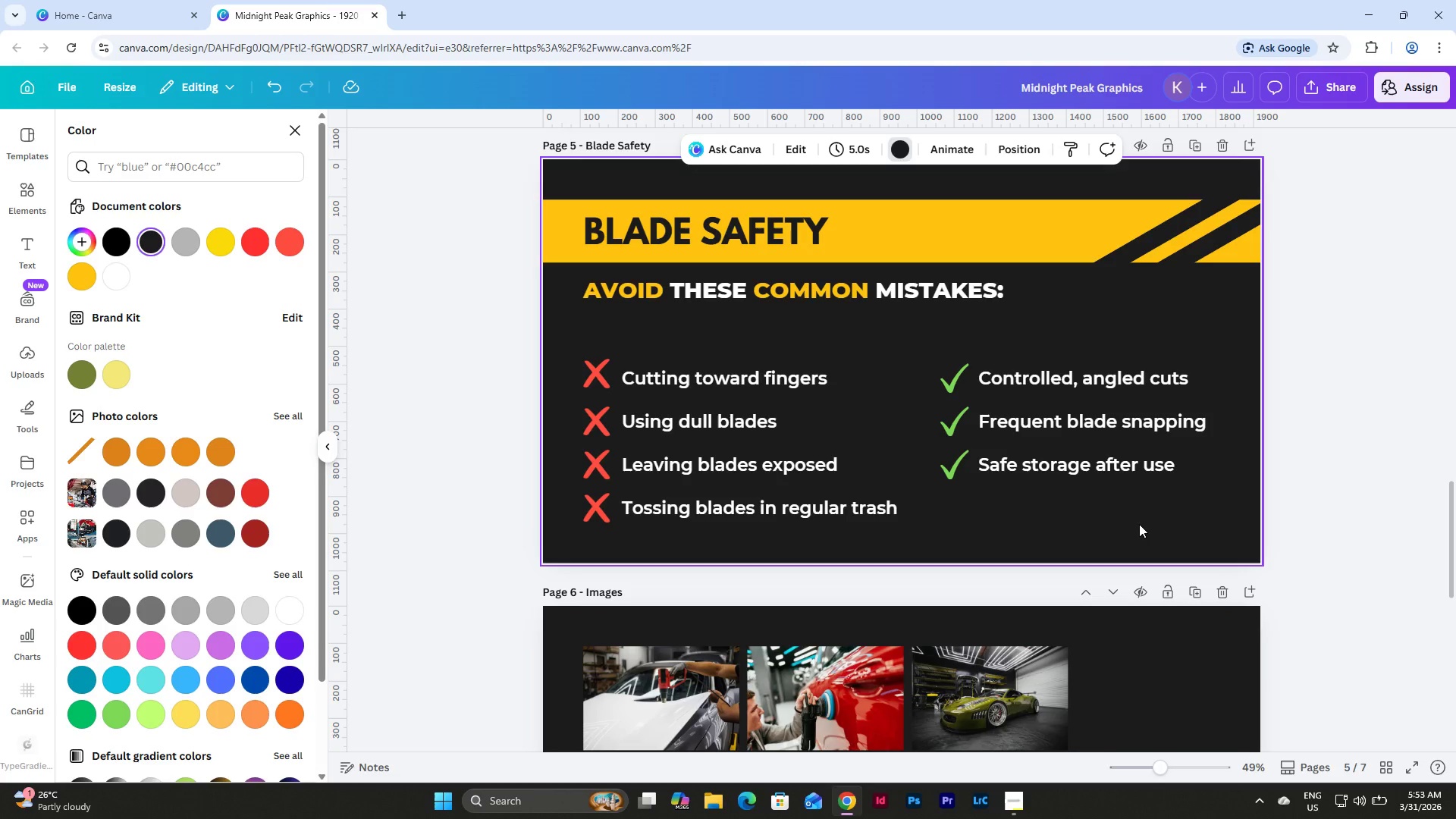 
left_click_drag(start_coordinate=[1245, 541], to_coordinate=[579, 361])
 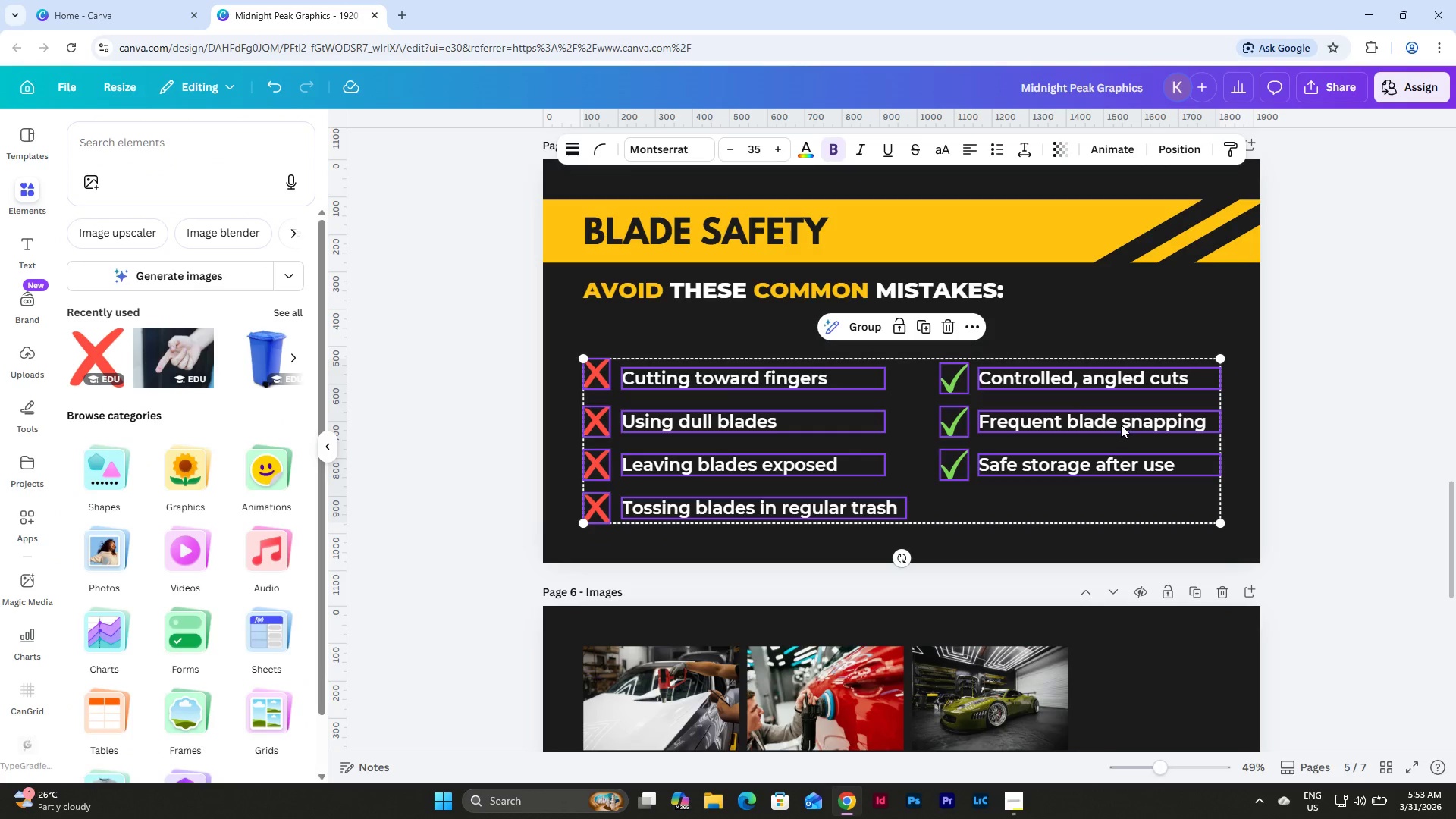 
left_click_drag(start_coordinate=[1121, 425], to_coordinate=[1125, 392])
 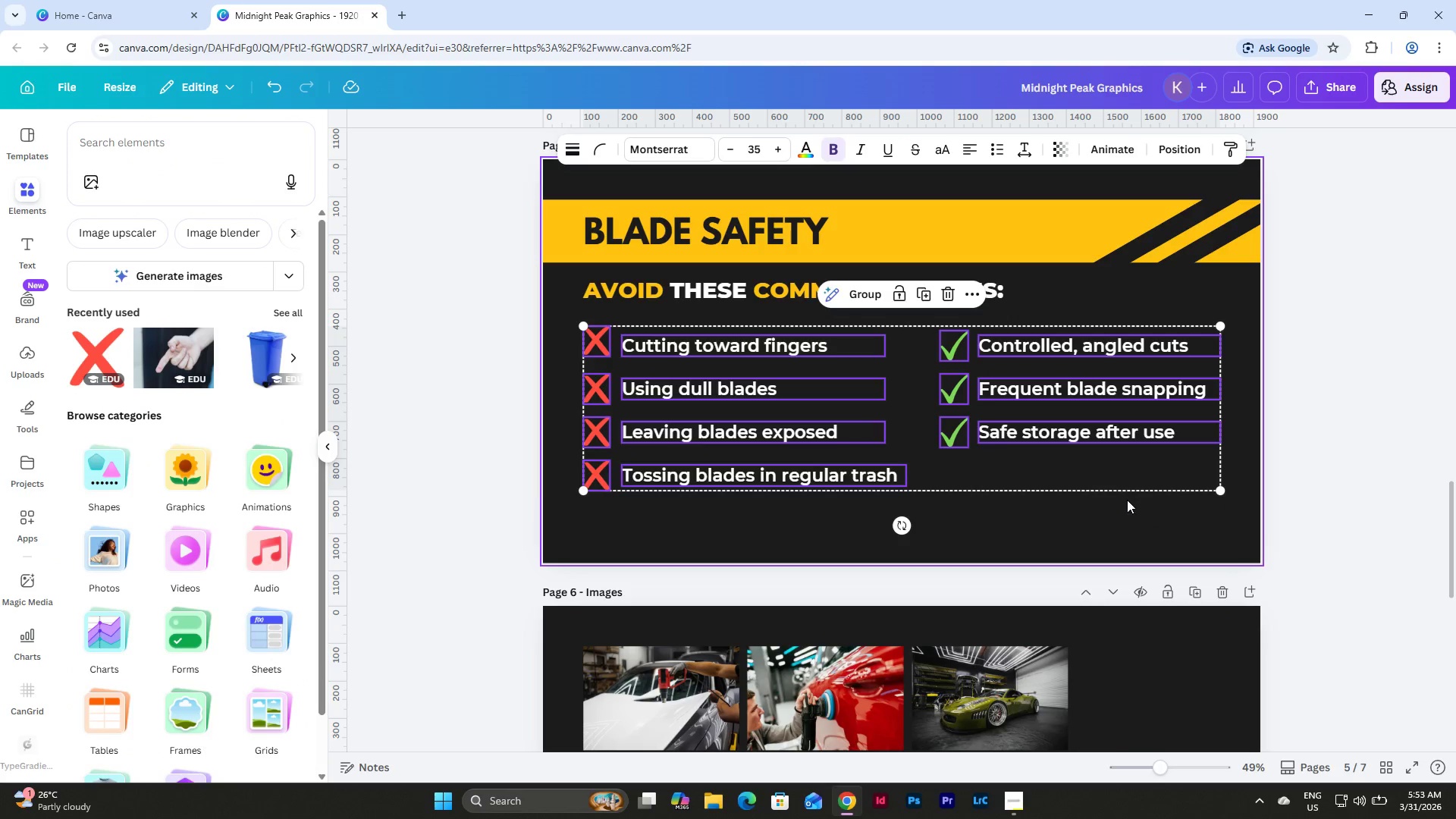 
left_click([1127, 500])
 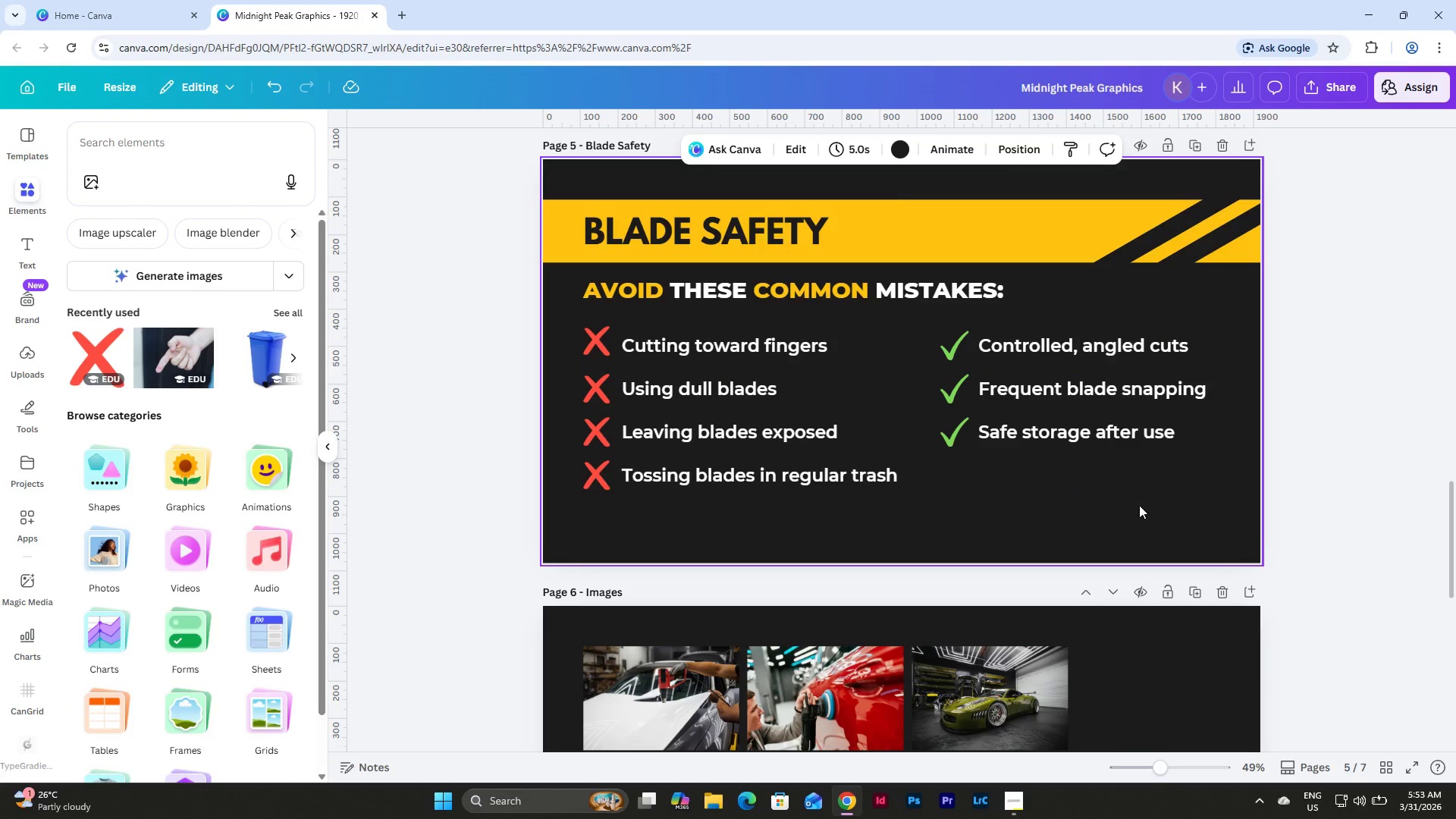 
left_click_drag(start_coordinate=[1218, 520], to_coordinate=[579, 288])
 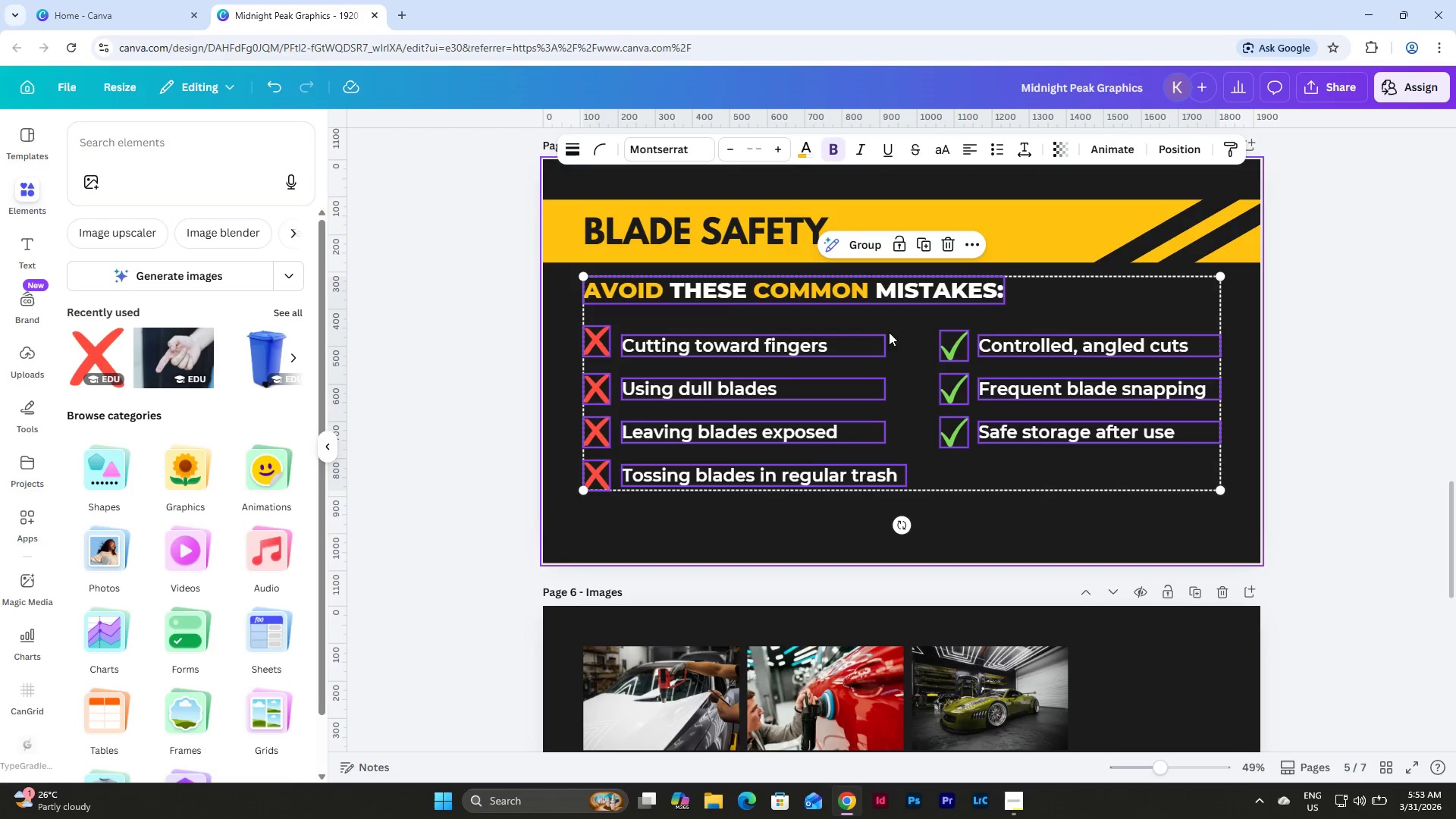 
left_click_drag(start_coordinate=[915, 328], to_coordinate=[917, 337])
 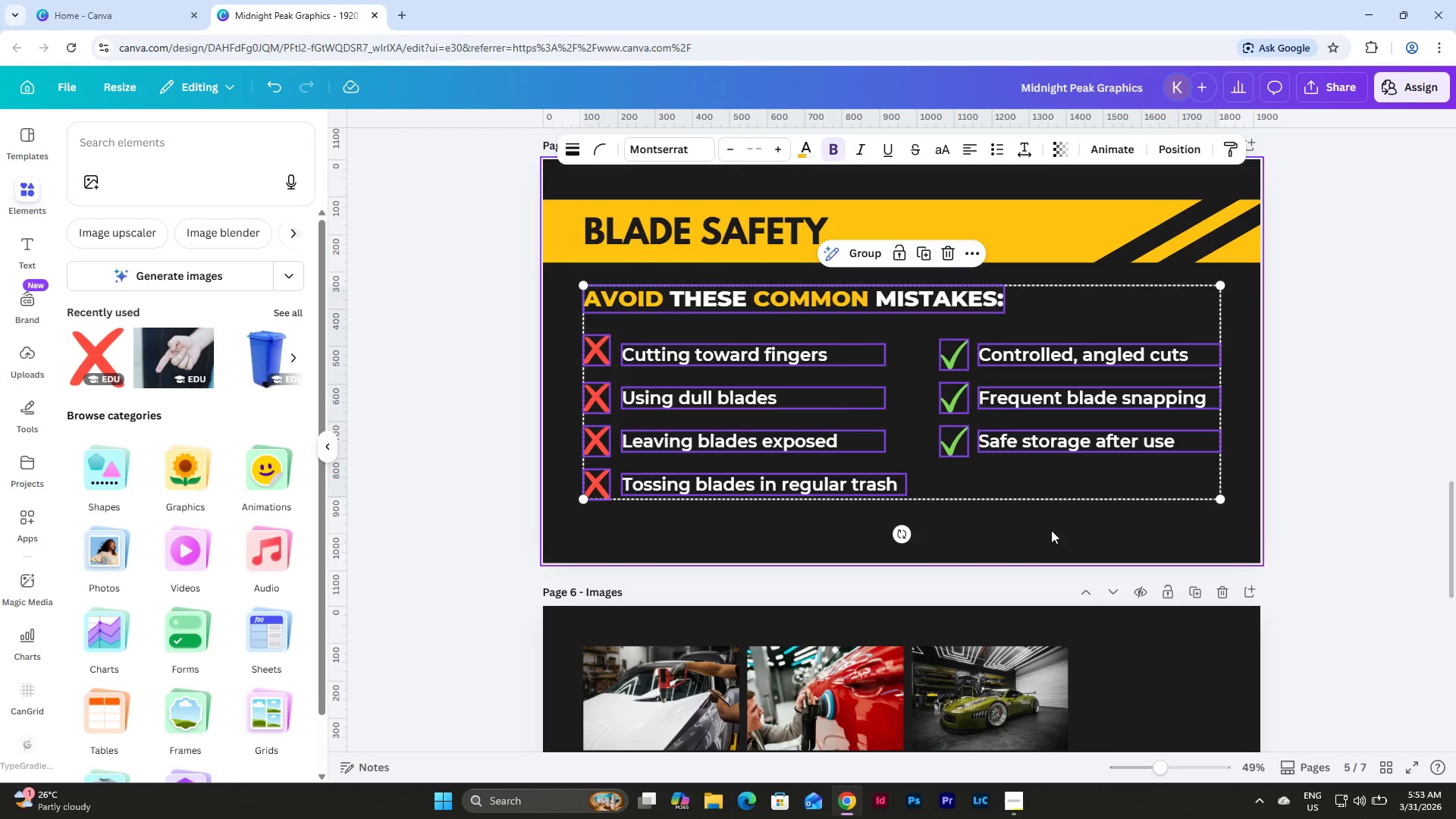 
left_click([1051, 530])
 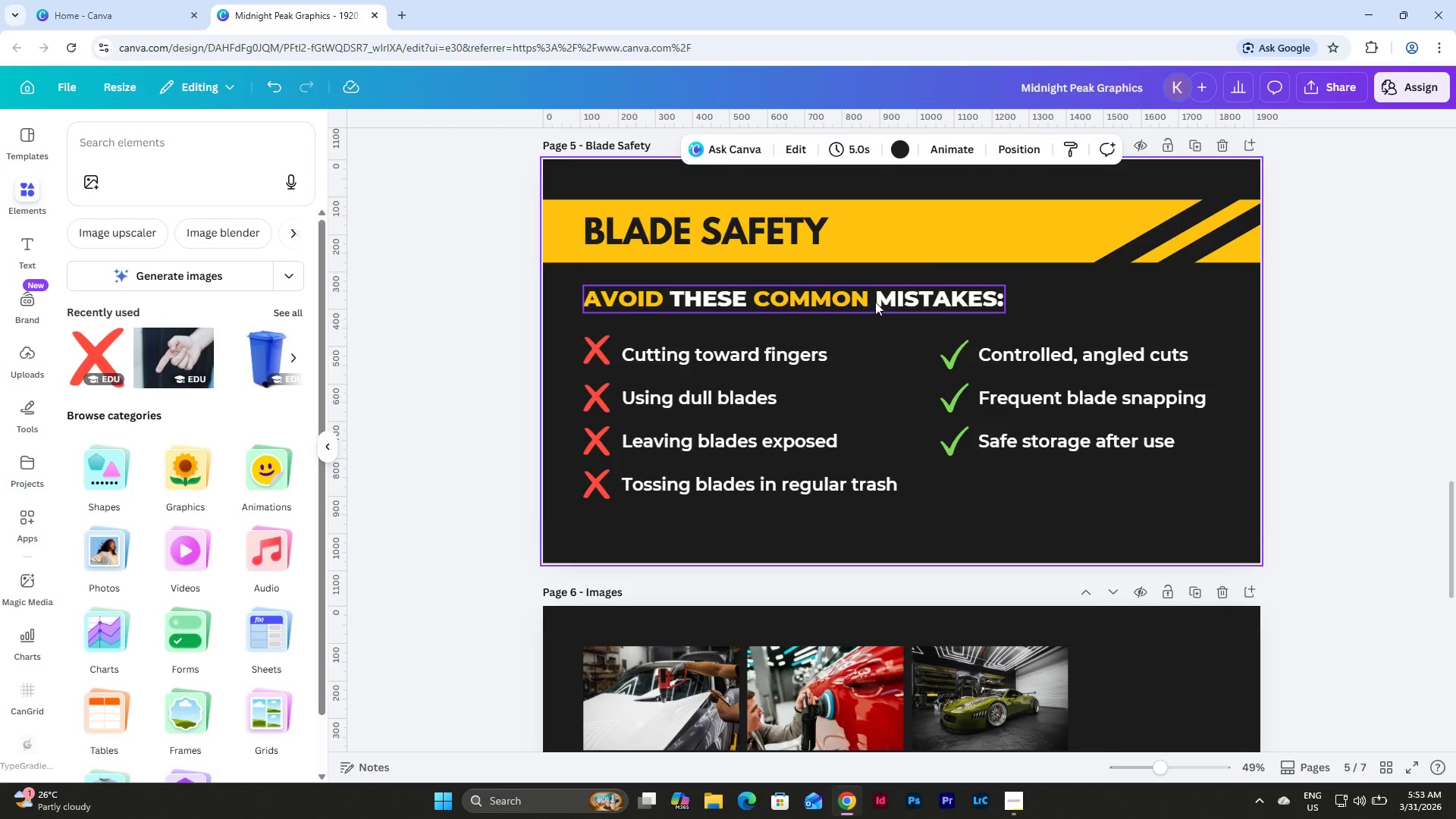 
double_click([875, 302])
 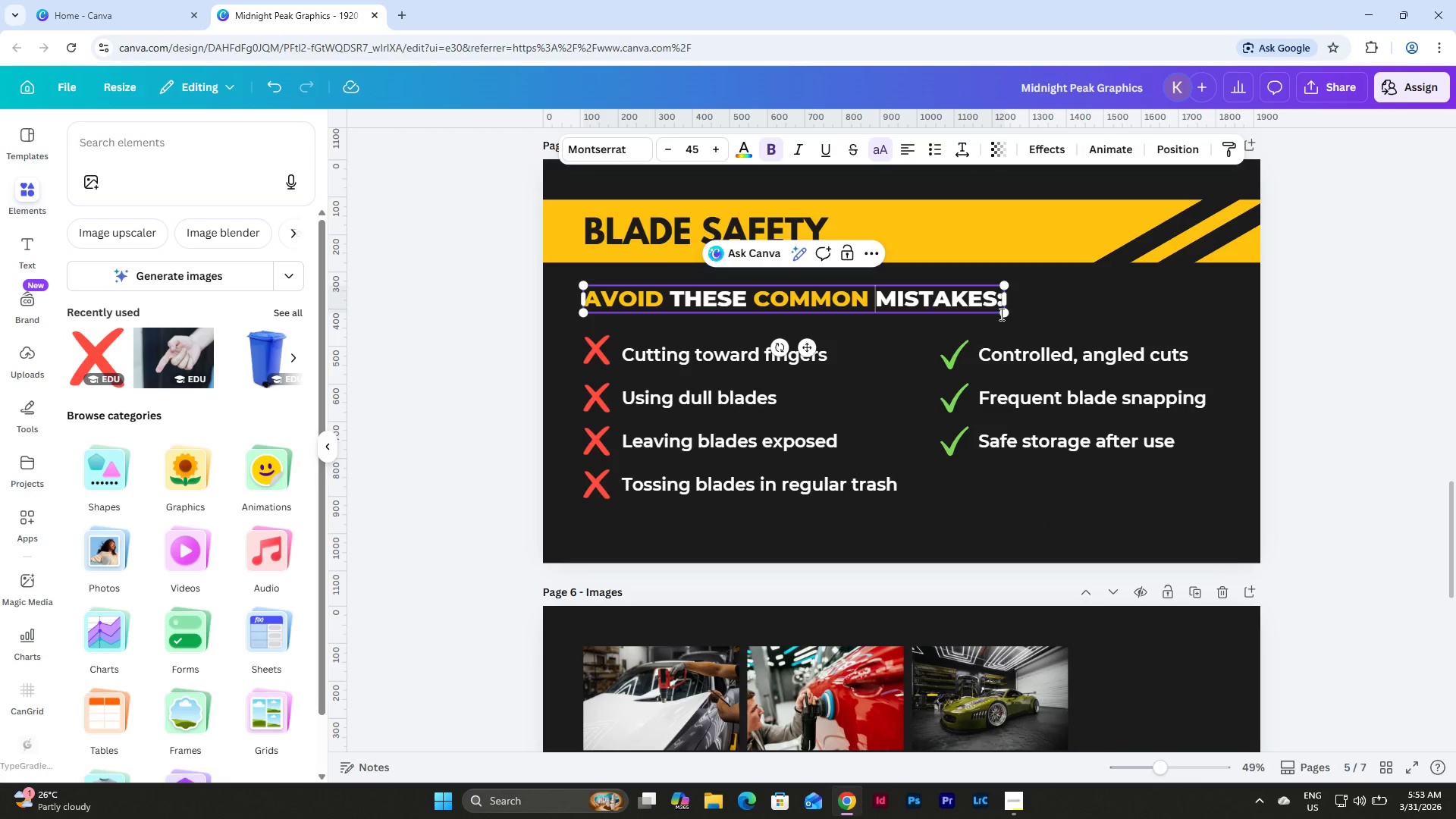 
left_click([1021, 315])
 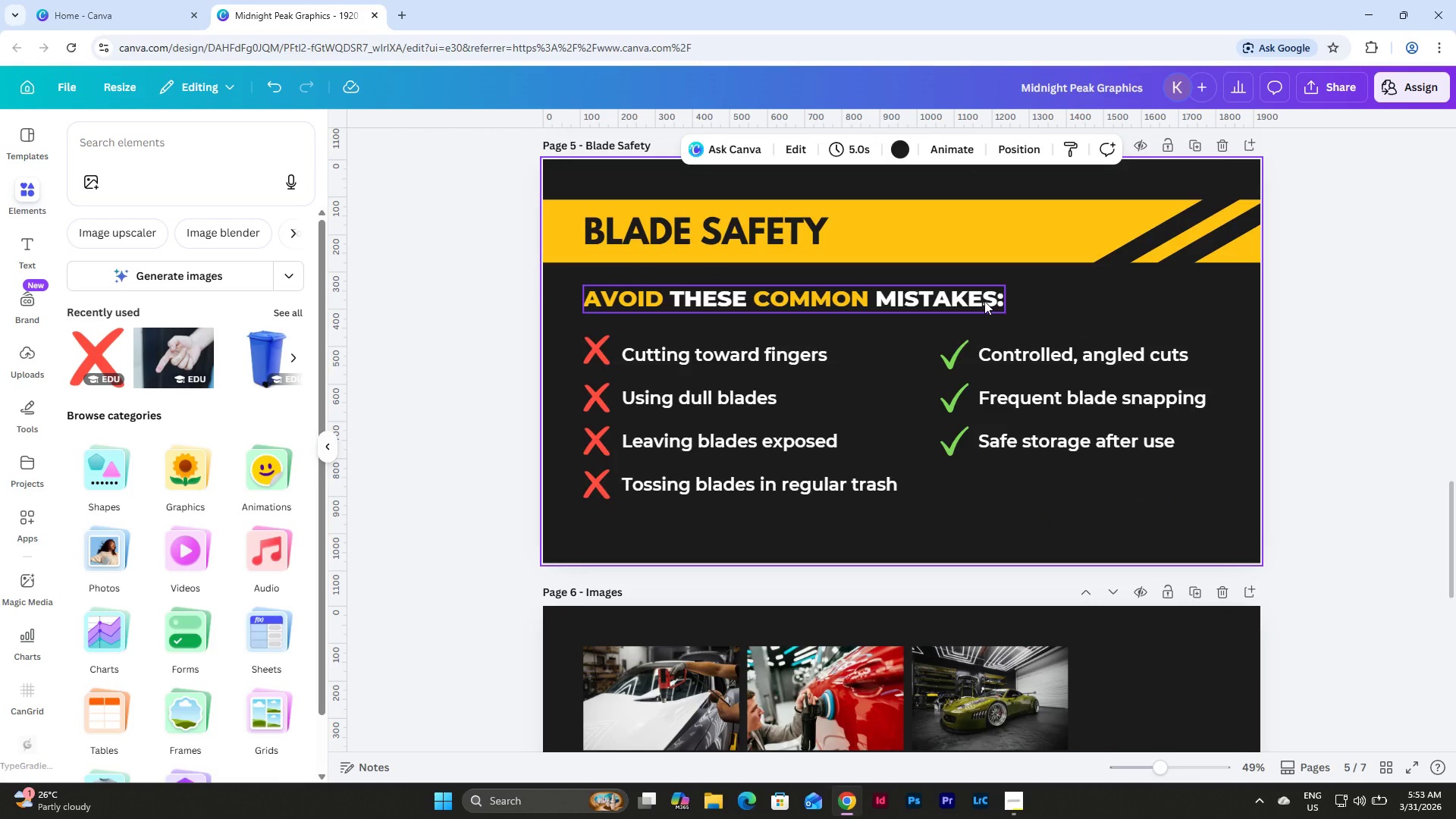 
left_click([987, 290])
 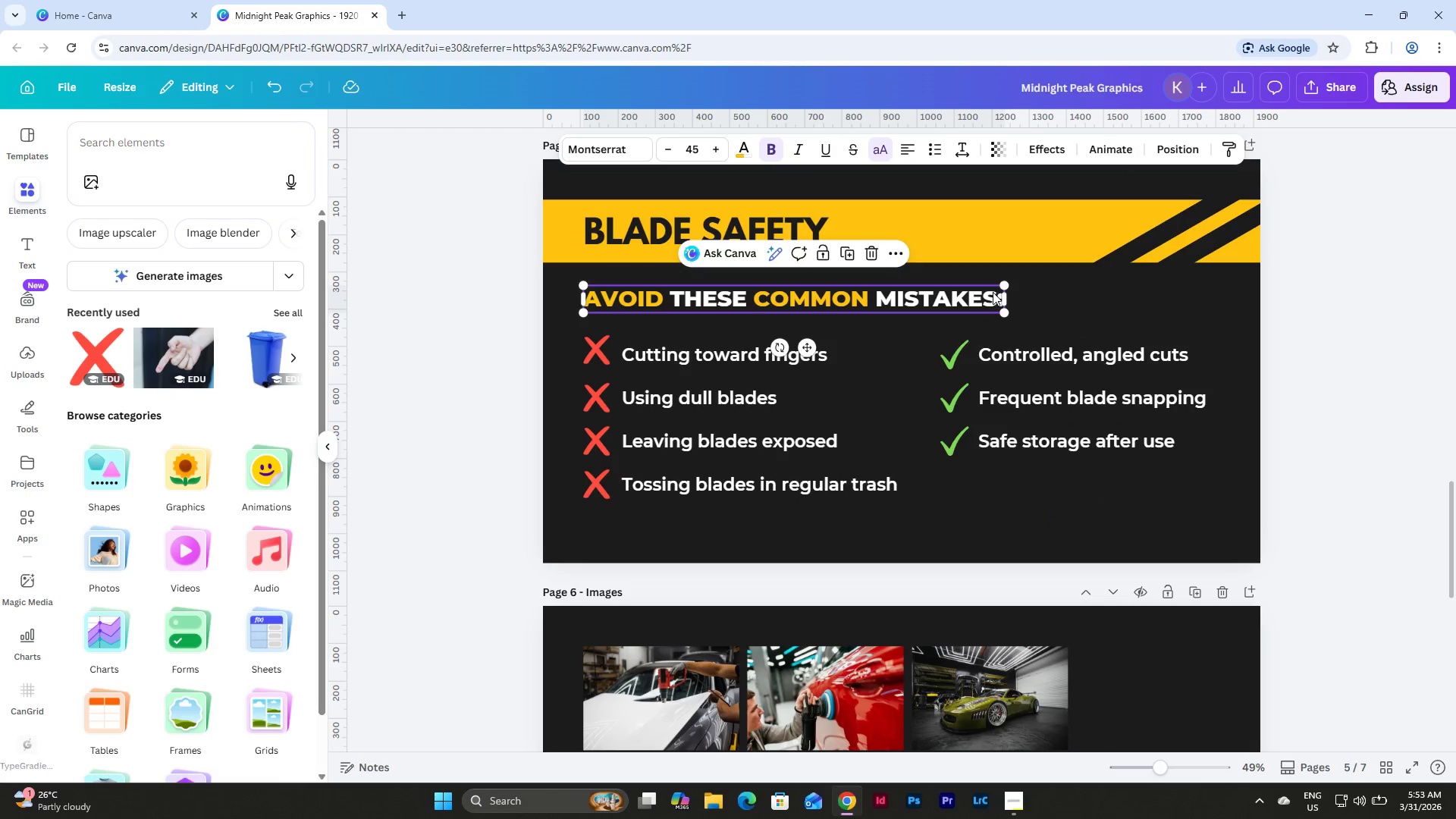 
left_click([993, 292])
 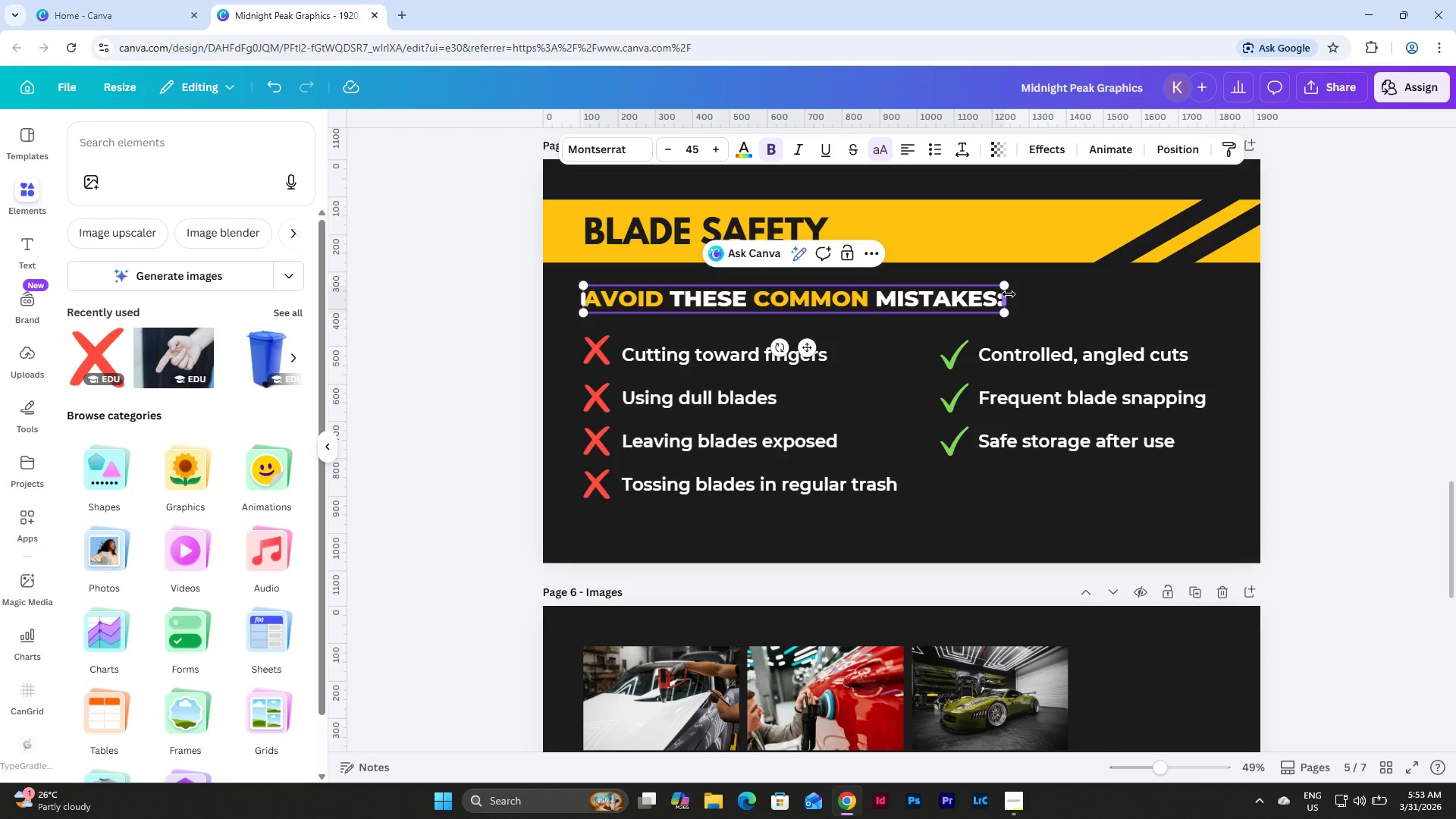 
left_click_drag(start_coordinate=[1010, 294], to_coordinate=[848, 286])
 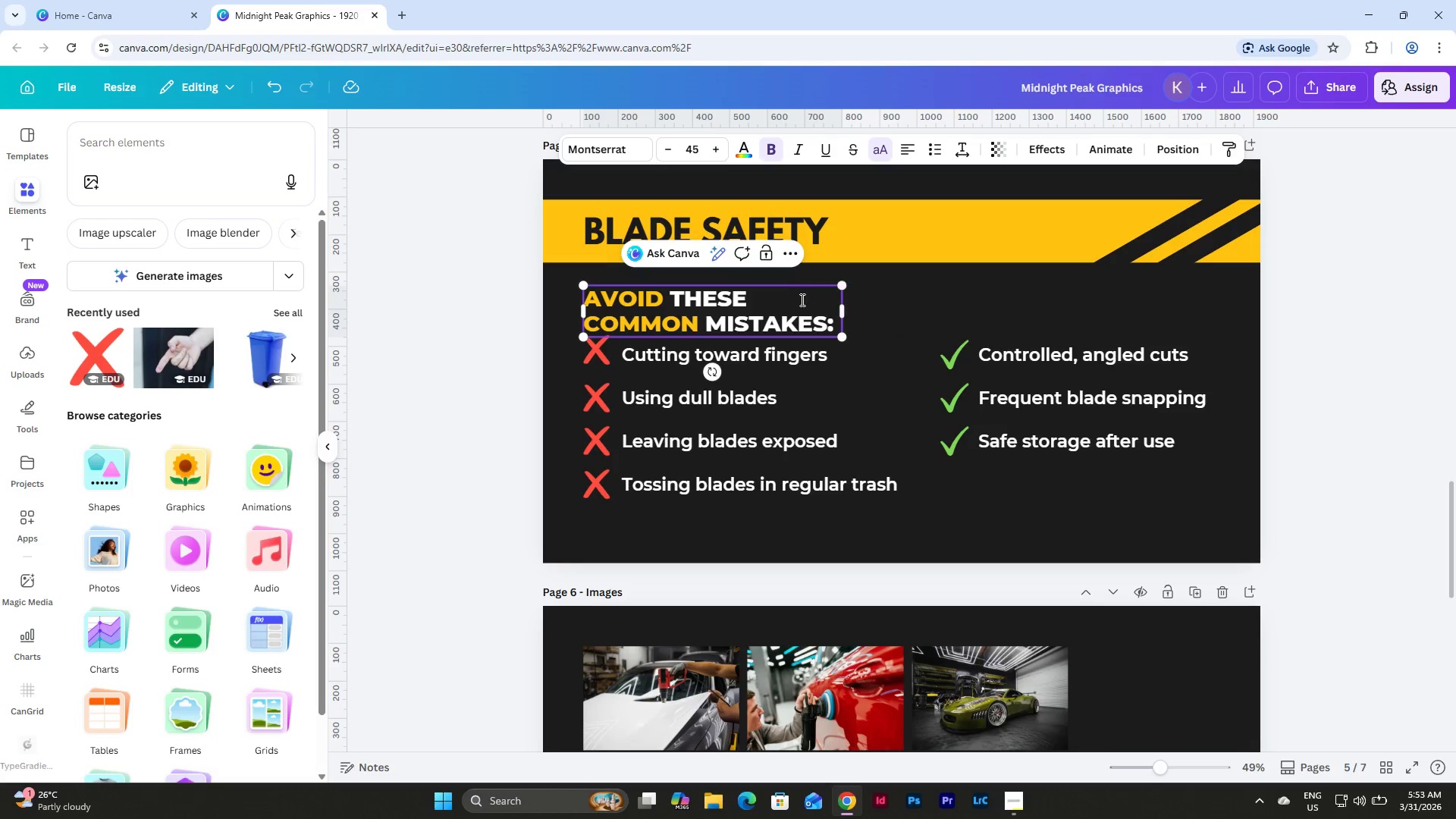 
left_click([801, 300])
 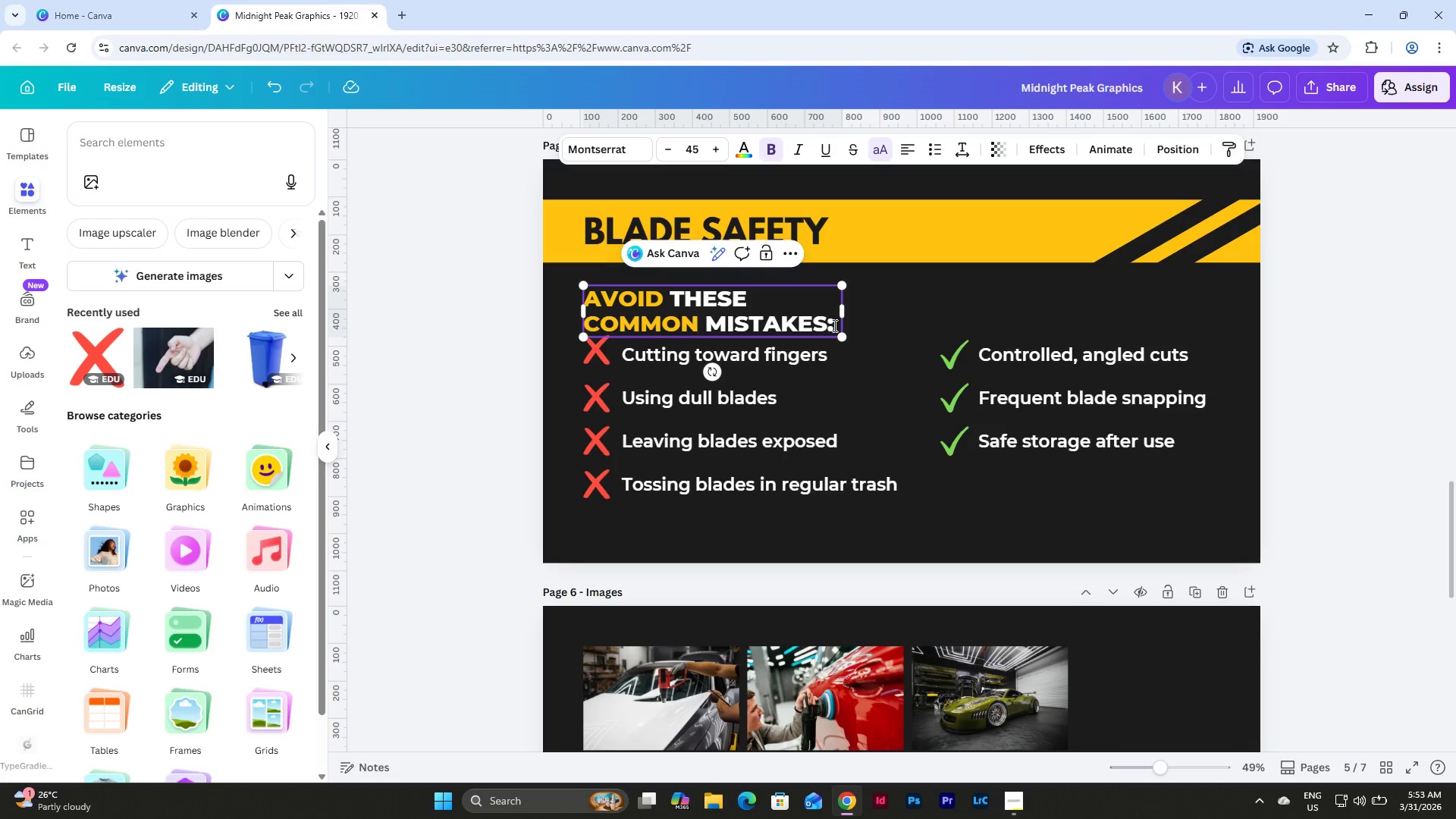 
left_click_drag(start_coordinate=[836, 326], to_coordinate=[586, 281])
 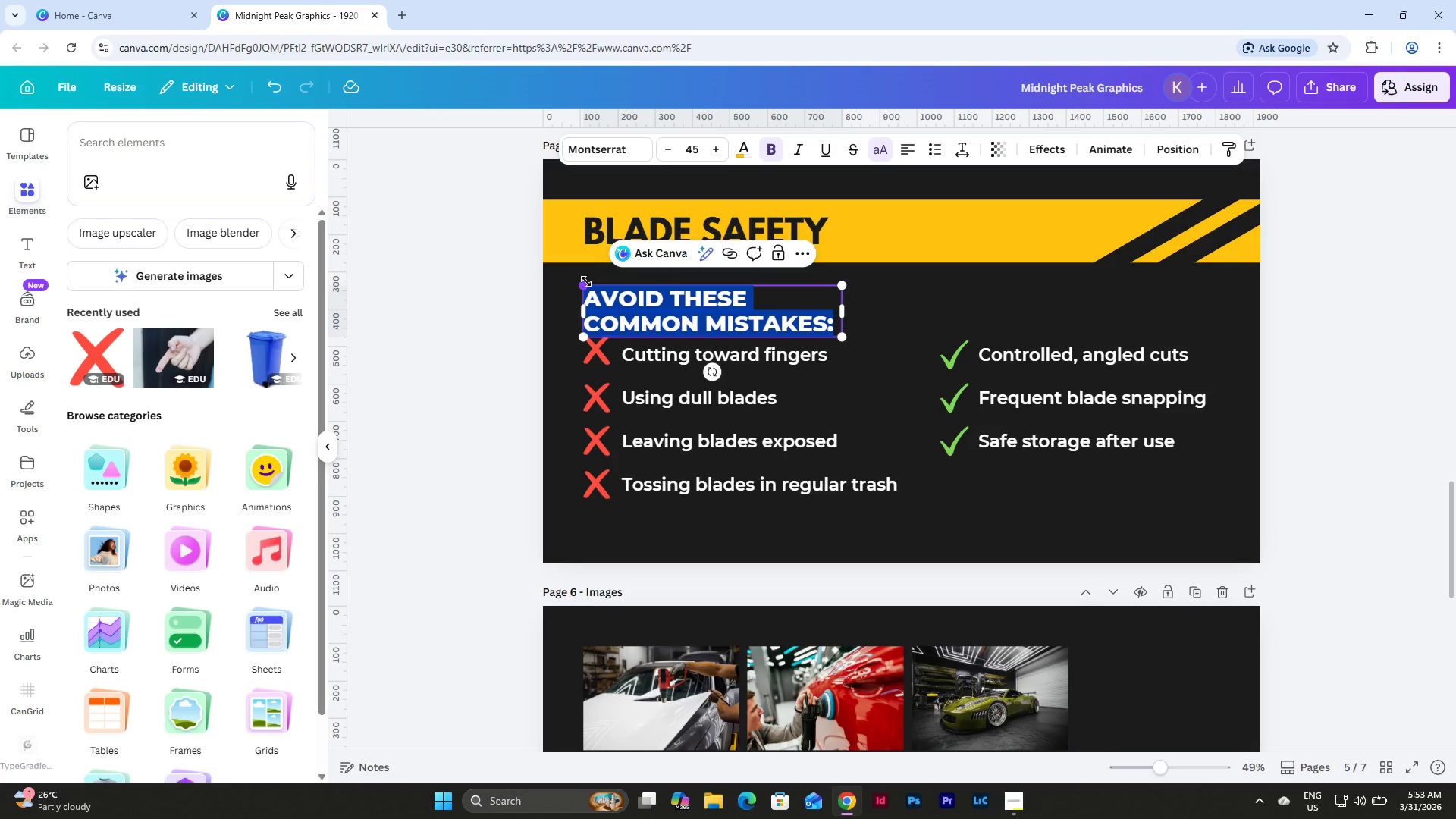 
type(DON'tS)
 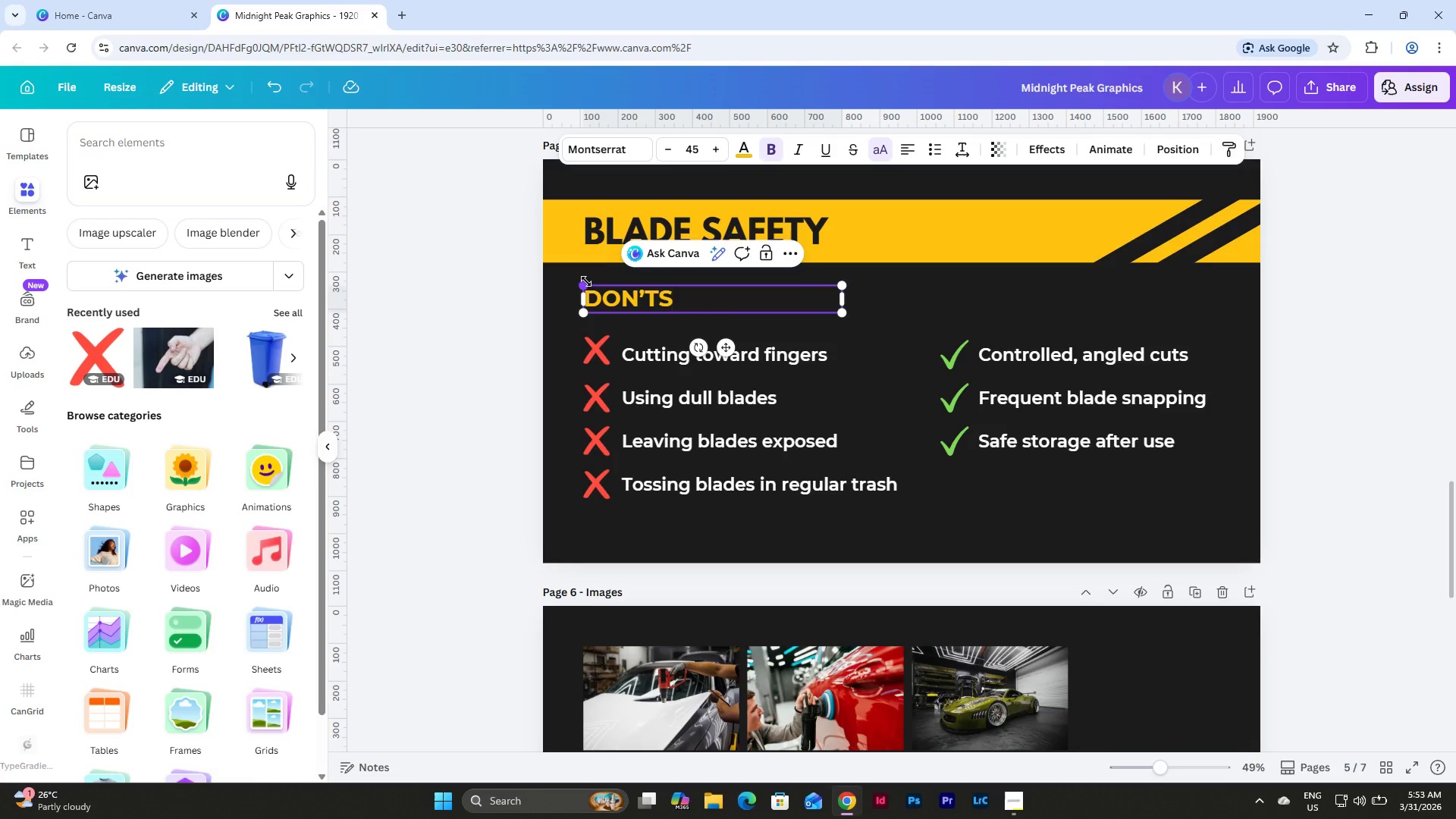 
left_click_drag(start_coordinate=[849, 300], to_coordinate=[686, 290])
 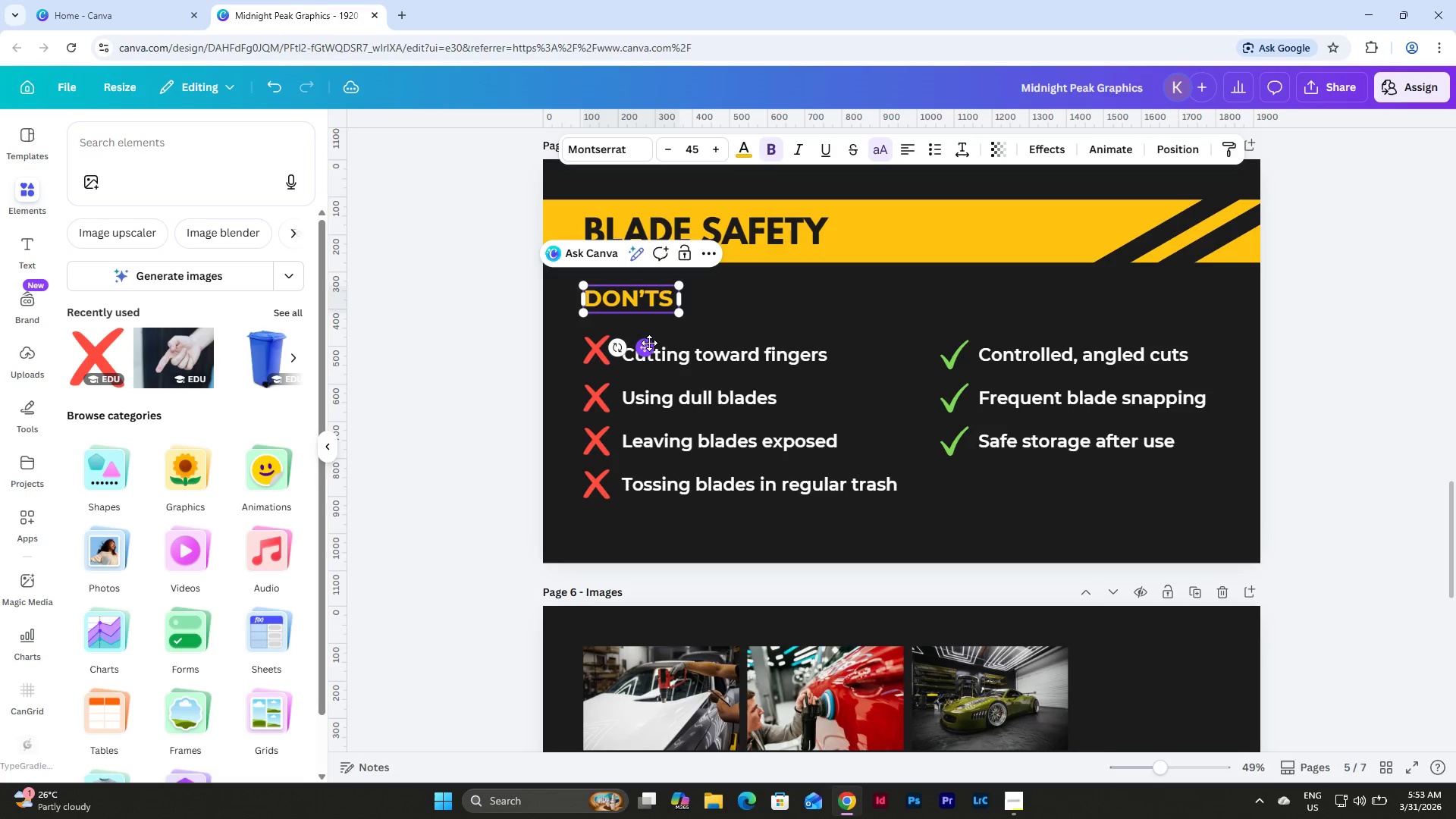 
left_click_drag(start_coordinate=[649, 344], to_coordinate=[732, 347])
 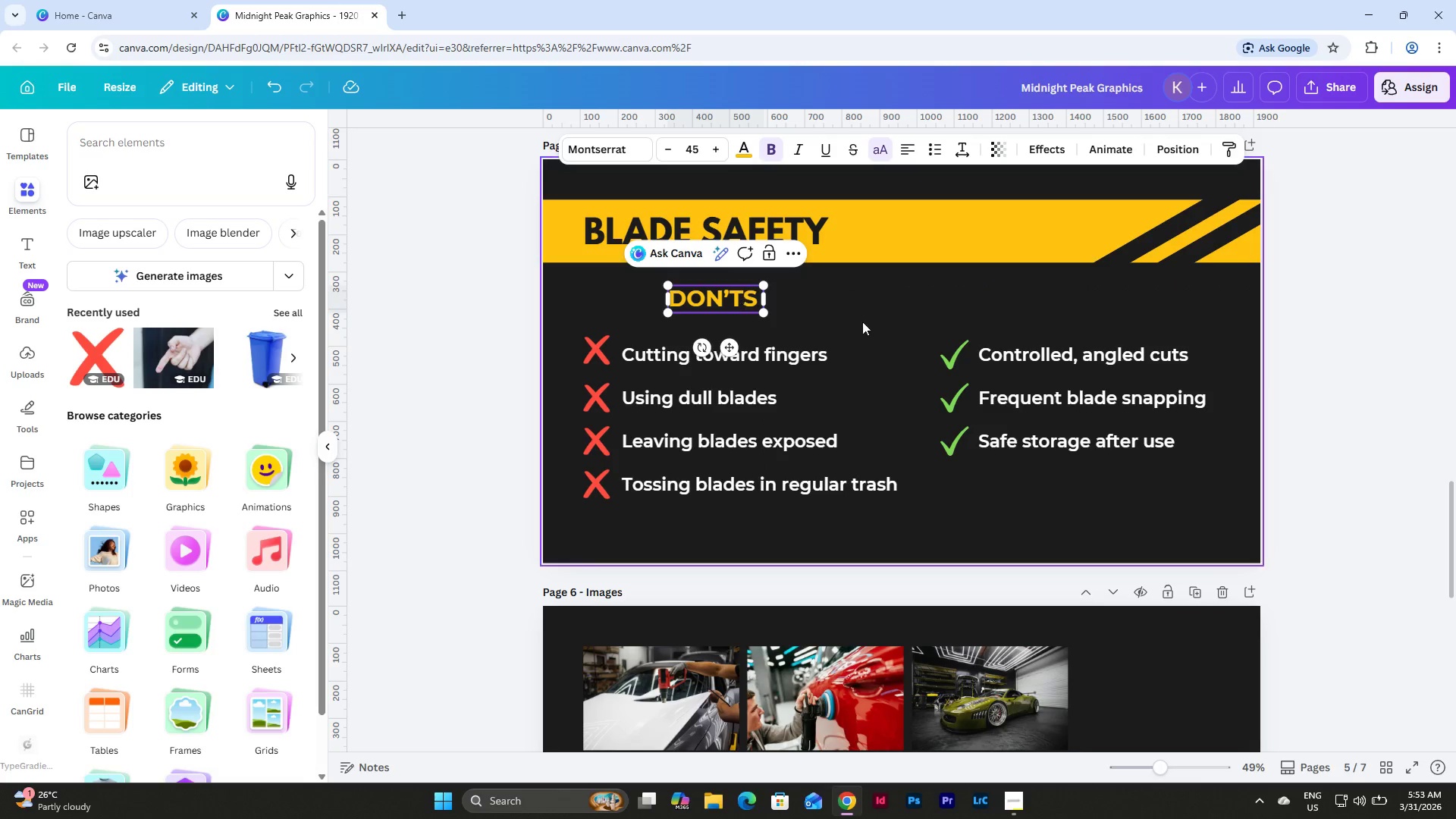 
left_click([736, 304])
 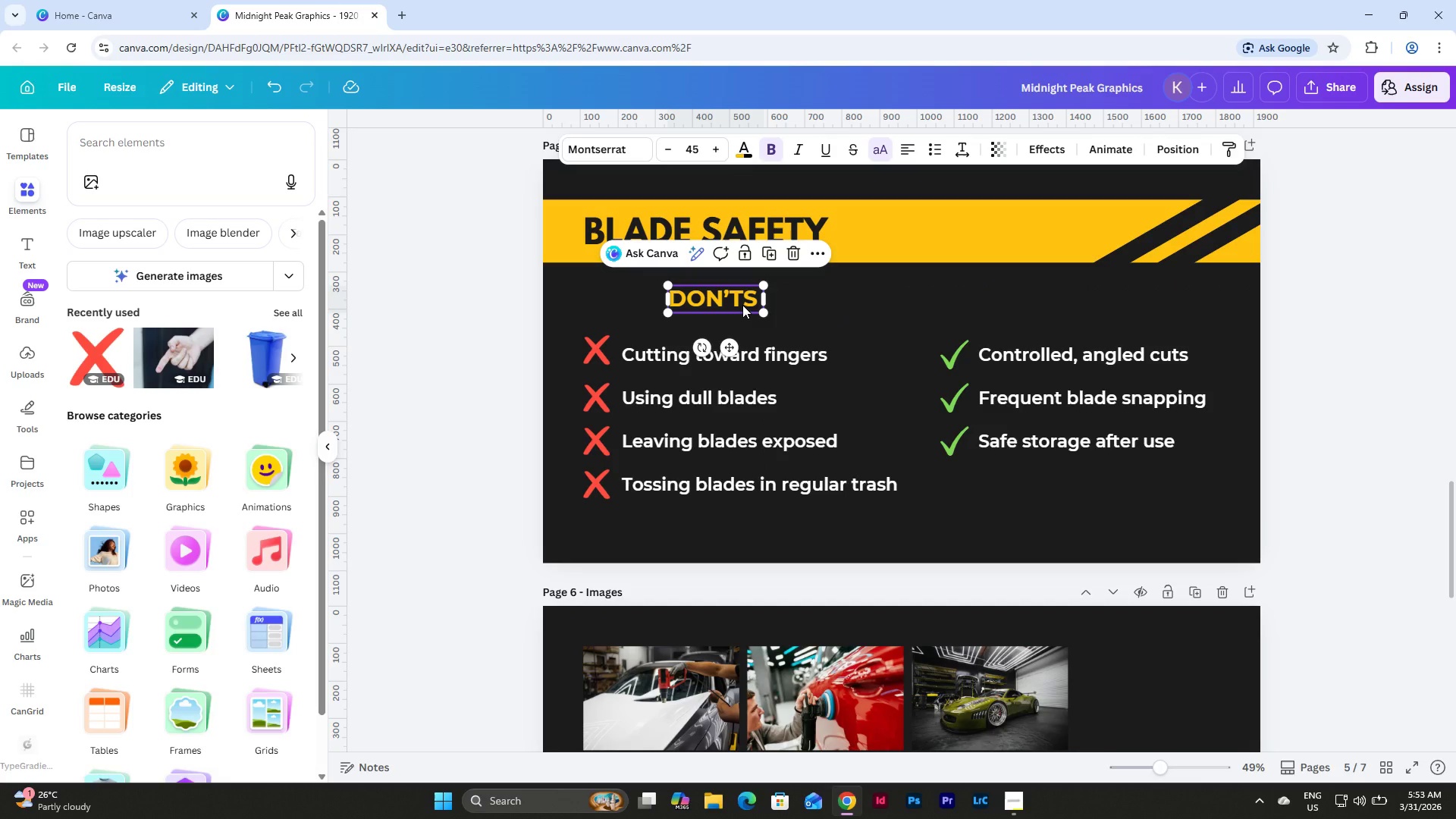 
left_click([742, 305])
 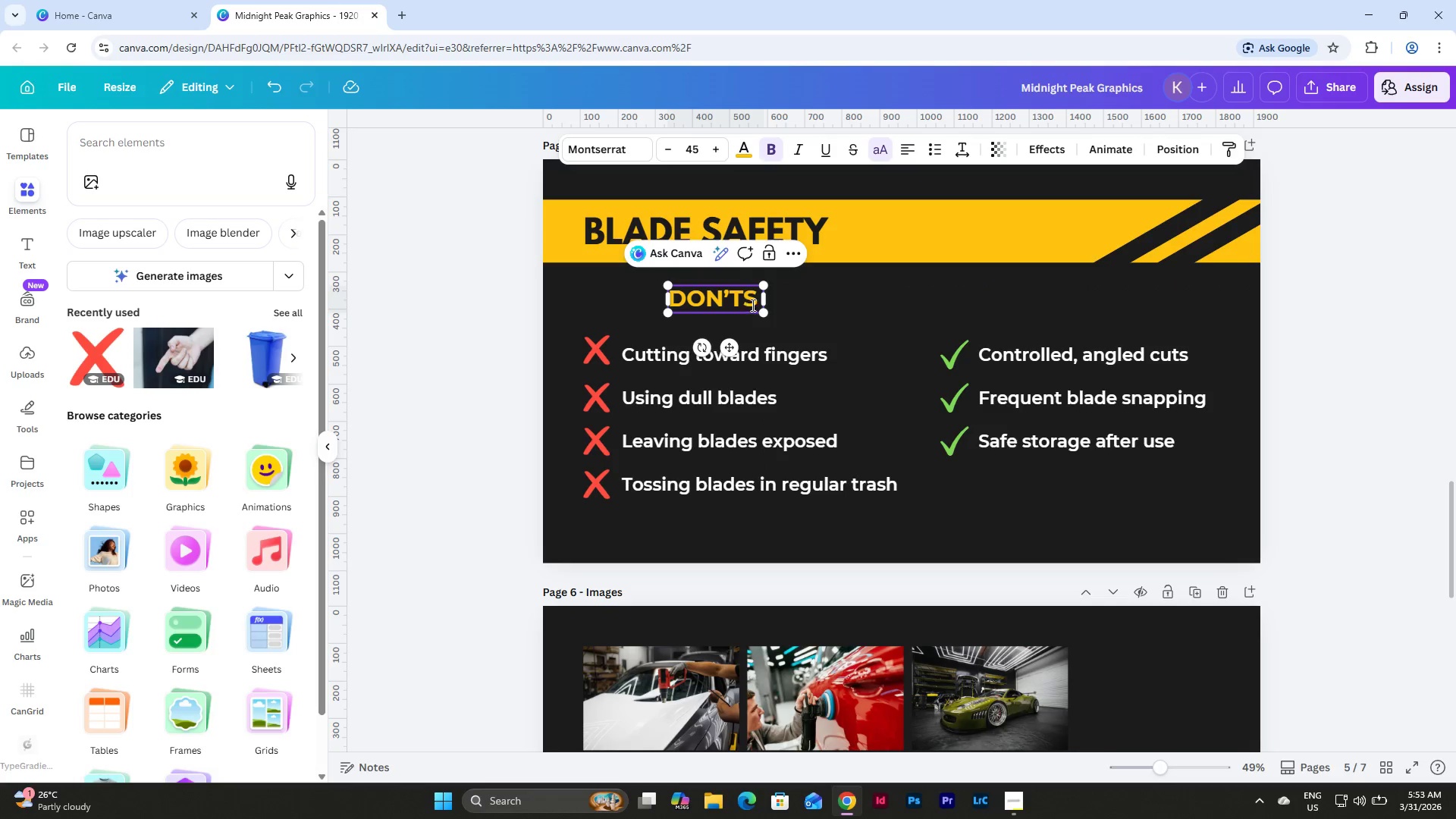 
left_click([755, 303])
 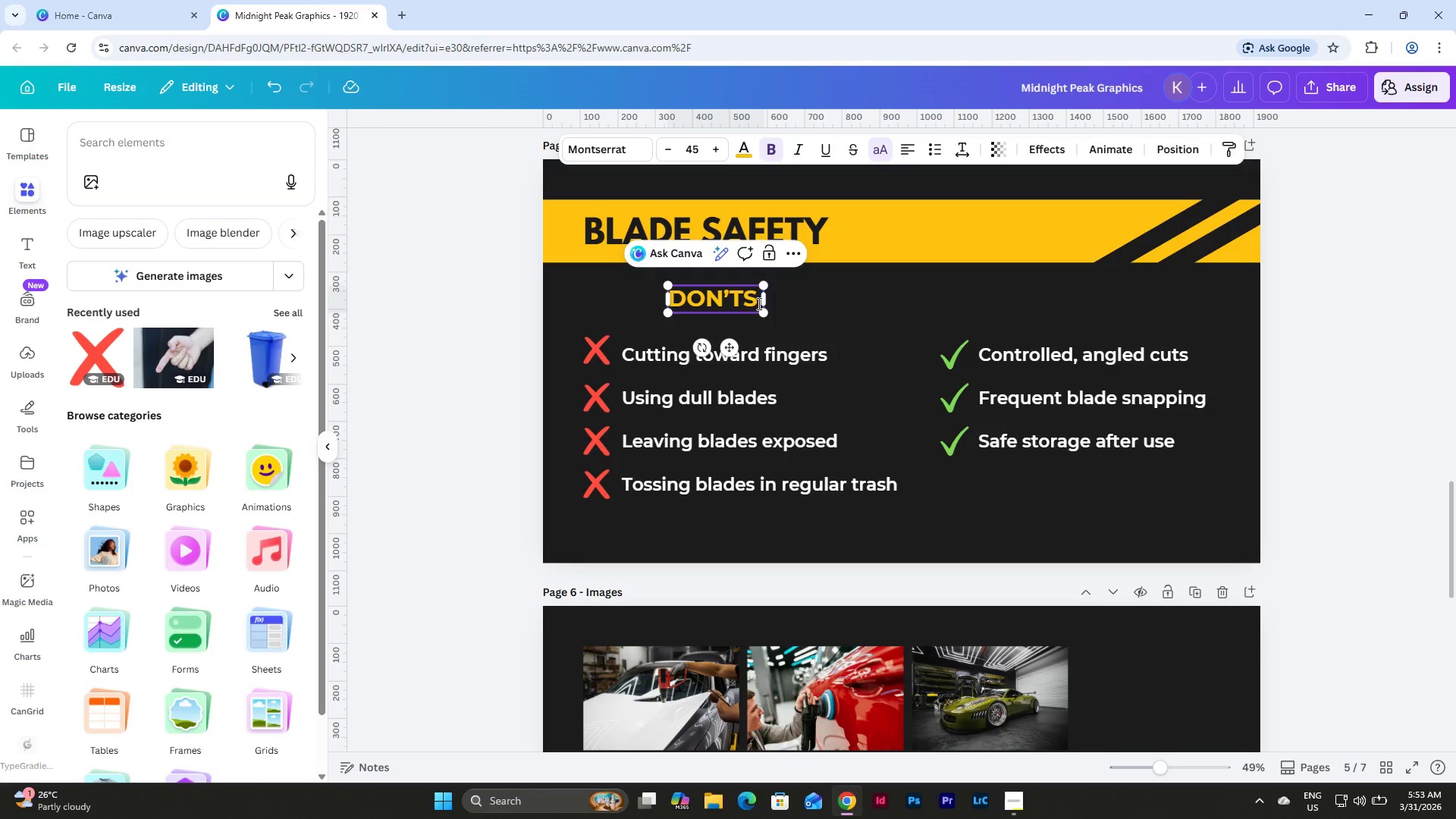 
key(Backspace)
 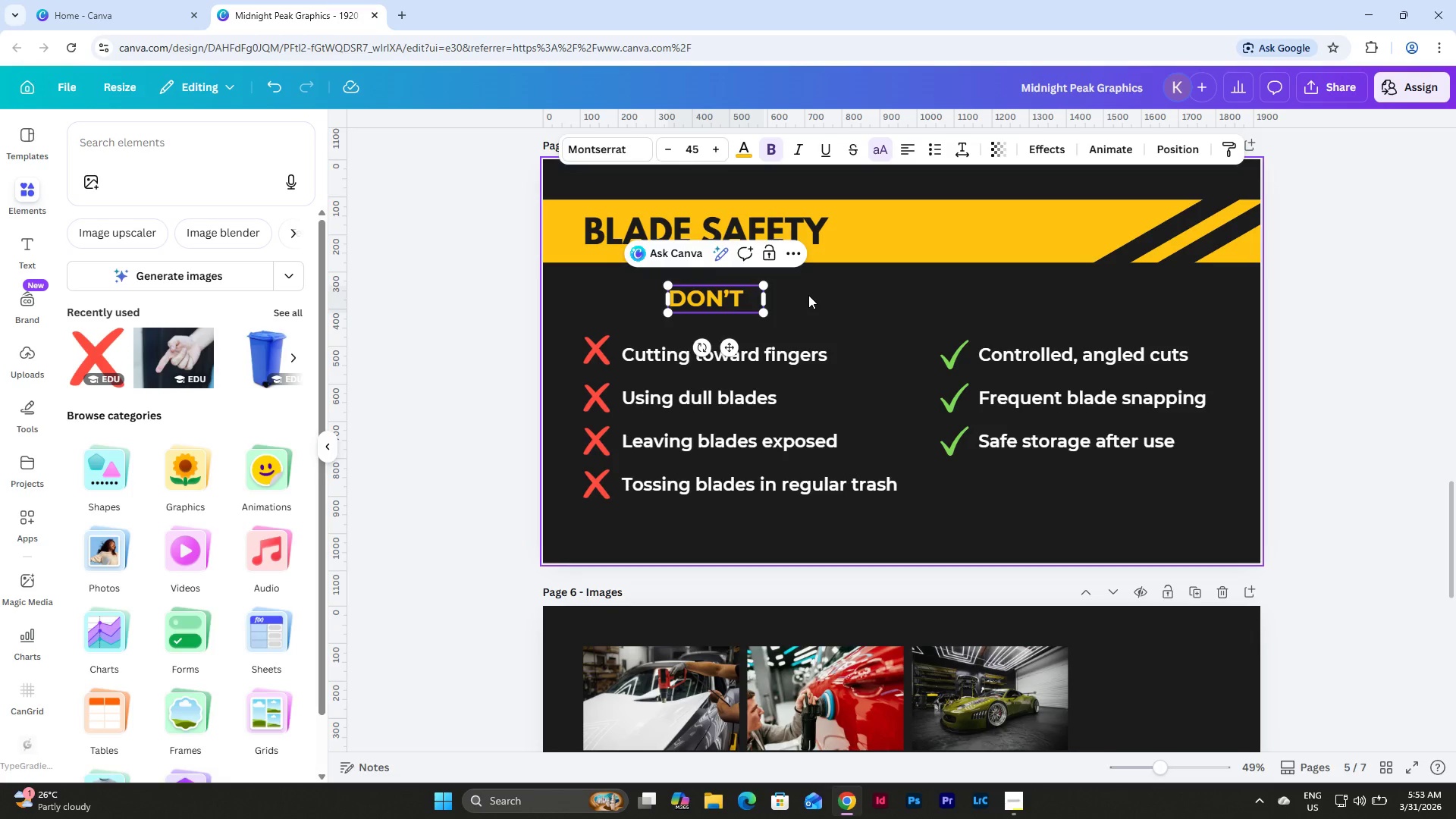 
double_click([721, 290])
 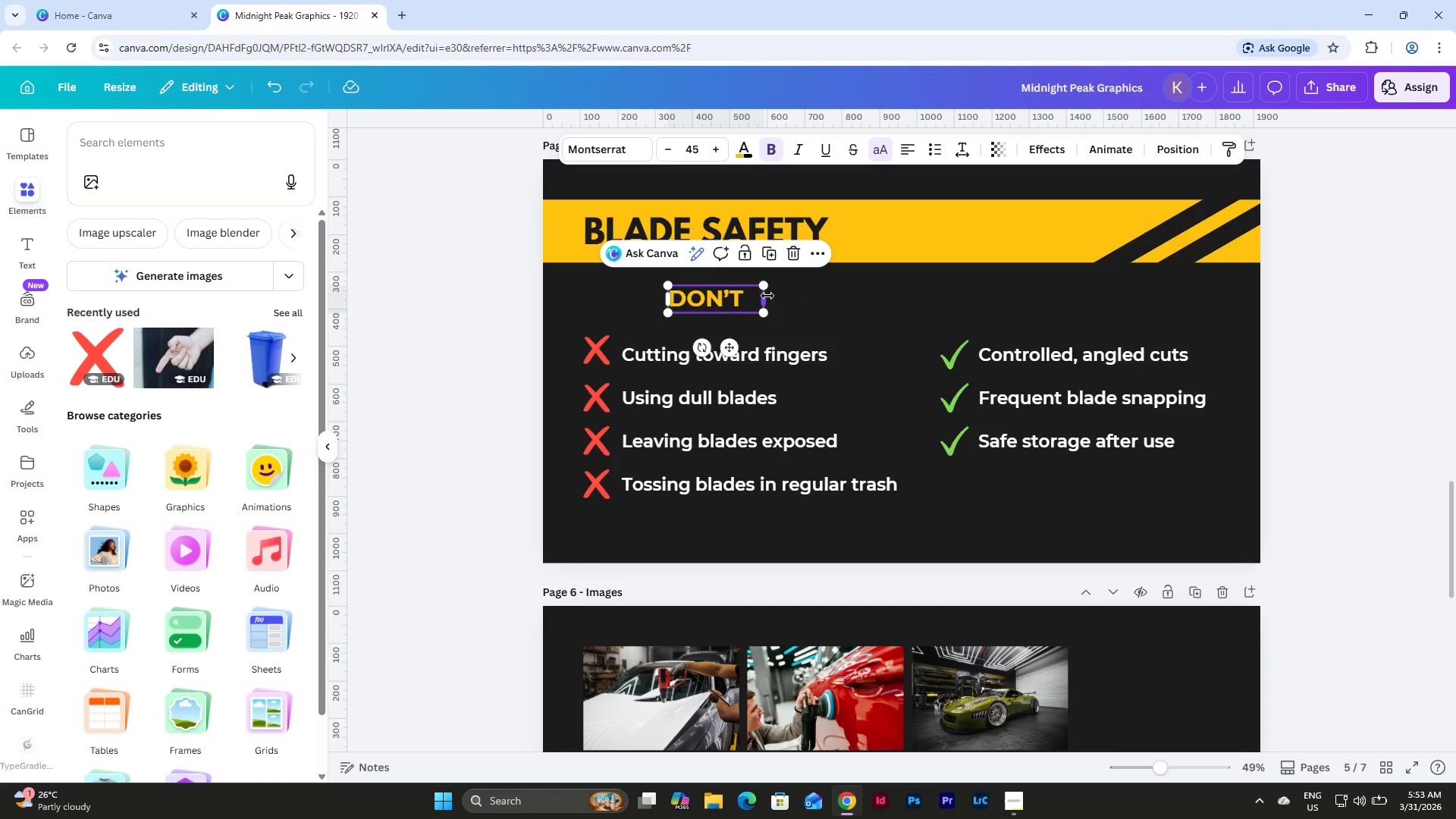 
left_click_drag(start_coordinate=[767, 296], to_coordinate=[752, 297])
 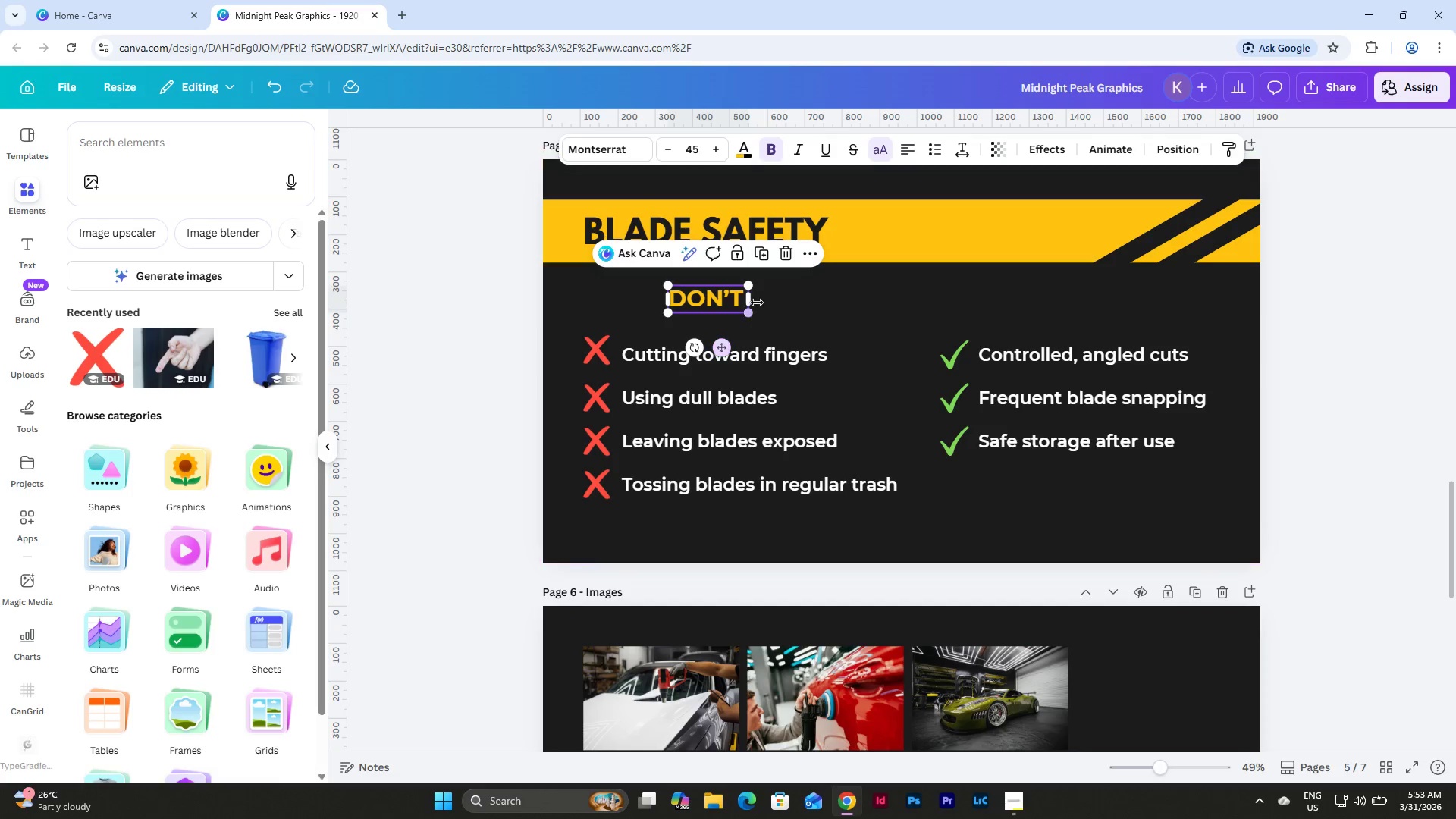 
left_click_drag(start_coordinate=[754, 298], to_coordinate=[758, 299])
 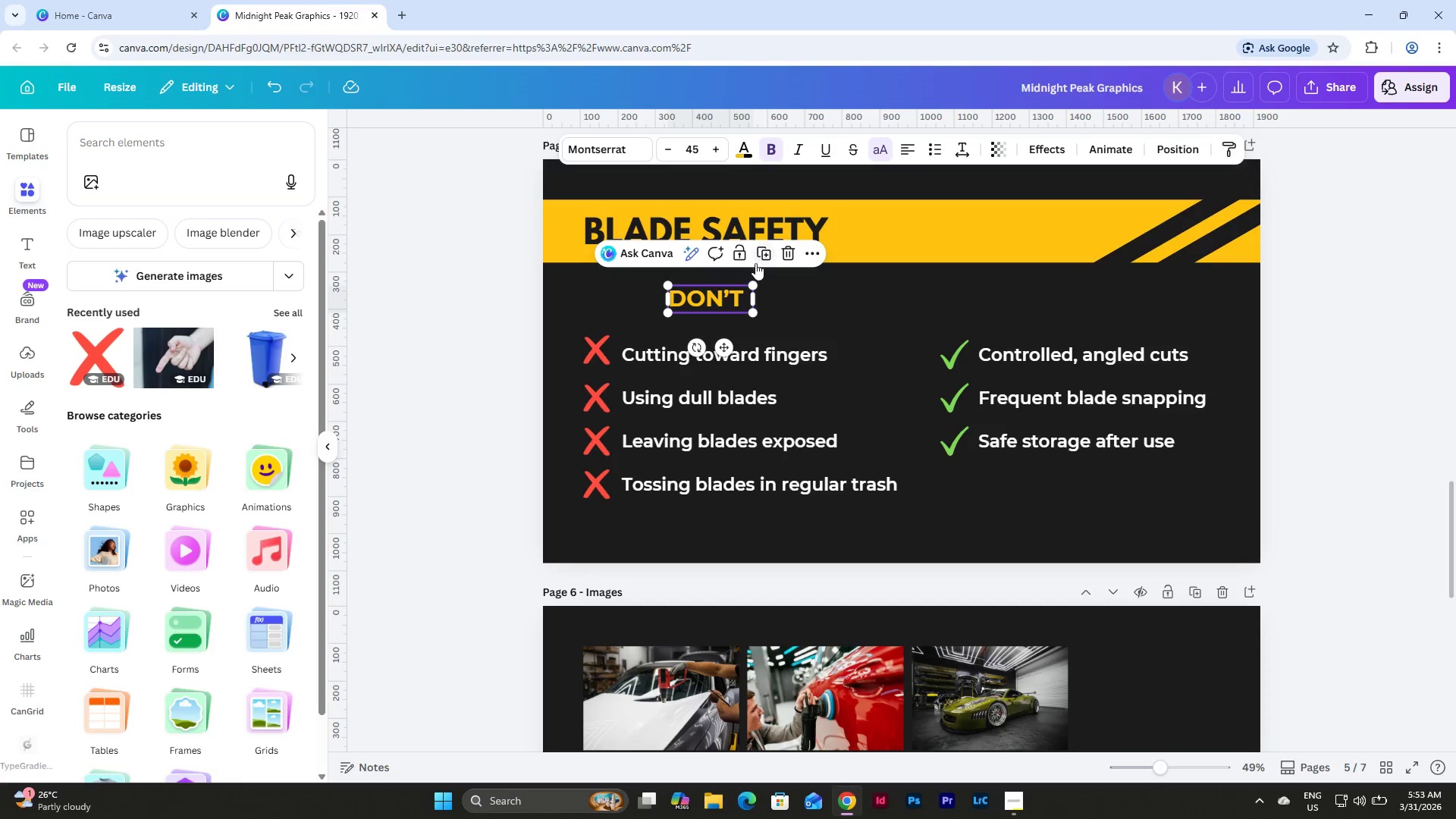 
left_click_drag(start_coordinate=[726, 348], to_coordinate=[731, 350])
 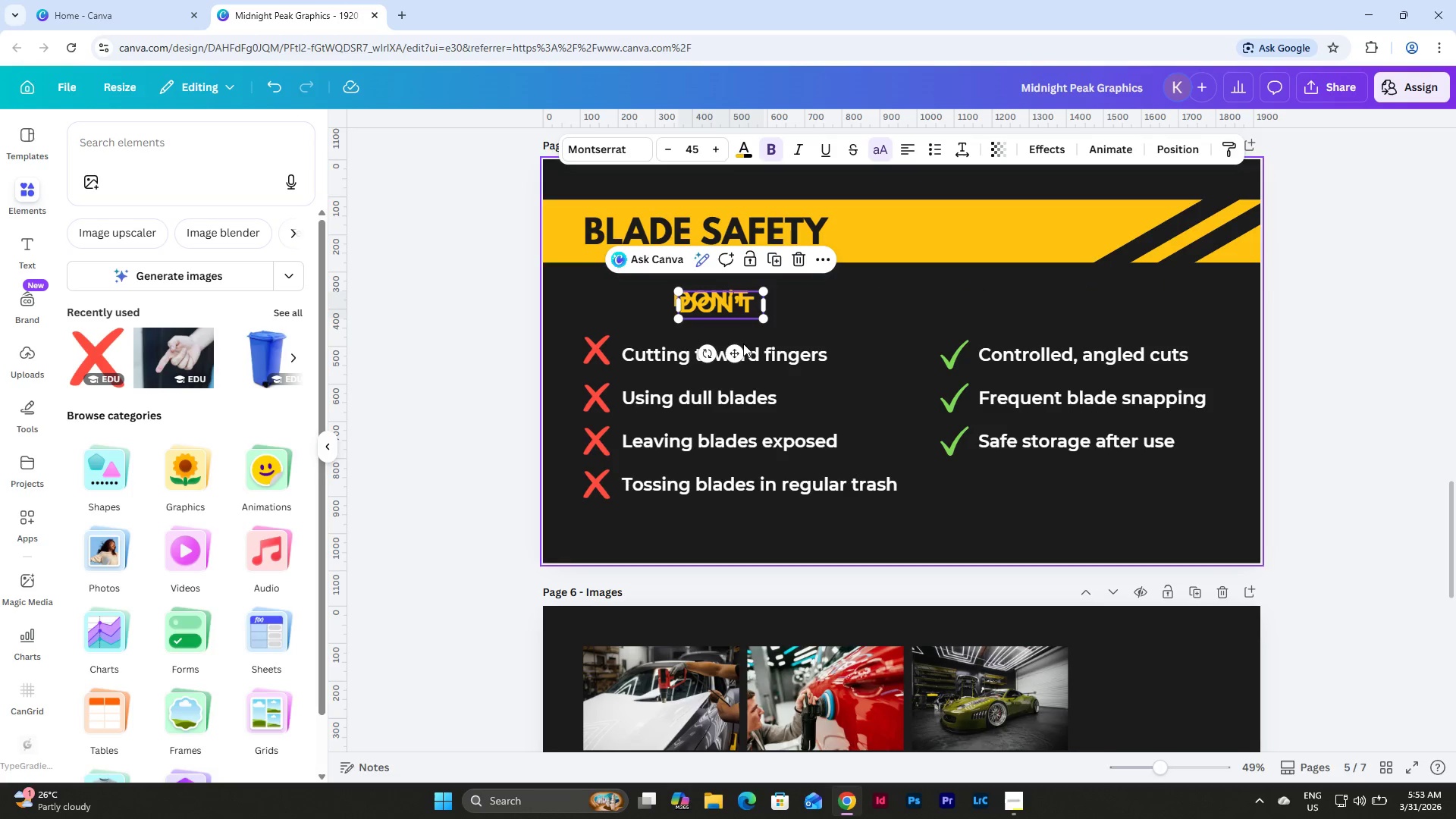 
left_click_drag(start_coordinate=[739, 350], to_coordinate=[1090, 348])
 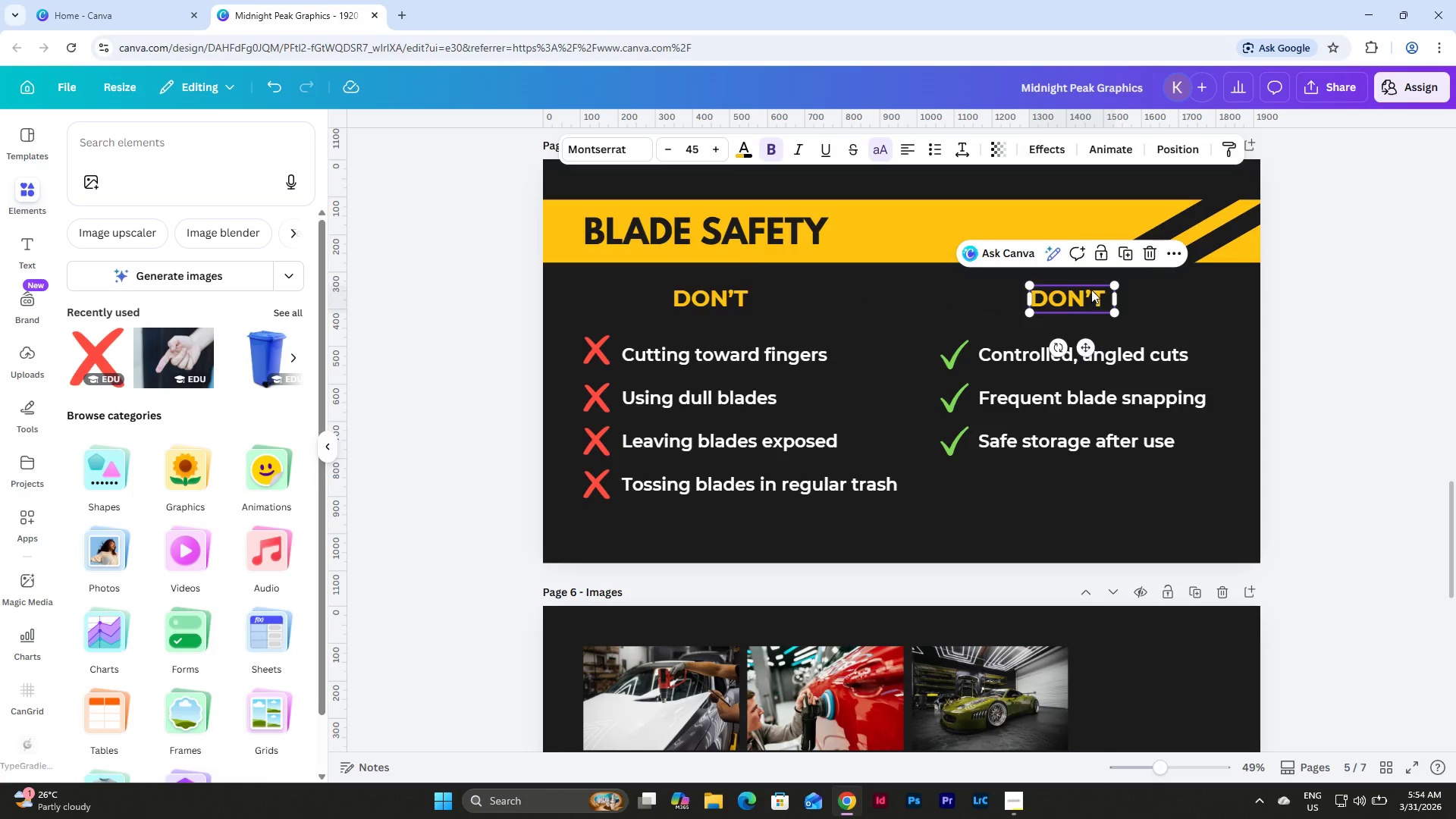 
left_click([1091, 290])
 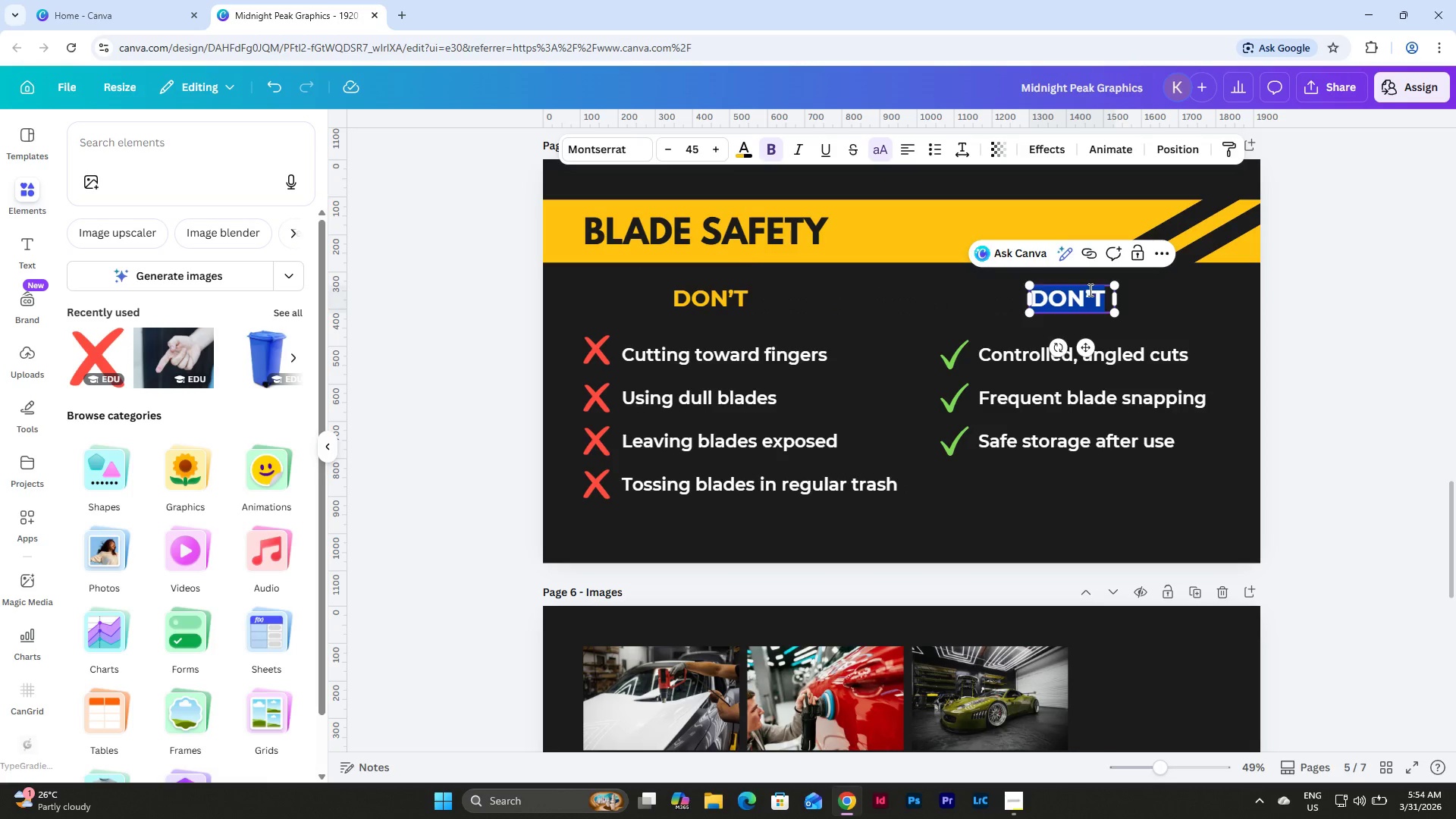 
type(DO)
 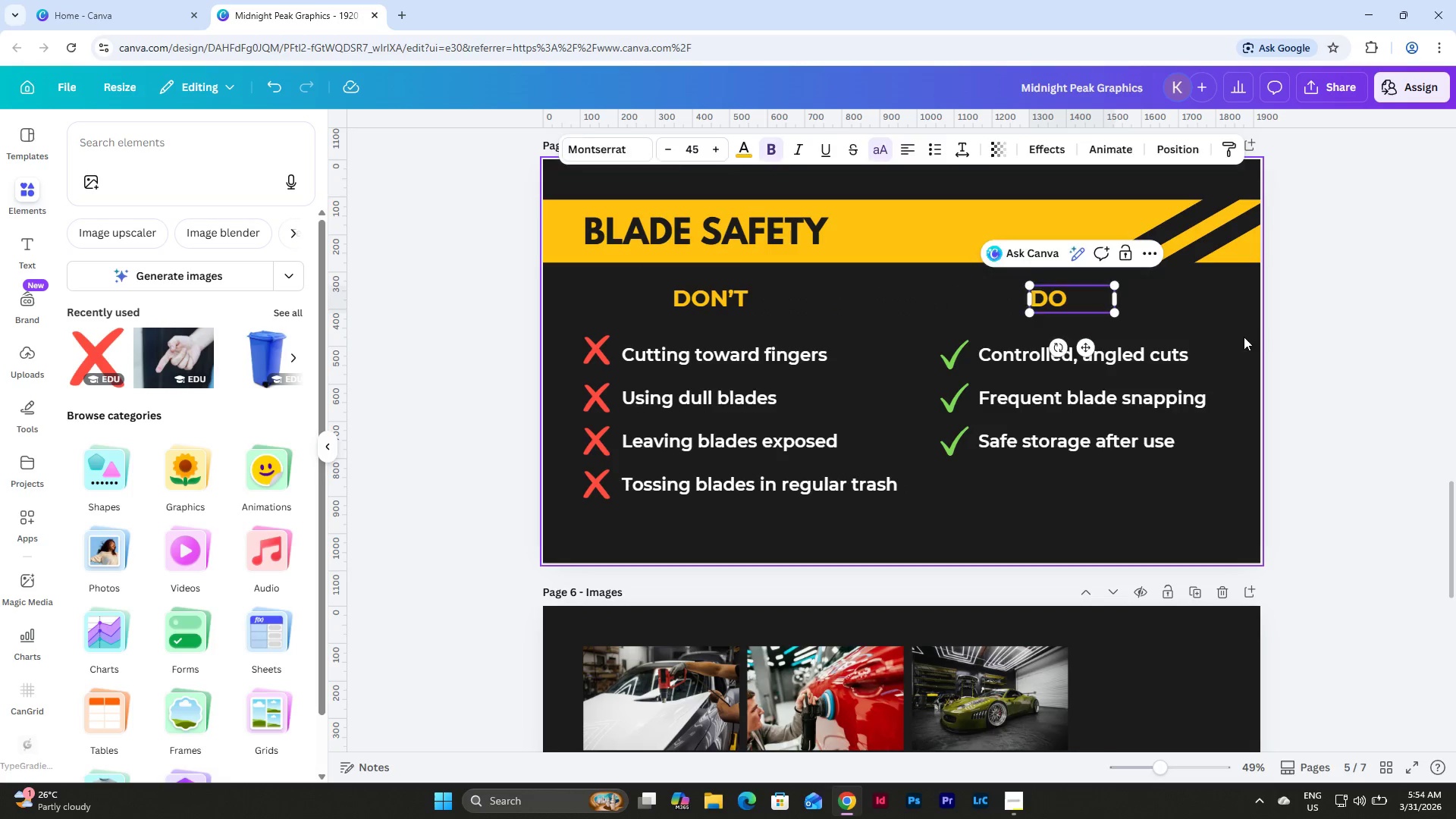 
double_click([1062, 299])
 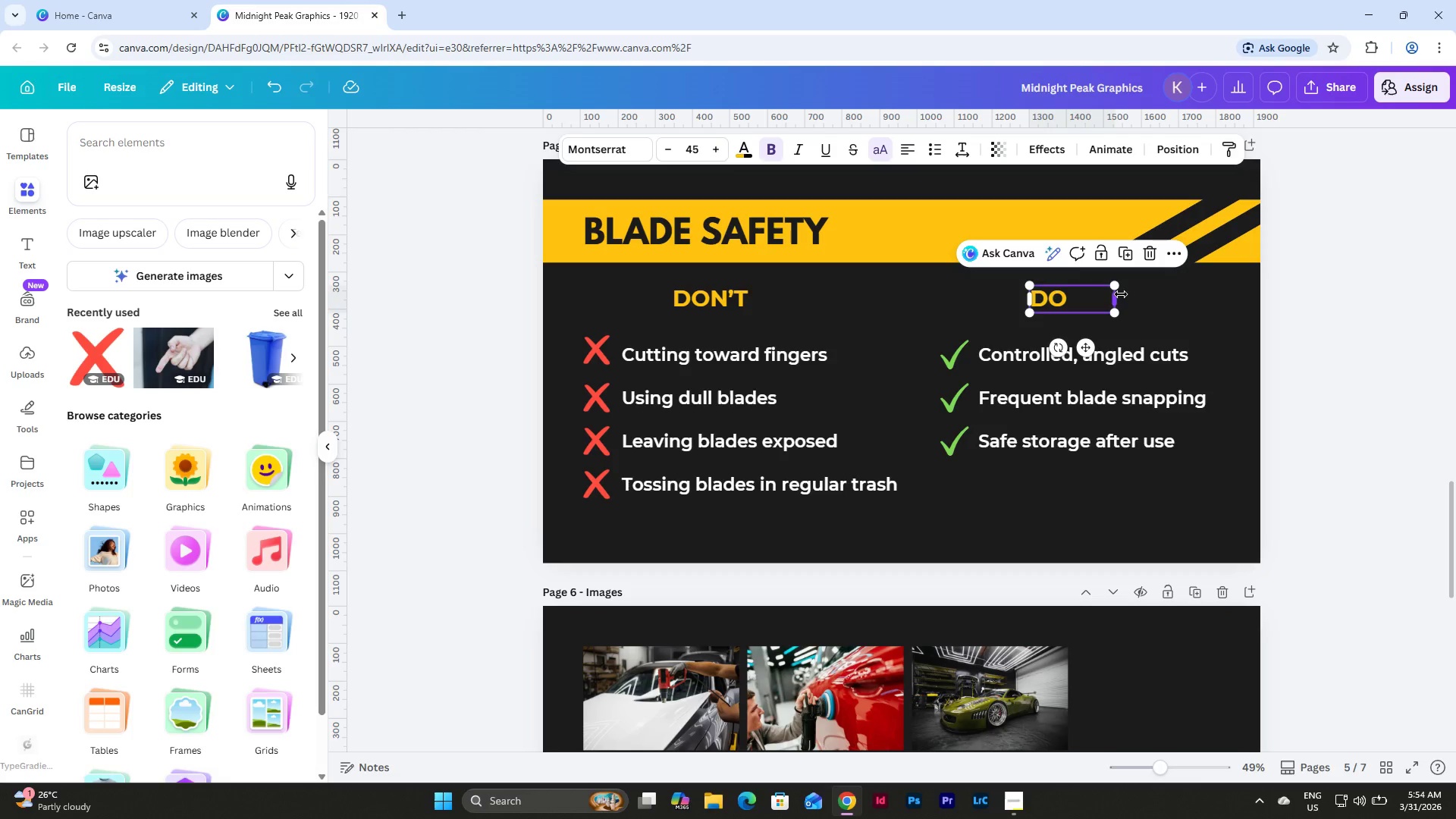 
left_click_drag(start_coordinate=[1118, 295], to_coordinate=[1081, 302])
 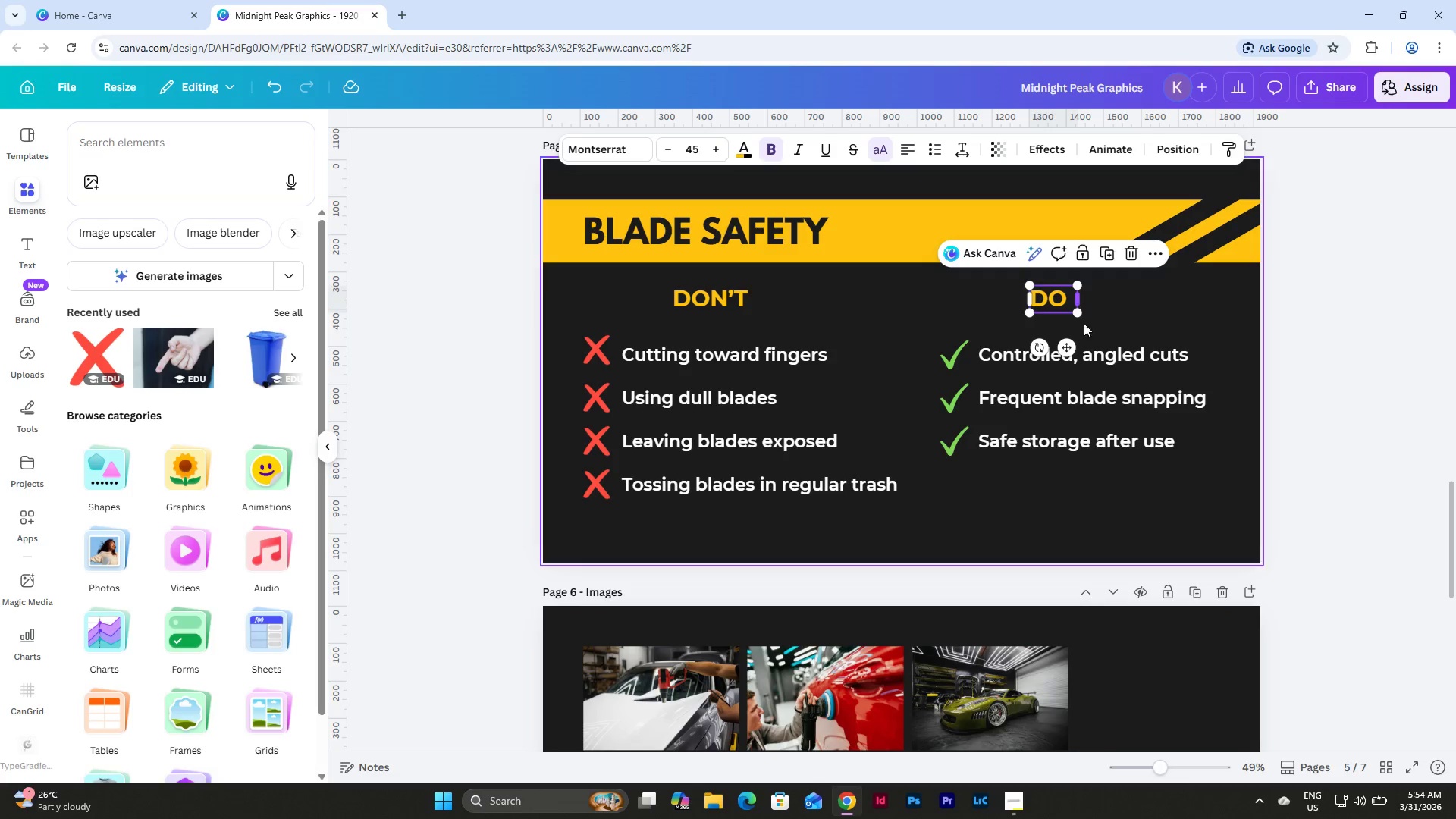 
left_click_drag(start_coordinate=[1069, 349], to_coordinate=[1100, 349])
 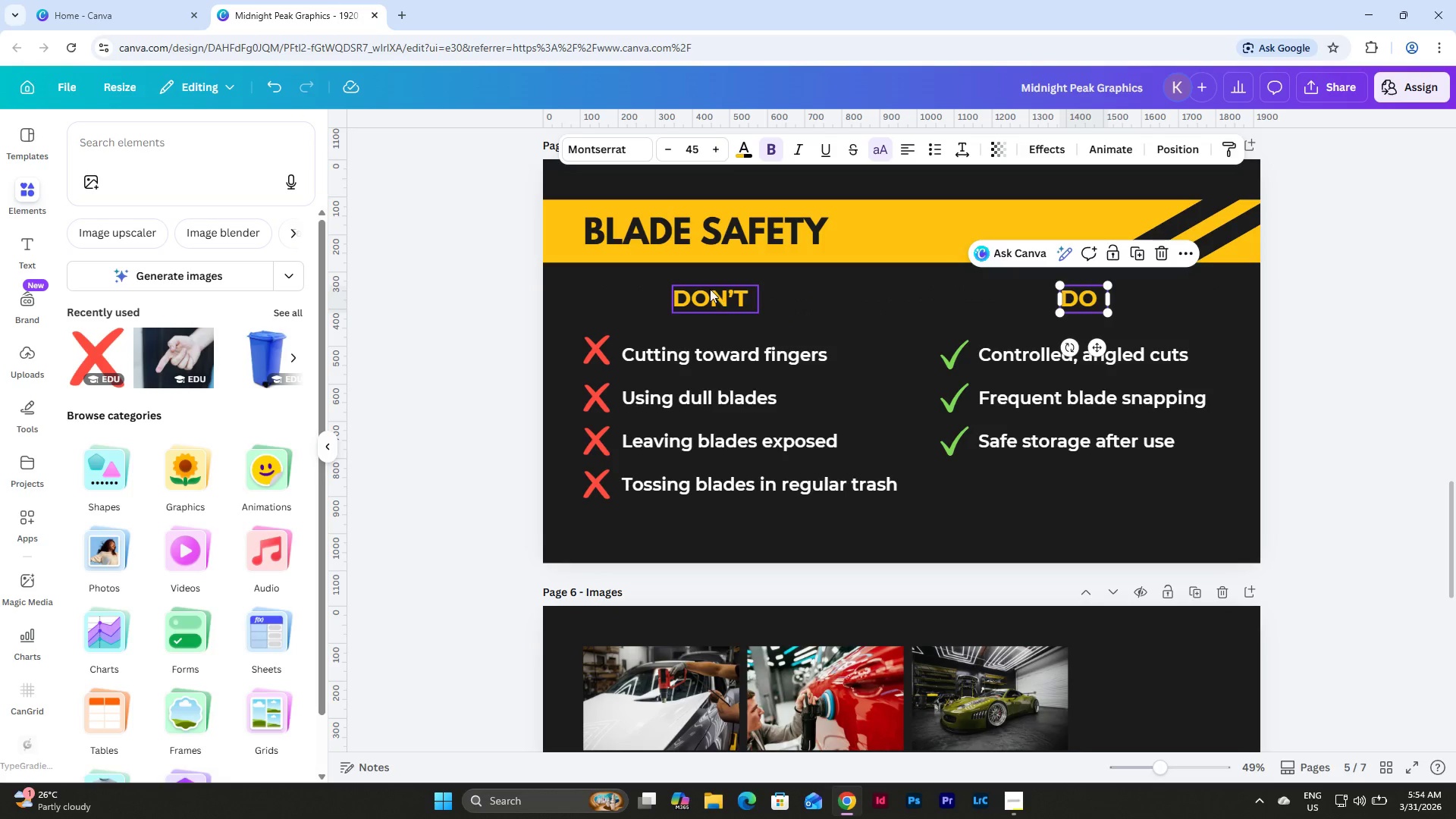 
left_click([710, 289])
 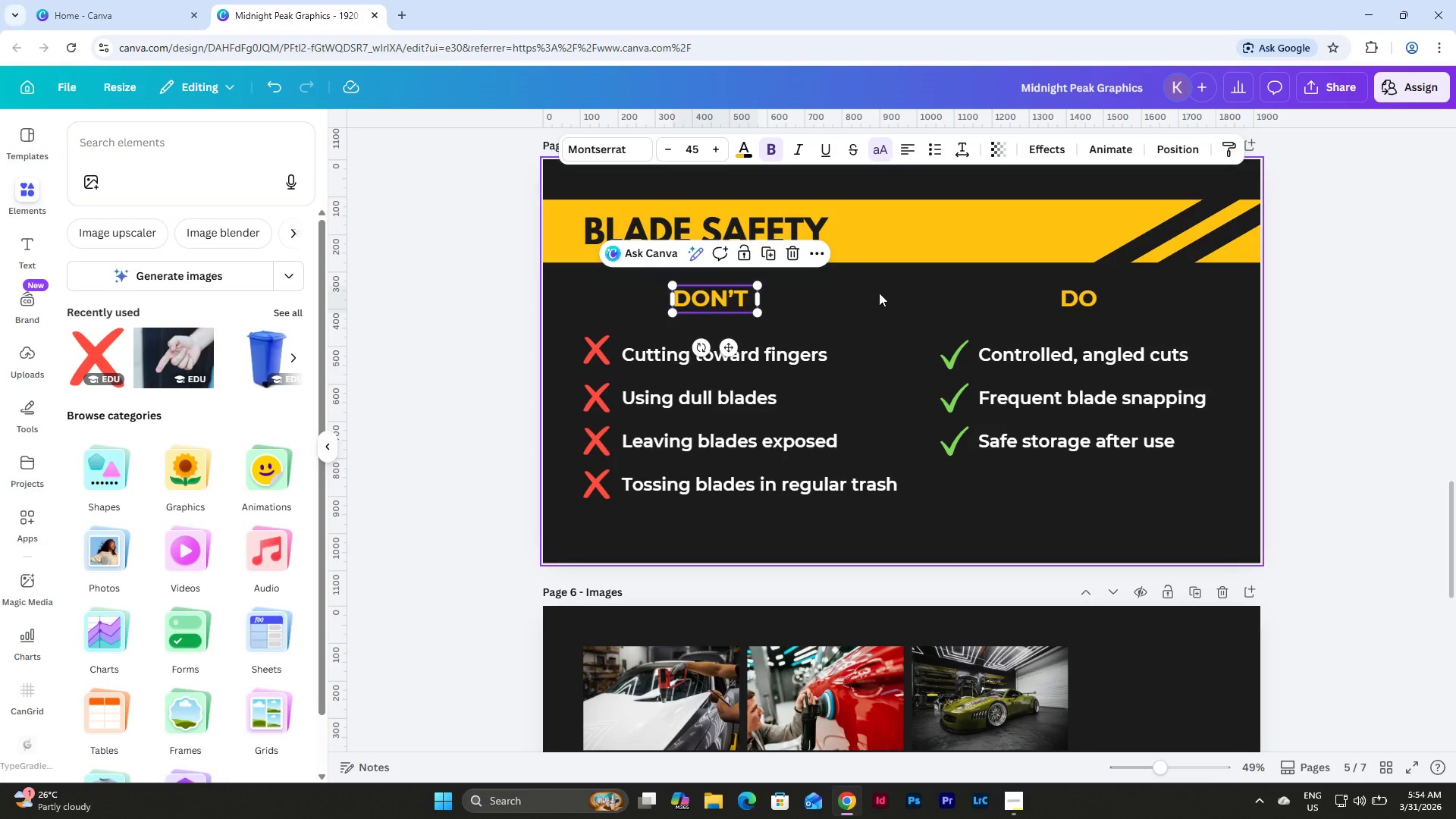 
hold_key(key=ShiftLeft, duration=0.58)
left_click([1087, 306])
 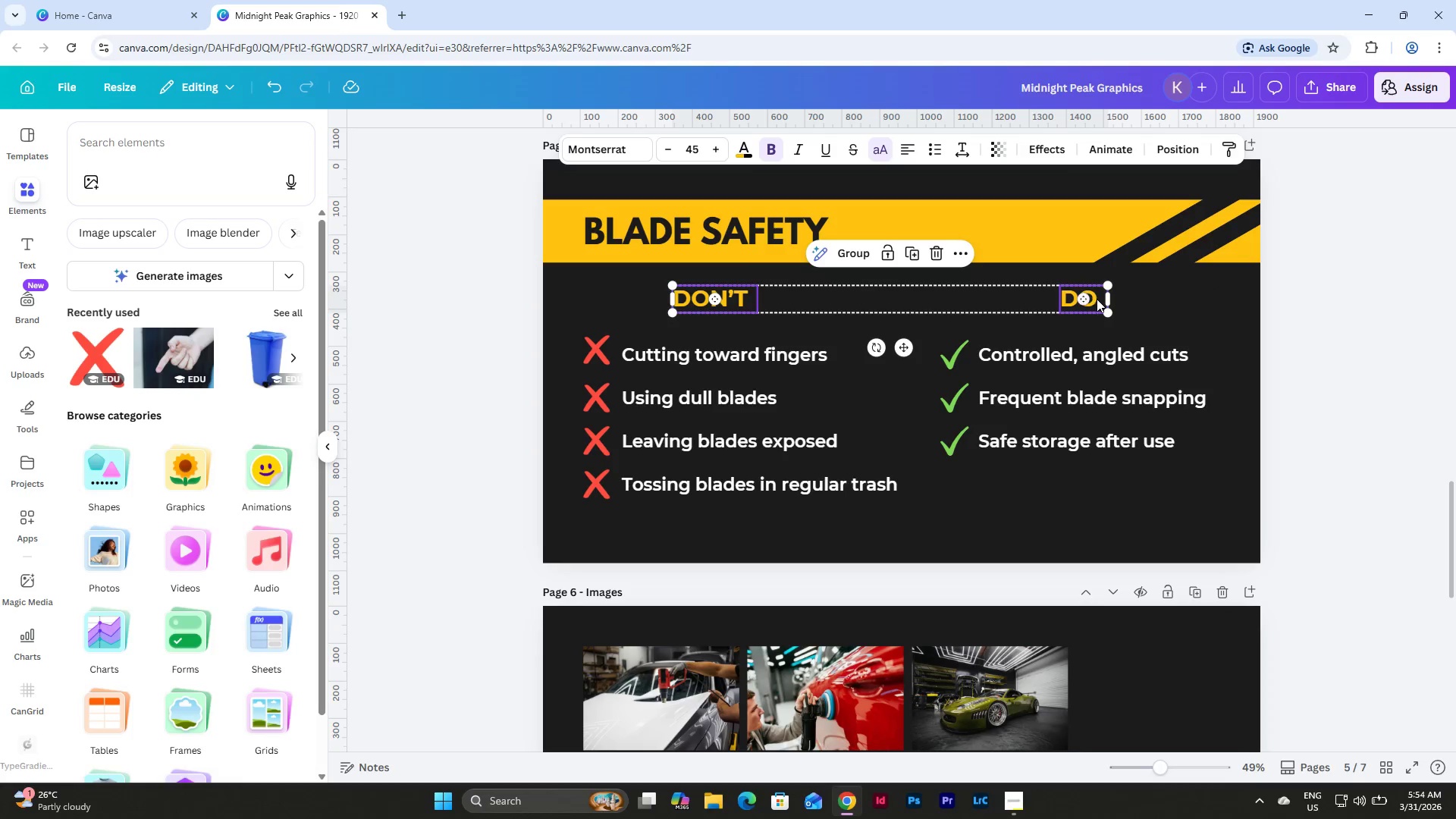 
left_click_drag(start_coordinate=[1097, 299], to_coordinate=[1091, 300])
 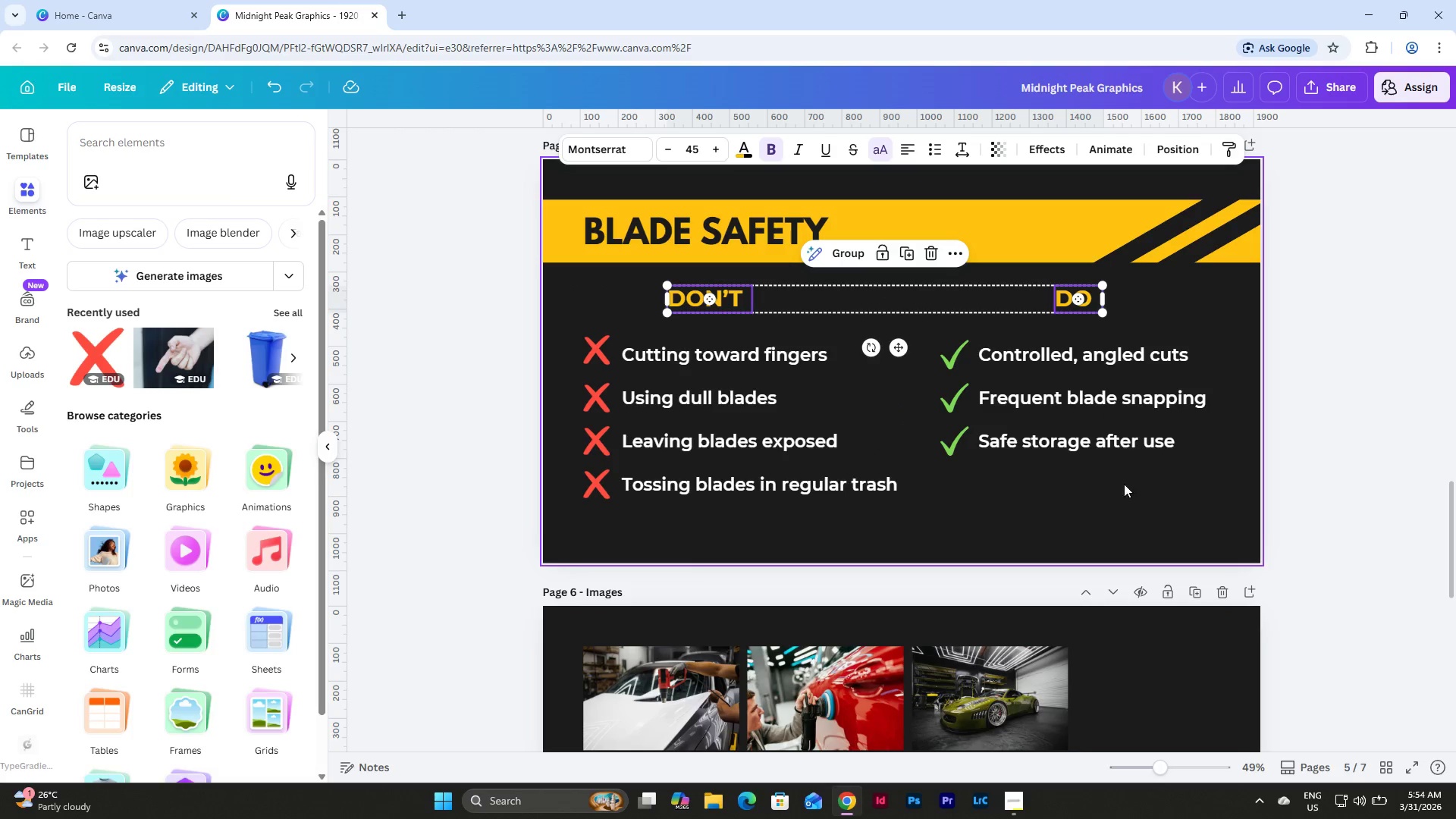 
left_click([1124, 488])
 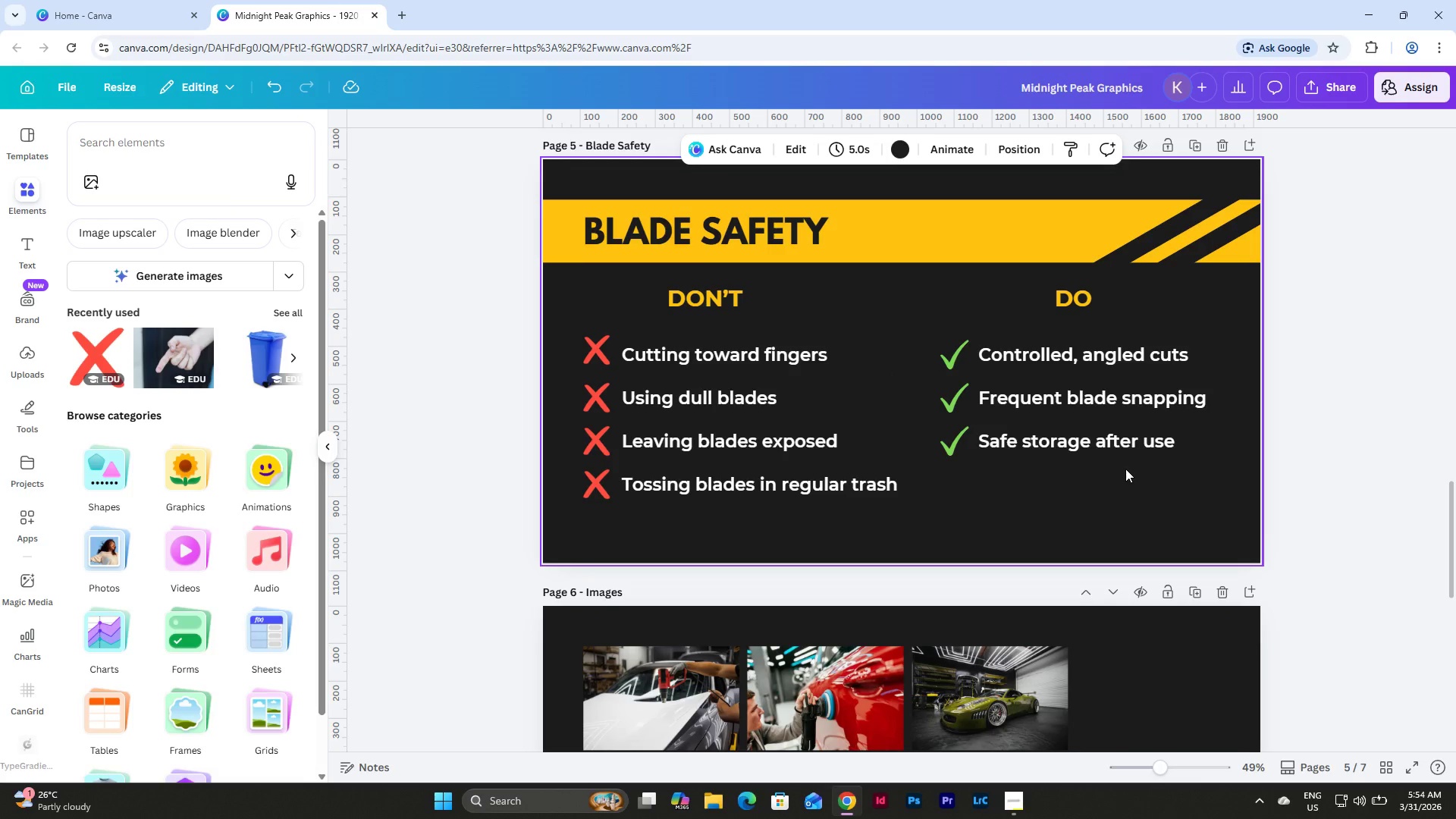 
scroll: coordinate [1122, 453], scroll_direction: none, amount: 0.0
 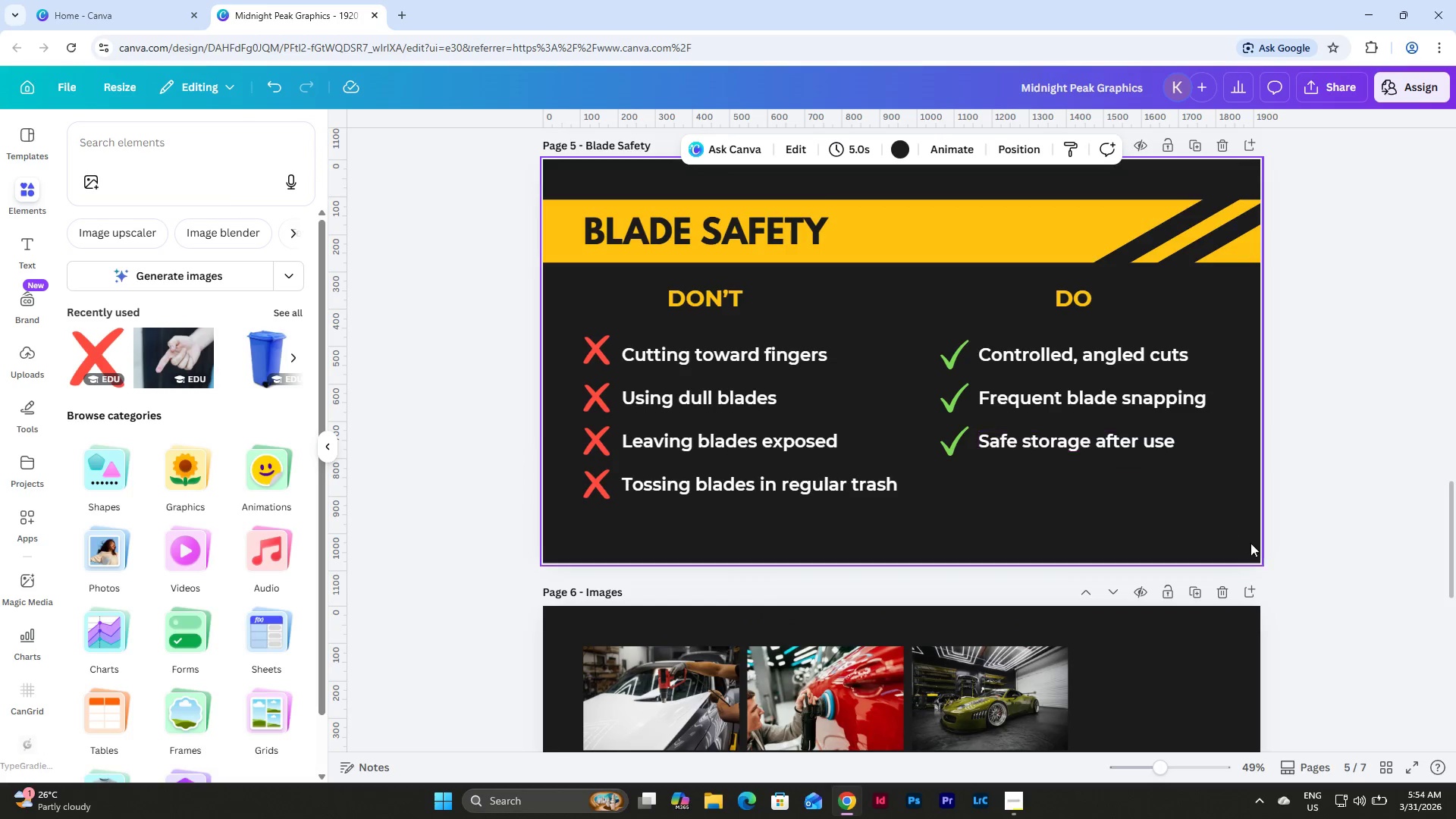 
left_click_drag(start_coordinate=[1260, 551], to_coordinate=[552, 285])
 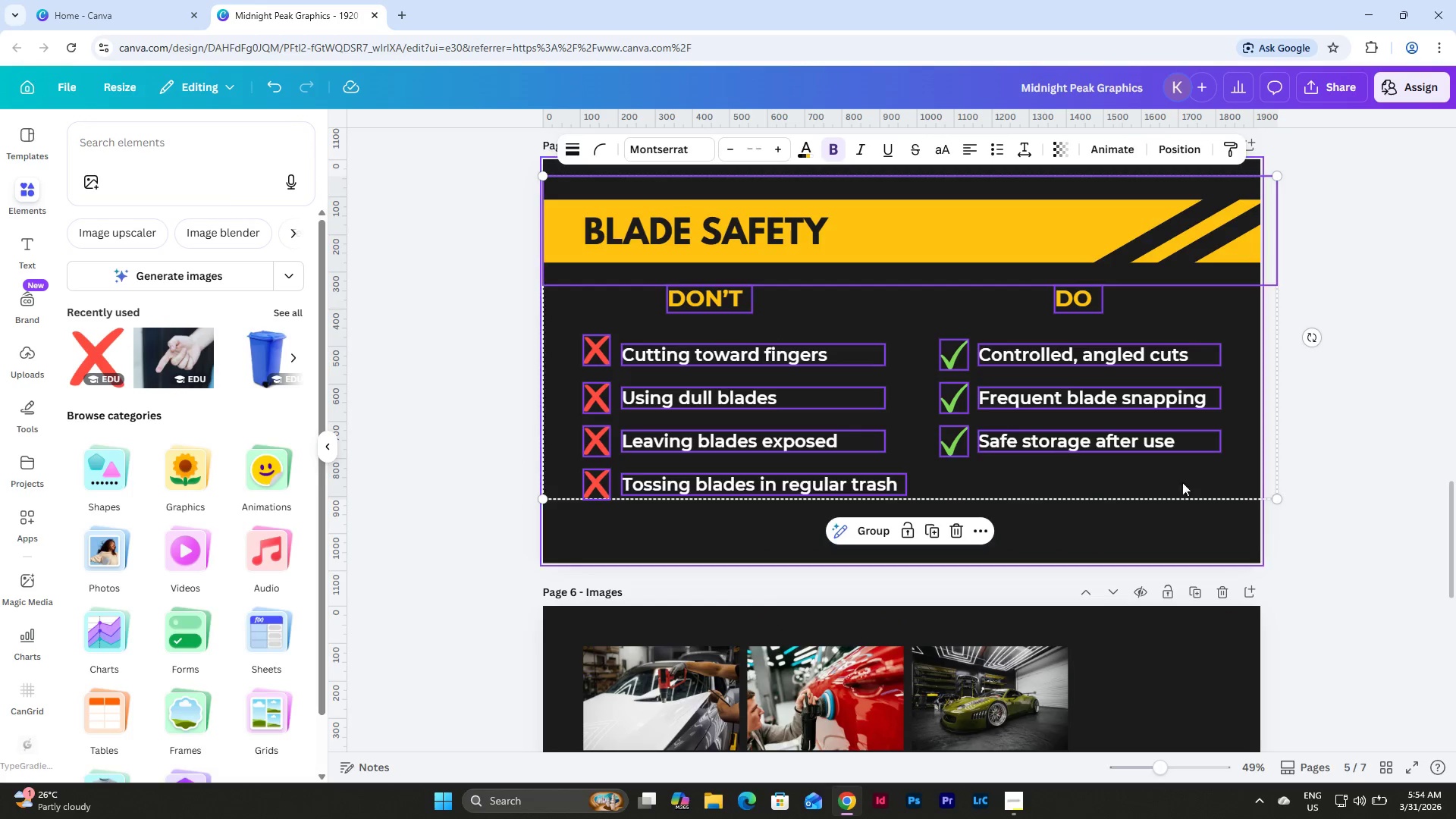 
left_click([1329, 497])
 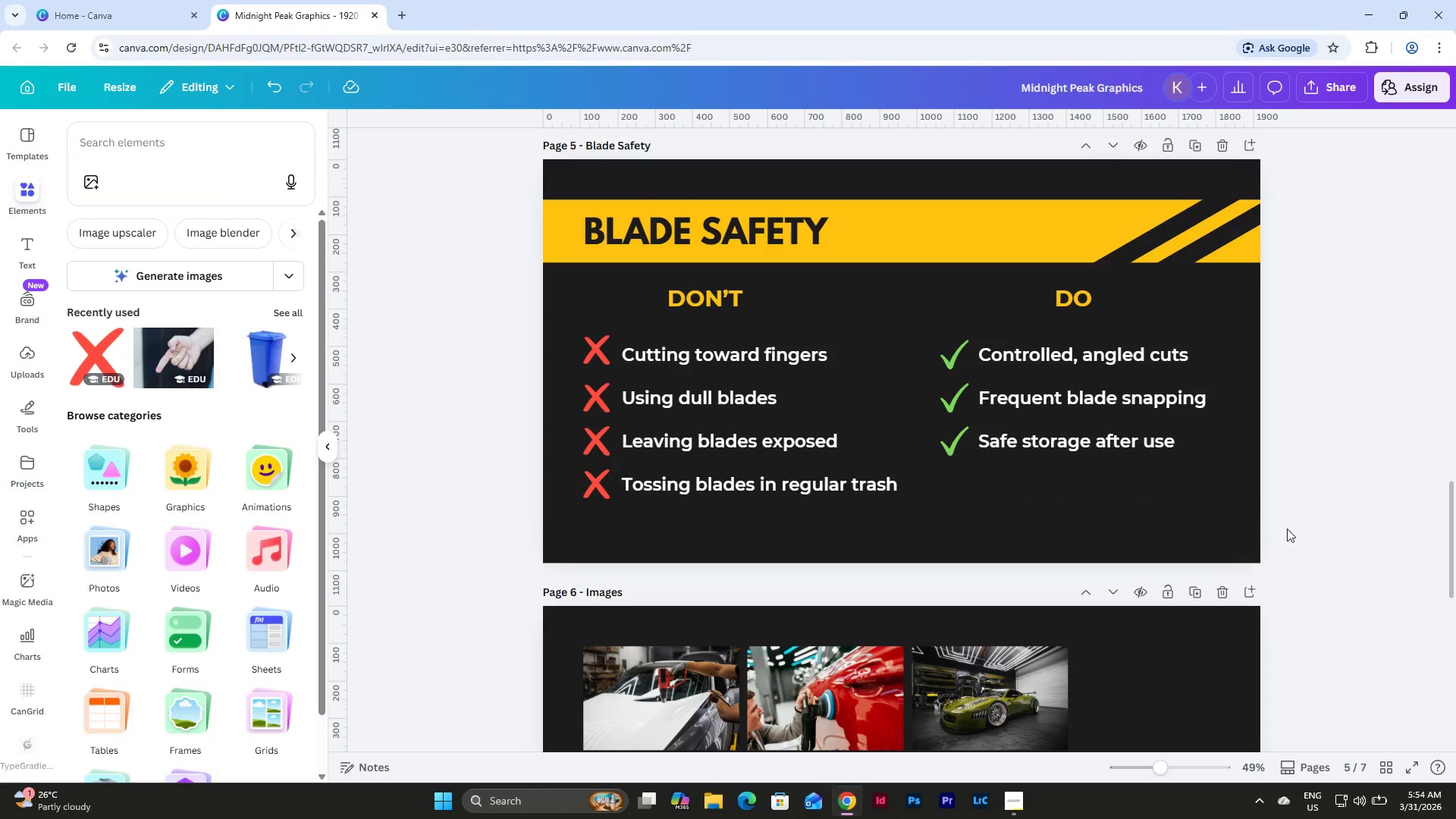 
left_click_drag(start_coordinate=[1285, 530], to_coordinate=[557, 302])
 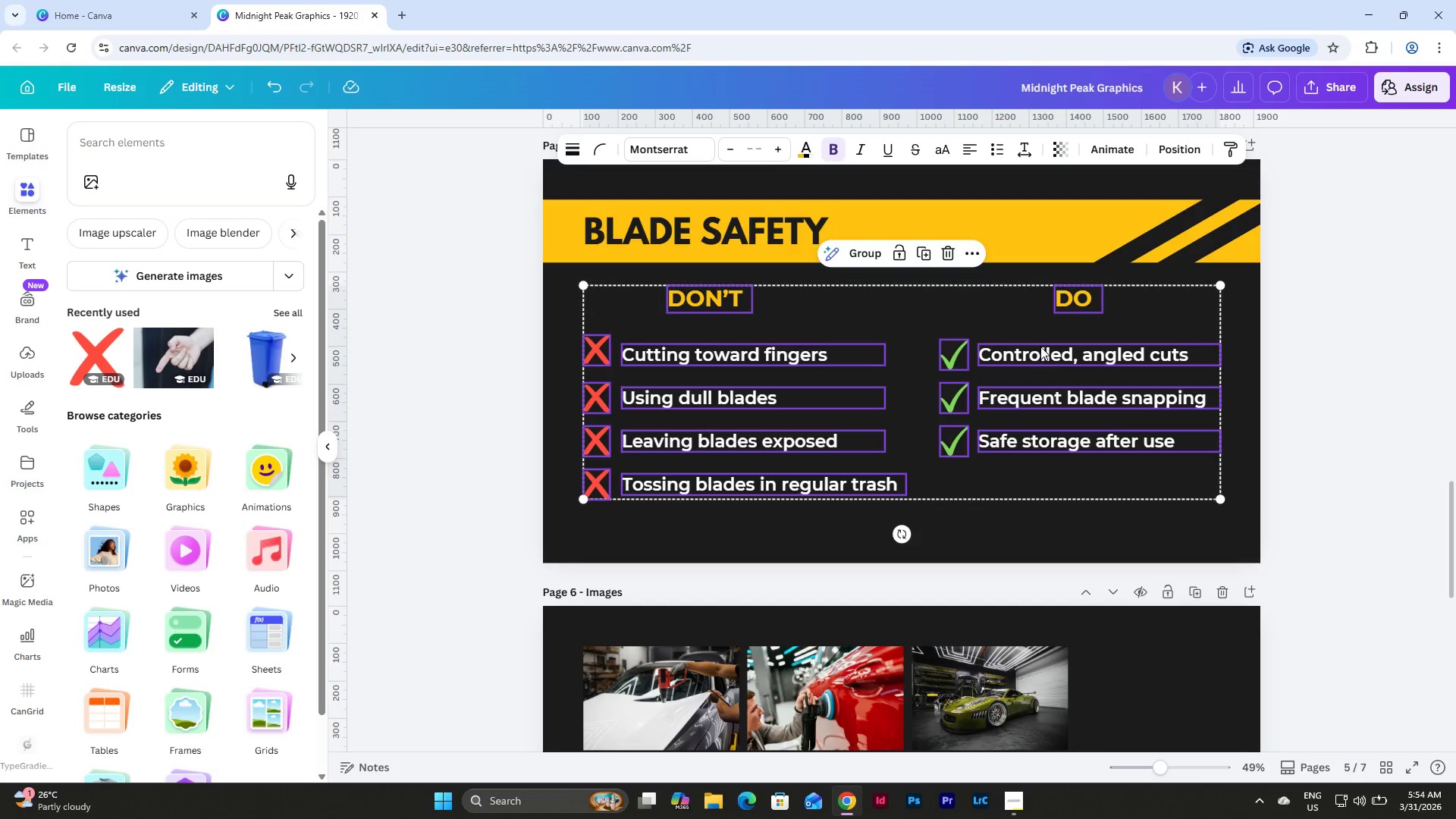 
left_click_drag(start_coordinate=[1040, 346], to_coordinate=[1040, 353])
 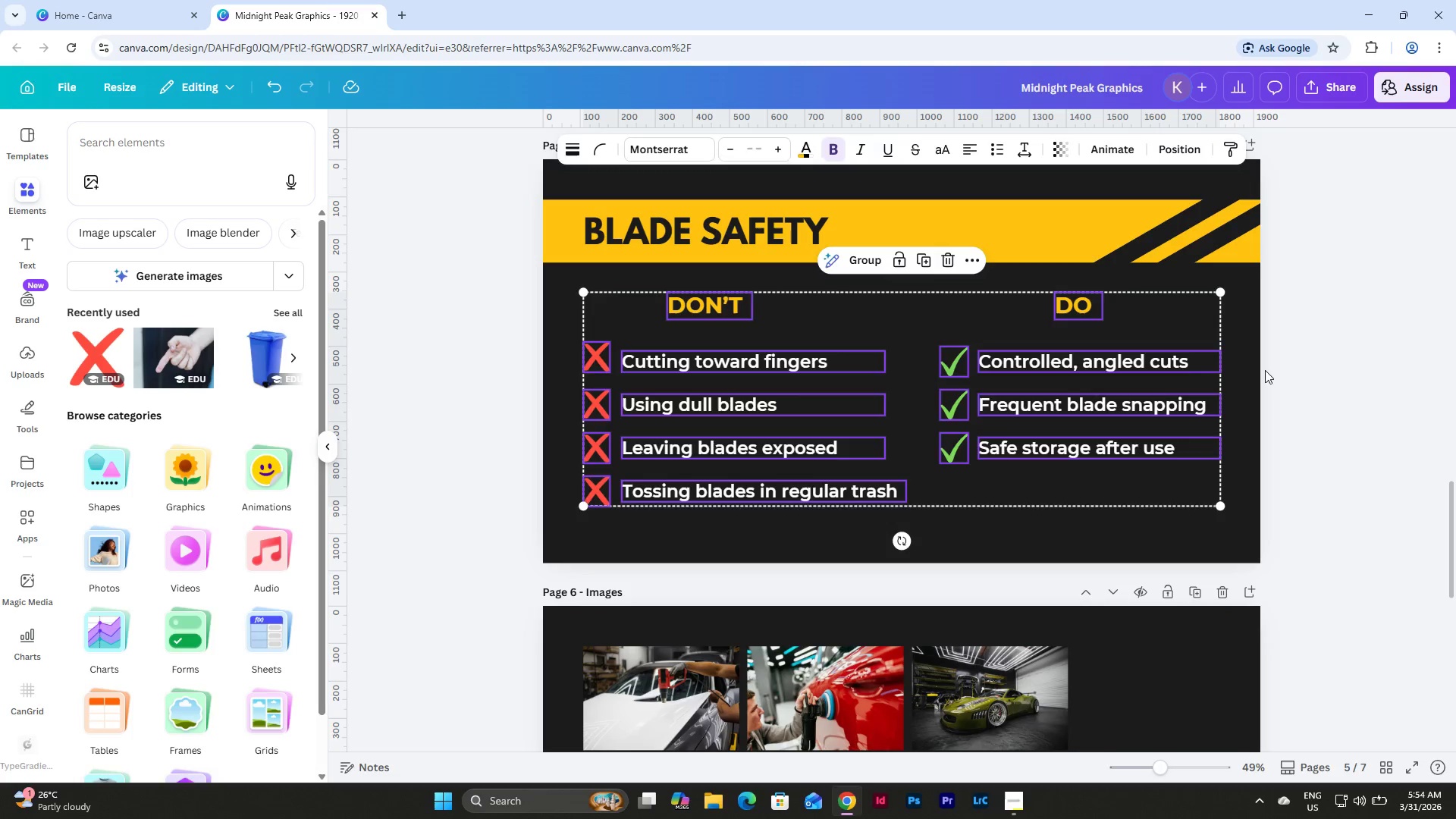 
left_click([1265, 370])
 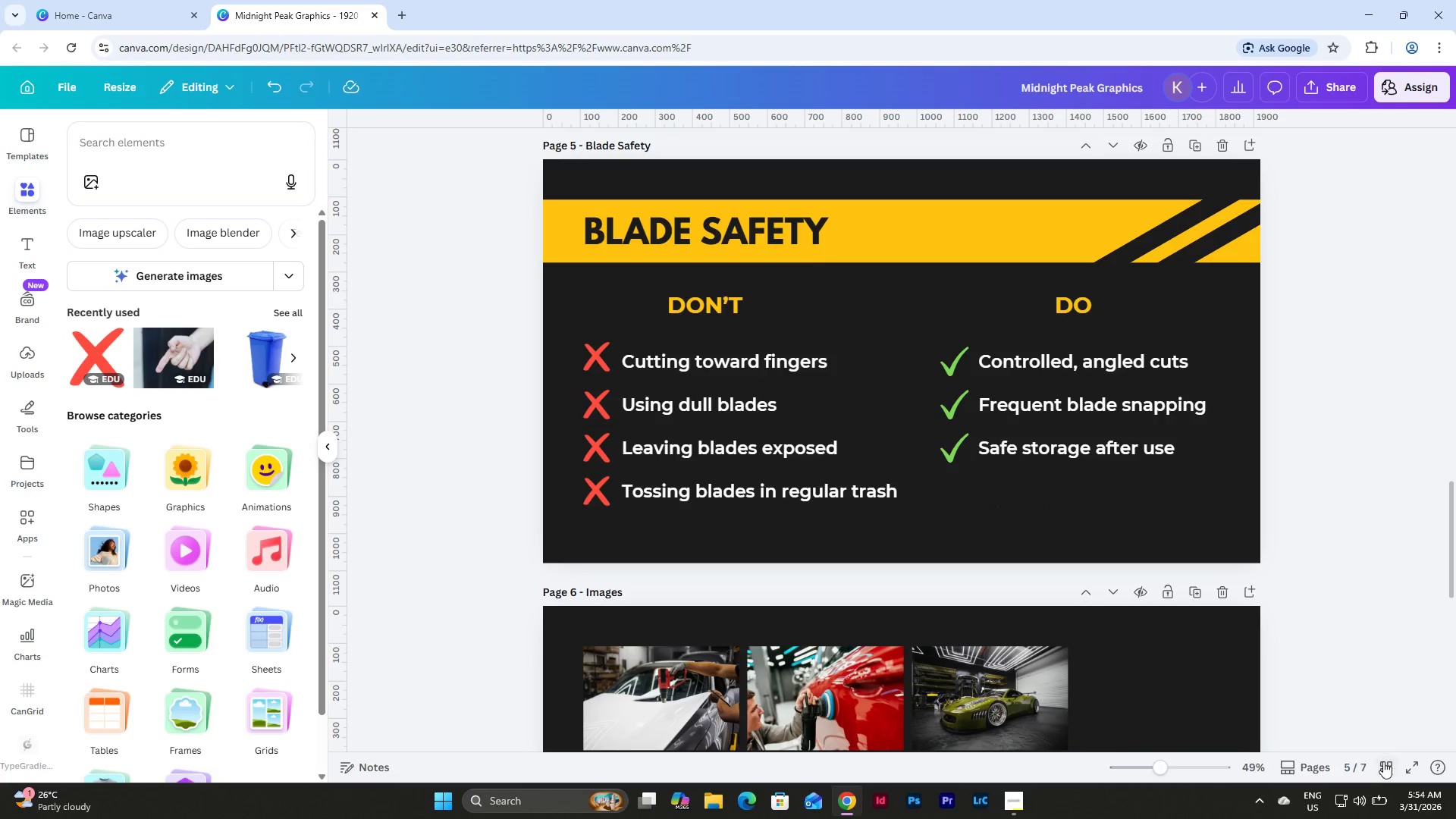 
left_click([1383, 763])
 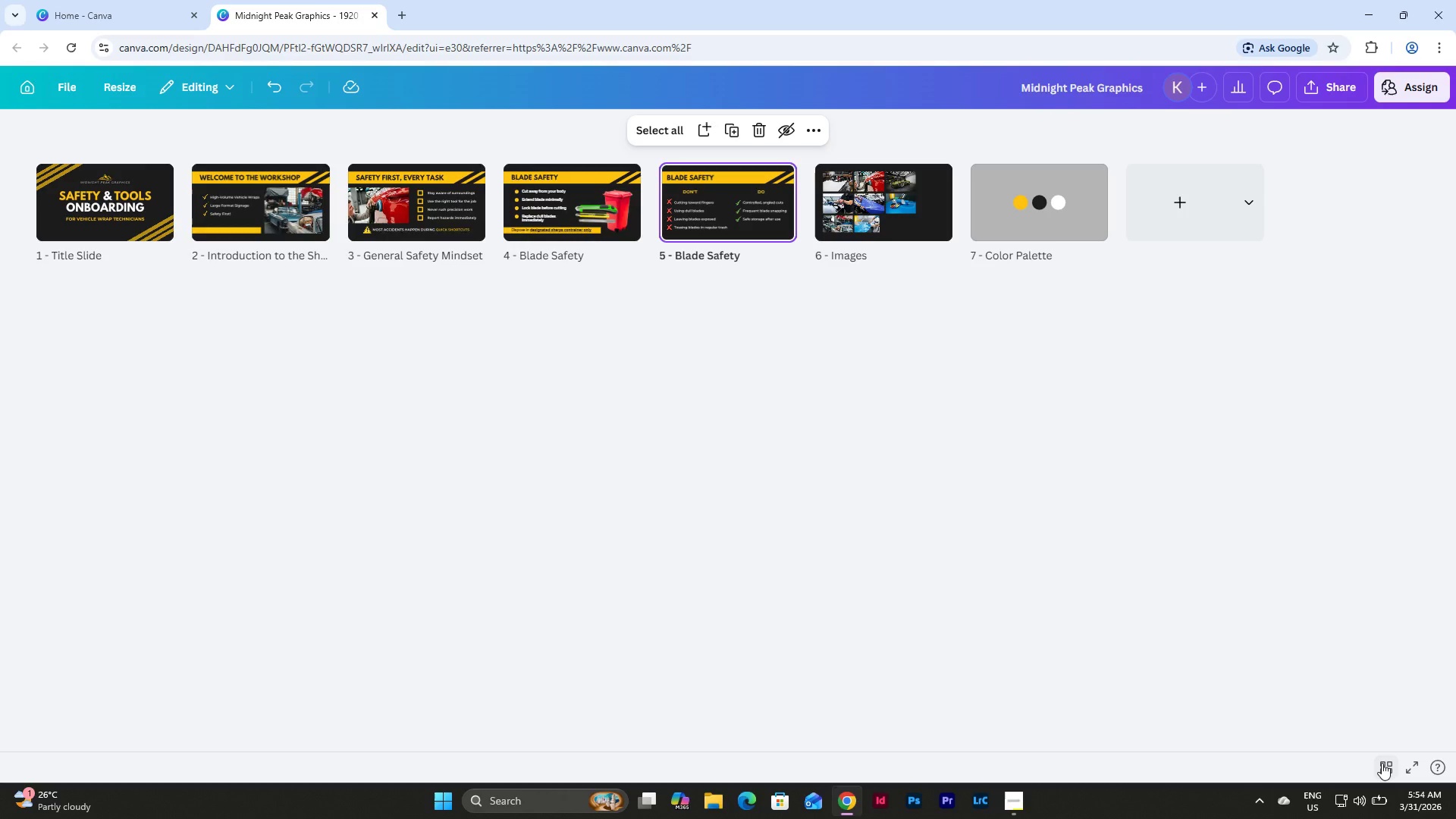 
left_click([1382, 763])
 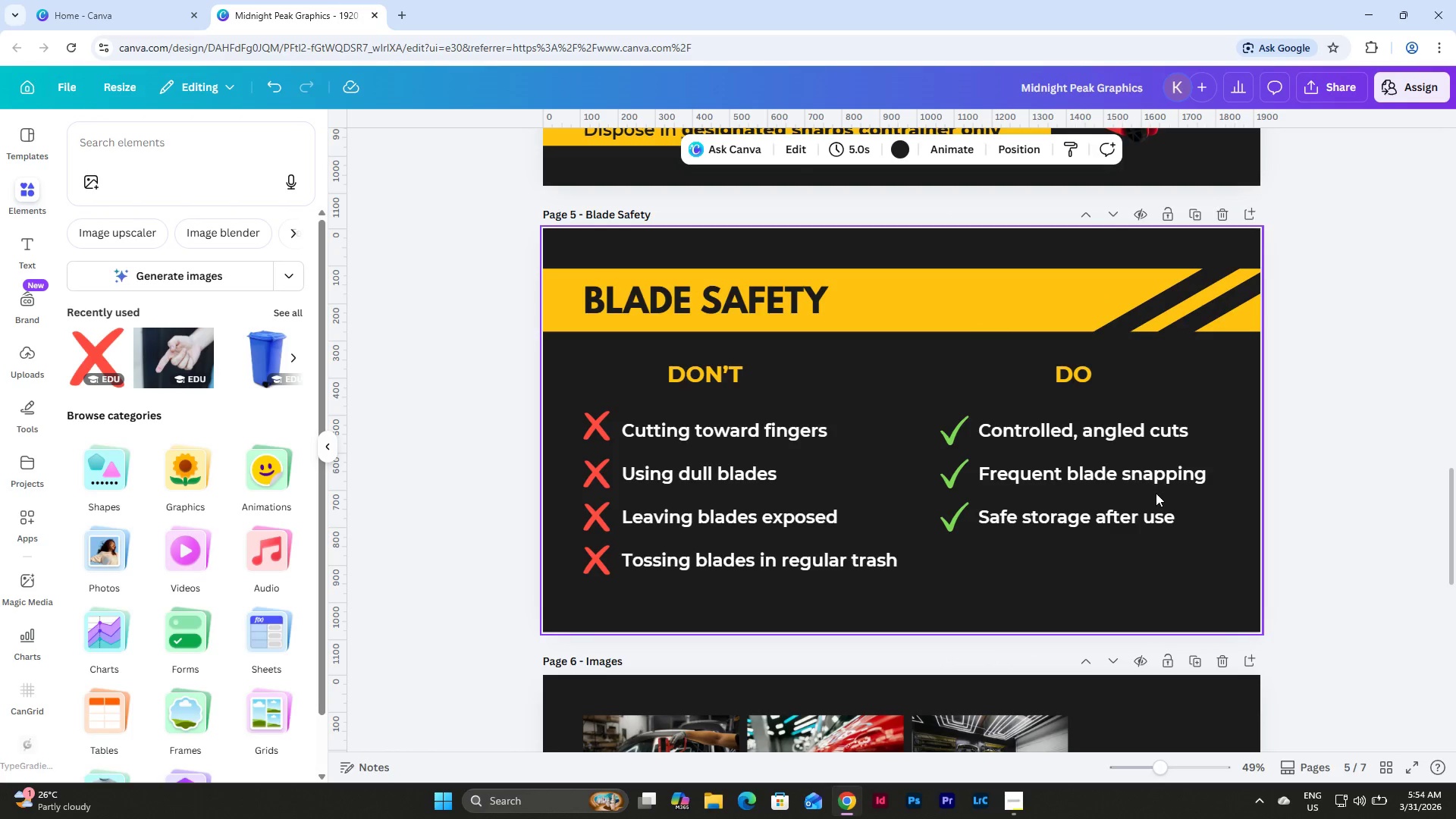 
scroll: coordinate [1234, 447], scroll_direction: up, amount: 22.0
 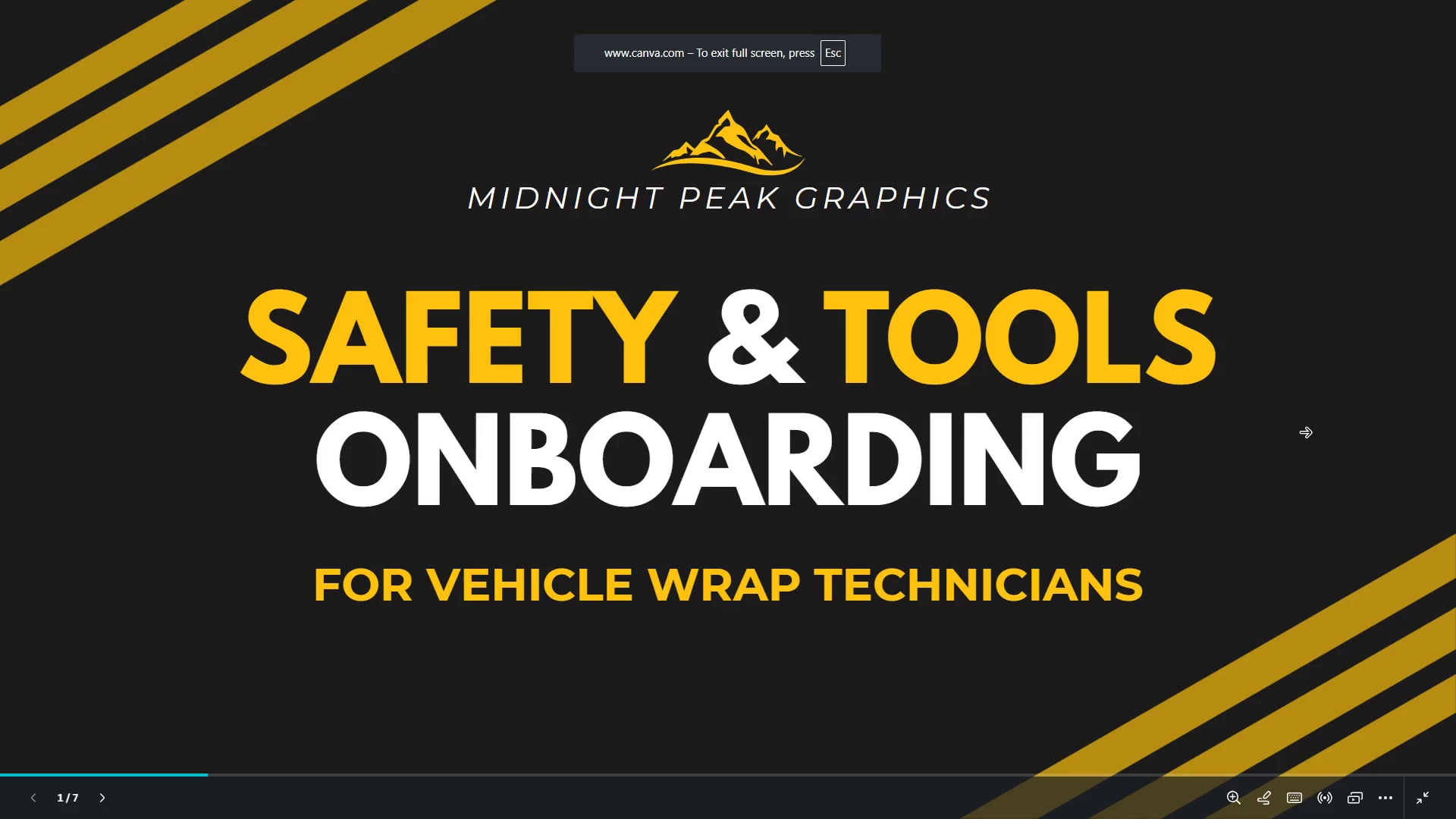 
key(ArrowRight)
 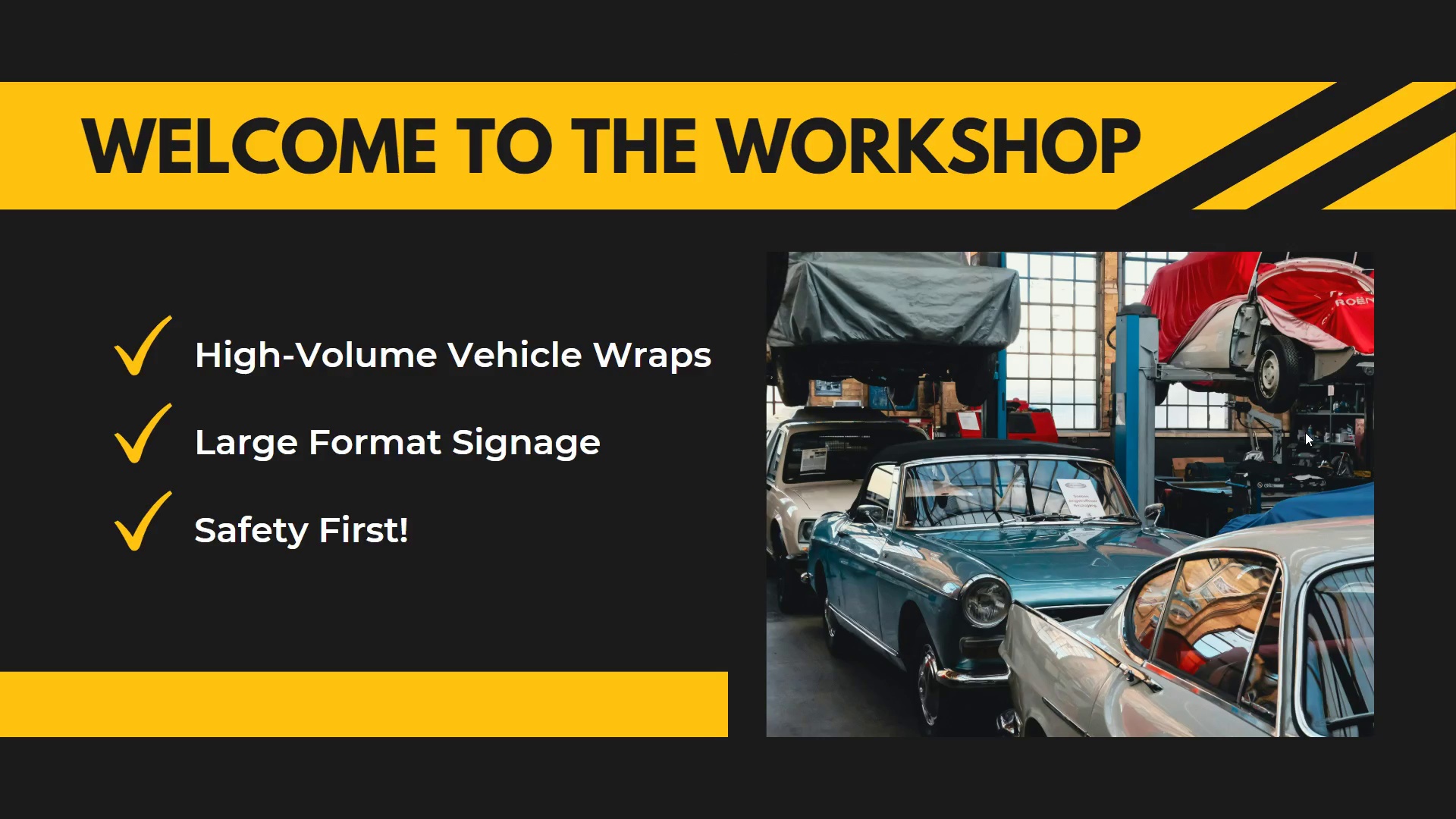 
key(ArrowLeft)
 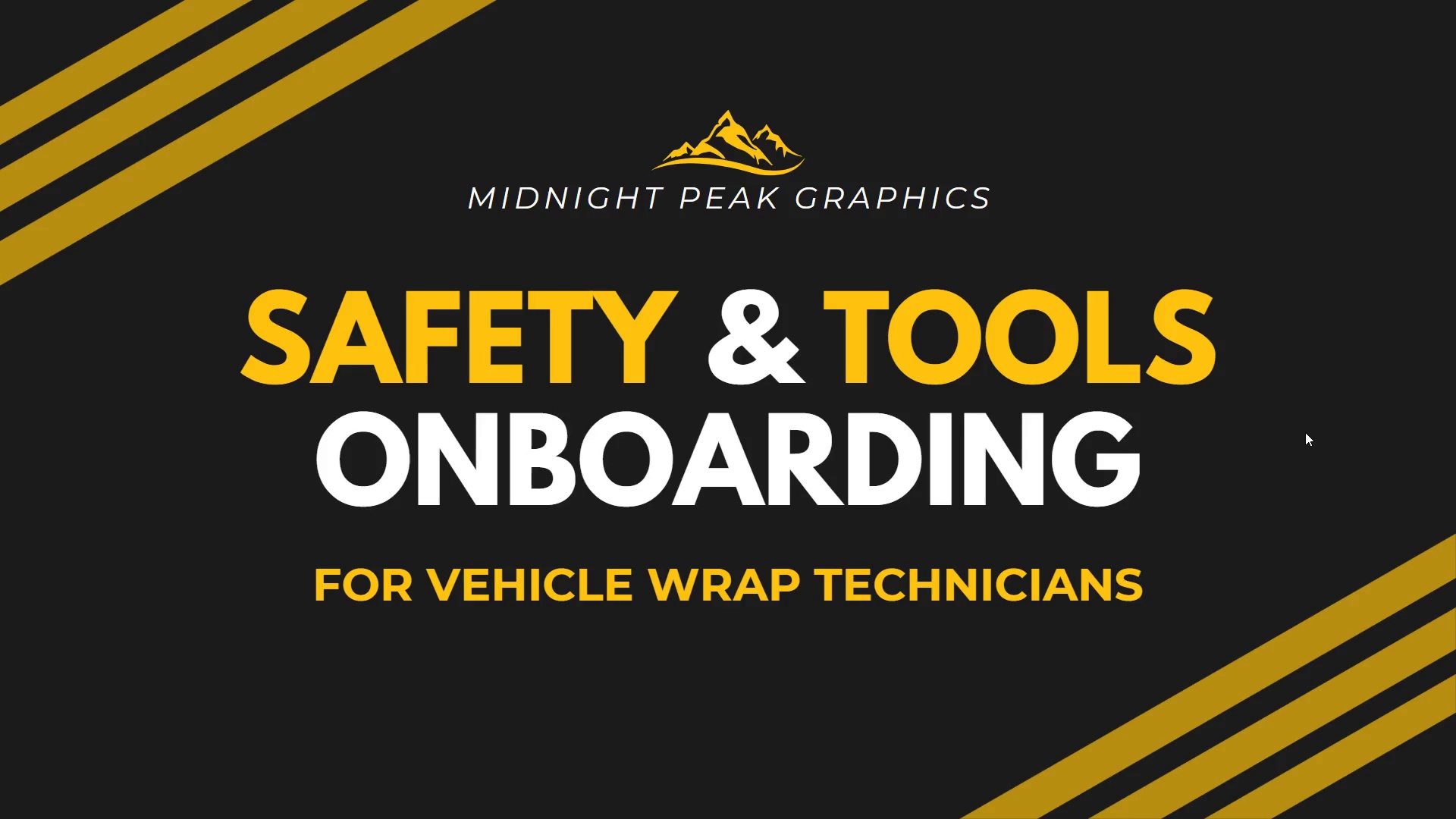 
key(ArrowRight)
 